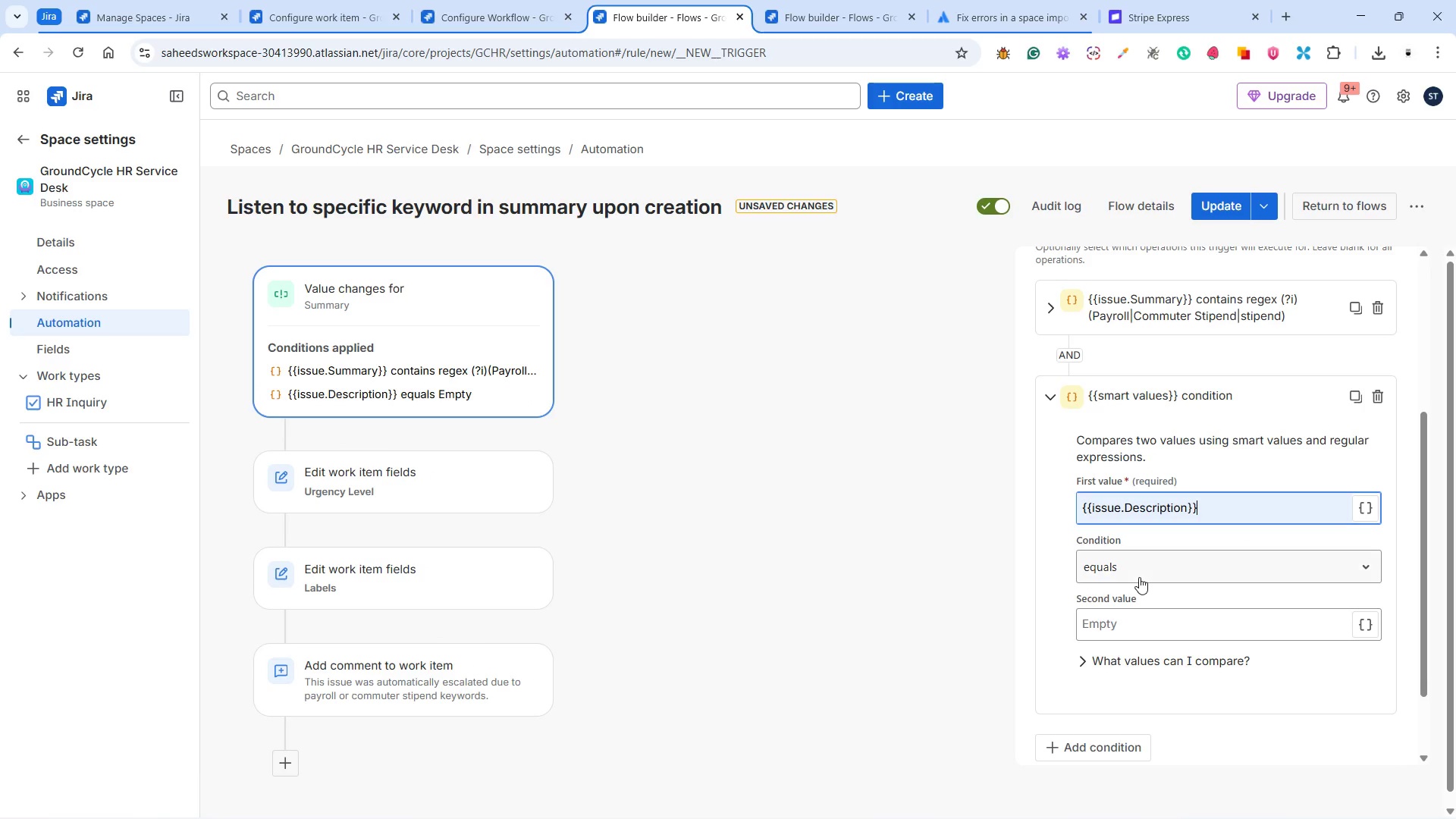 
left_click([1139, 577])
 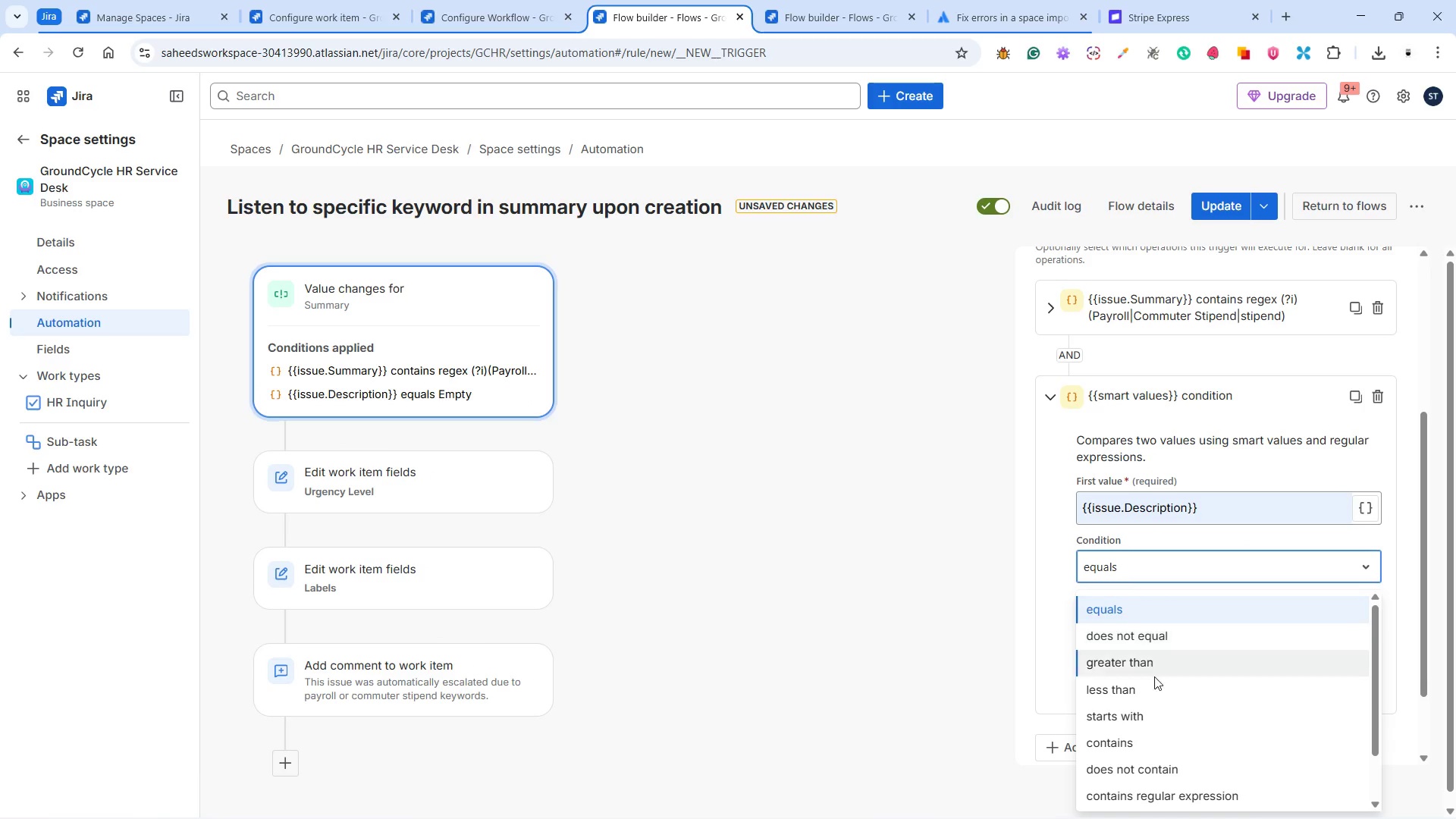 
scroll: coordinate [1169, 685], scroll_direction: down, amount: 5.0
 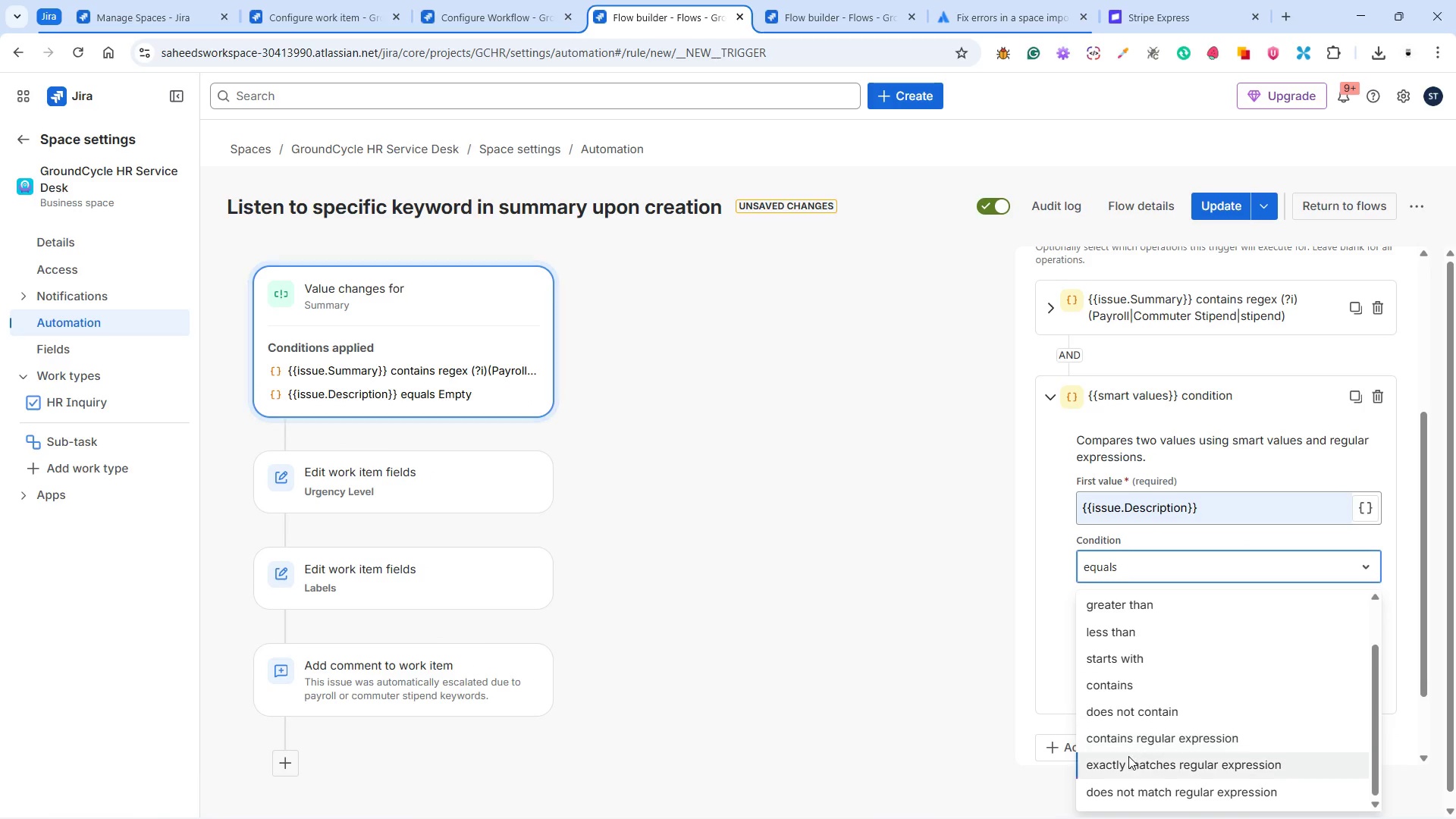 
left_click([1128, 756])
 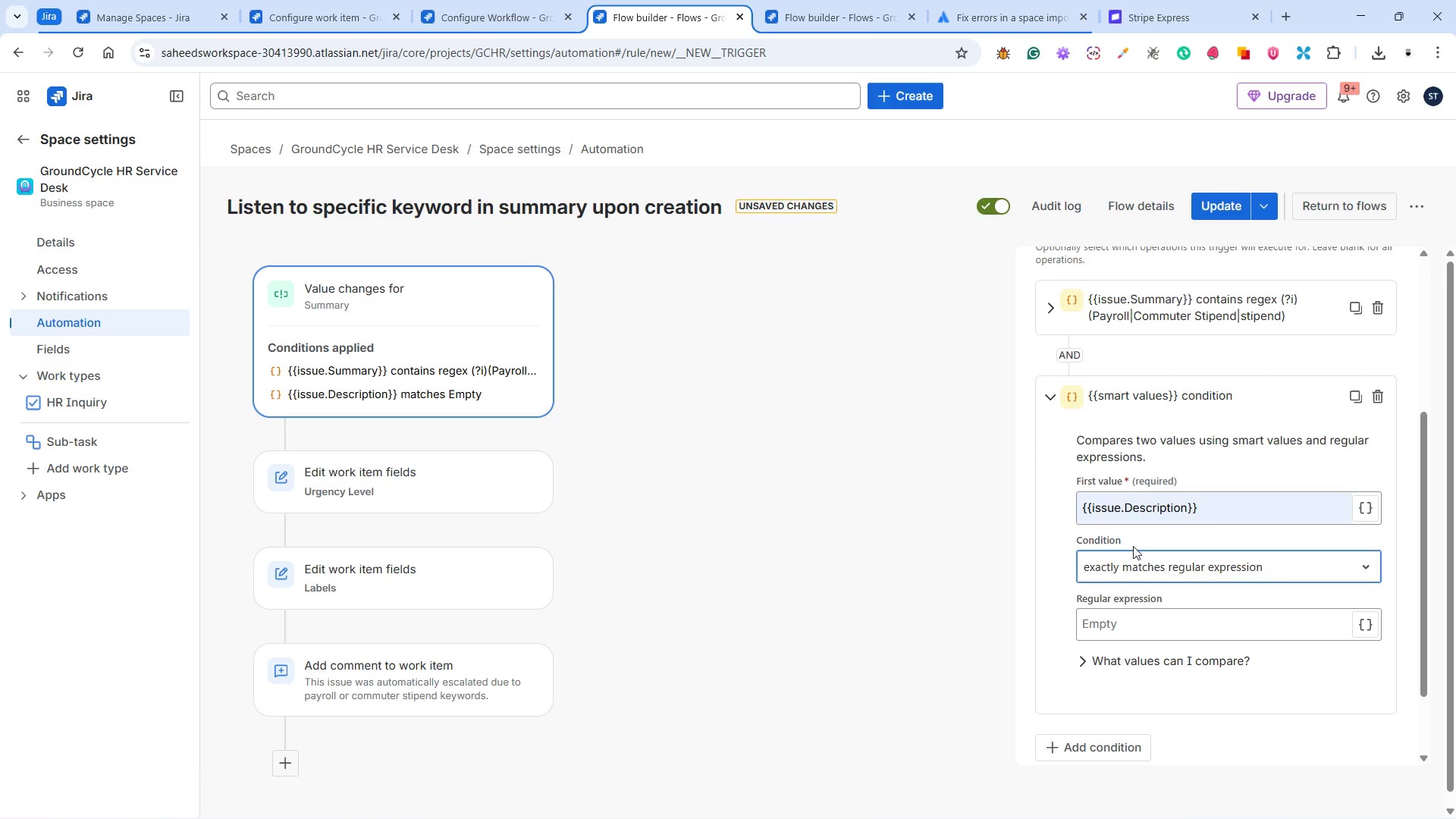 
double_click([1127, 560])
 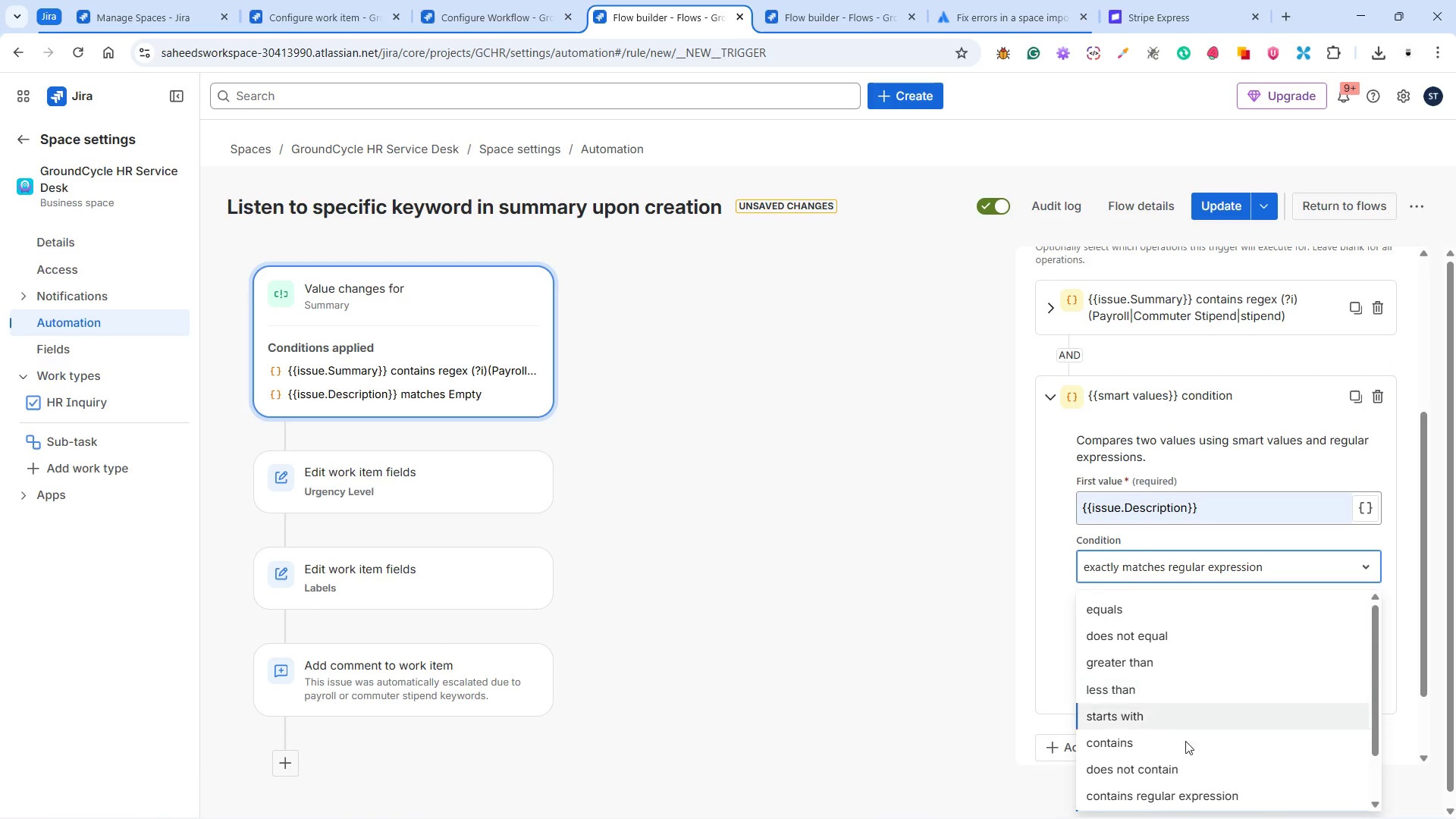 
scroll: coordinate [1207, 761], scroll_direction: down, amount: 4.0
 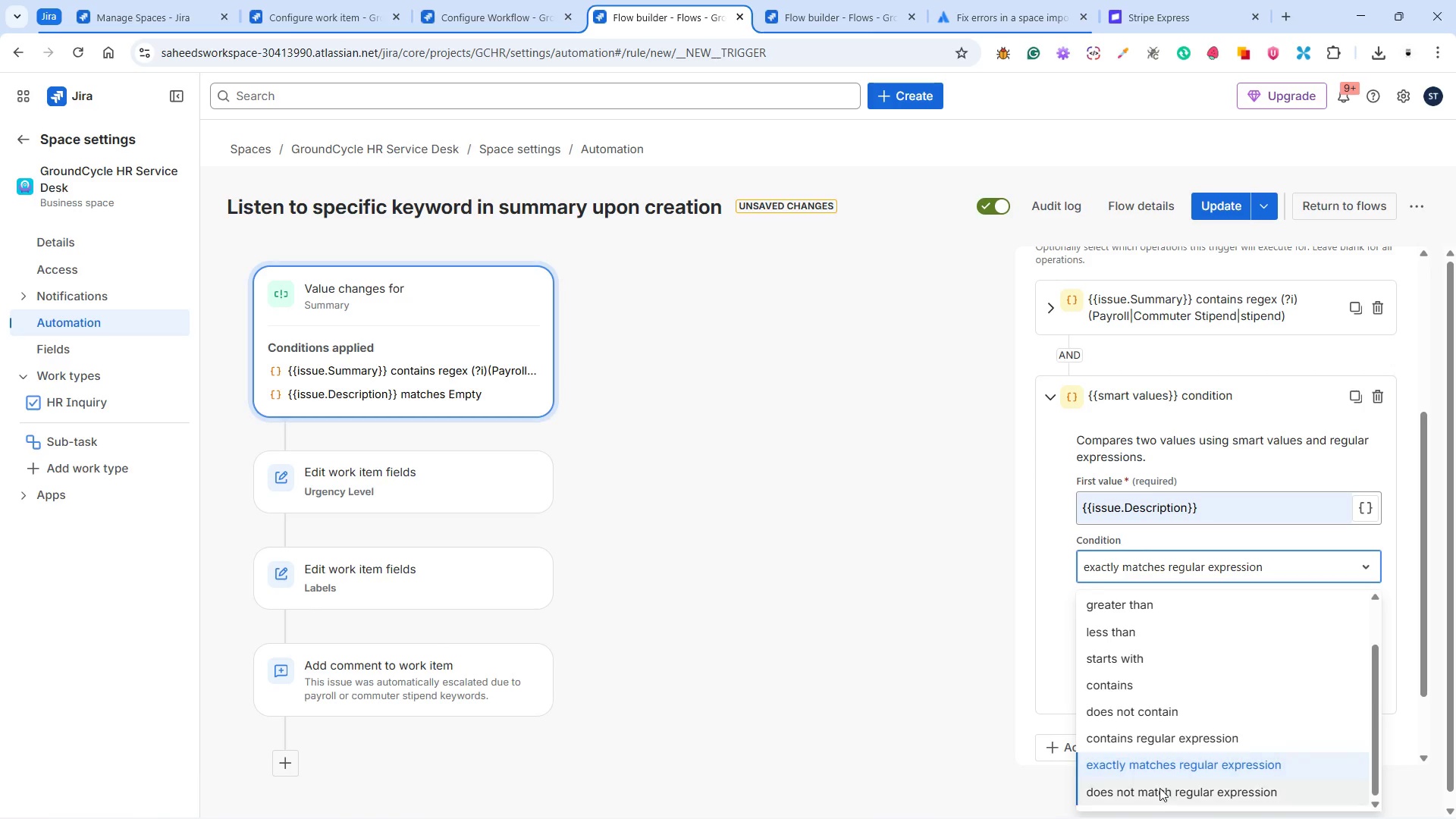 
left_click([1159, 788])
 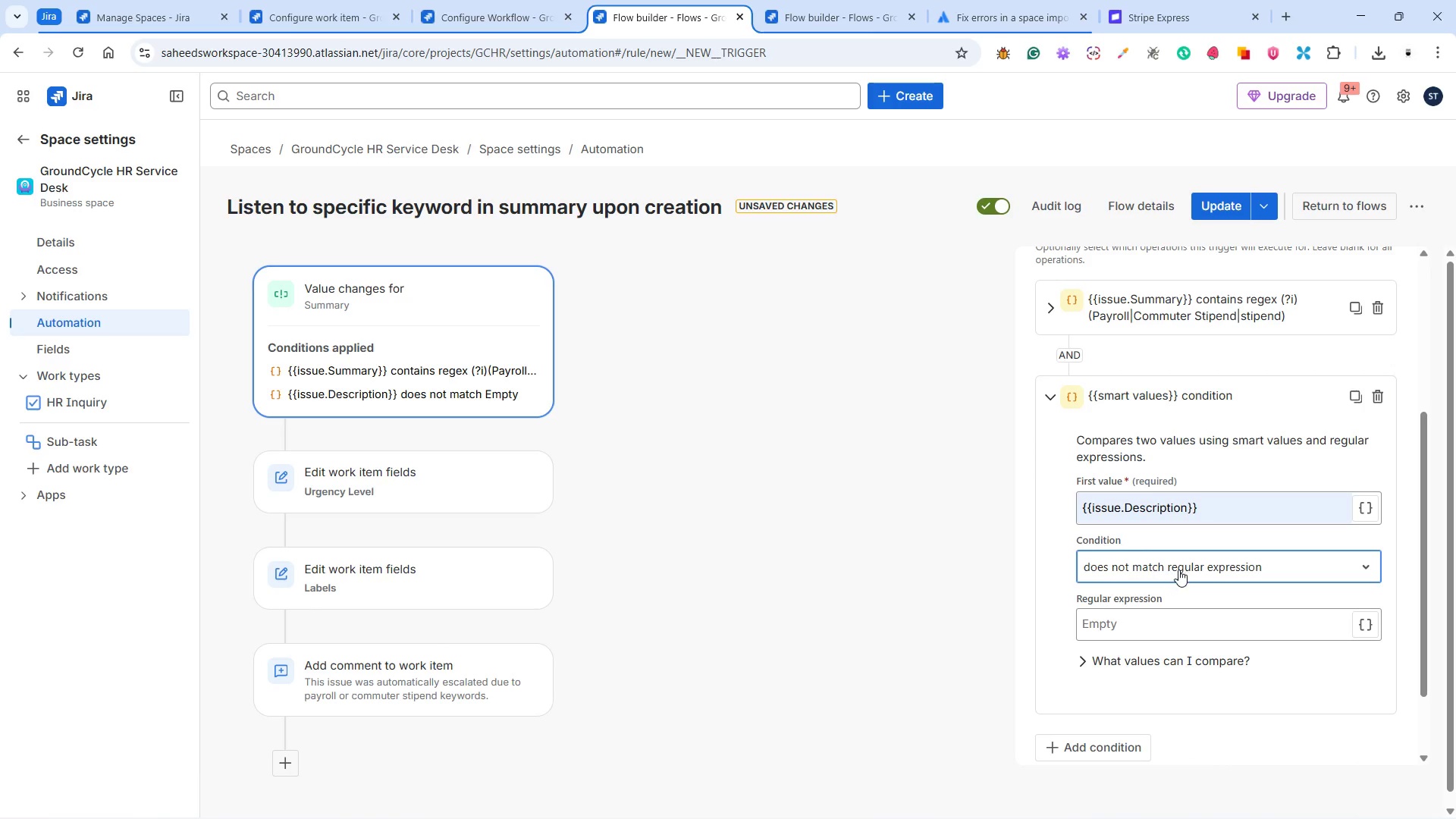 
left_click([1153, 628])
 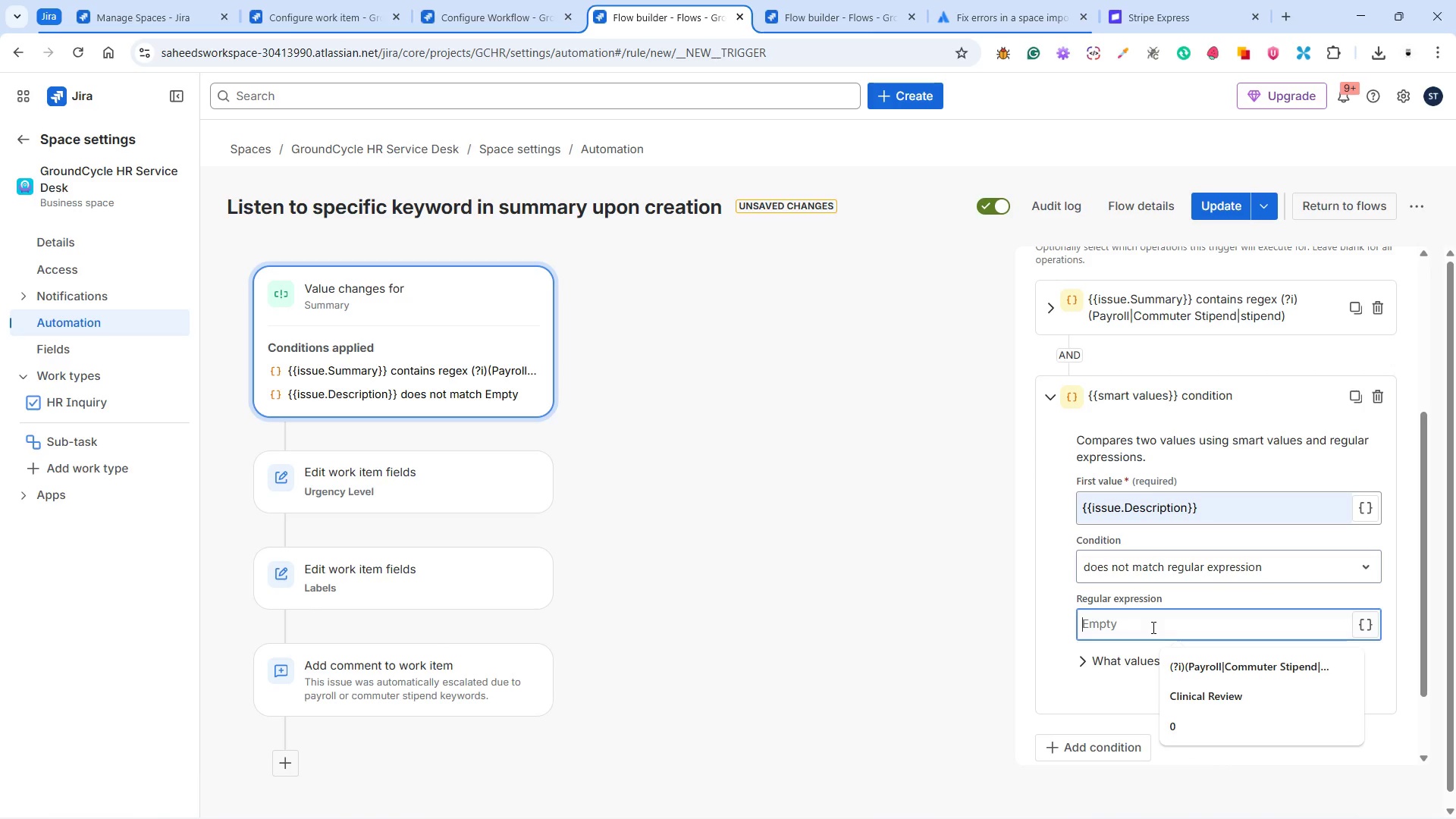 
key(Control+V)
 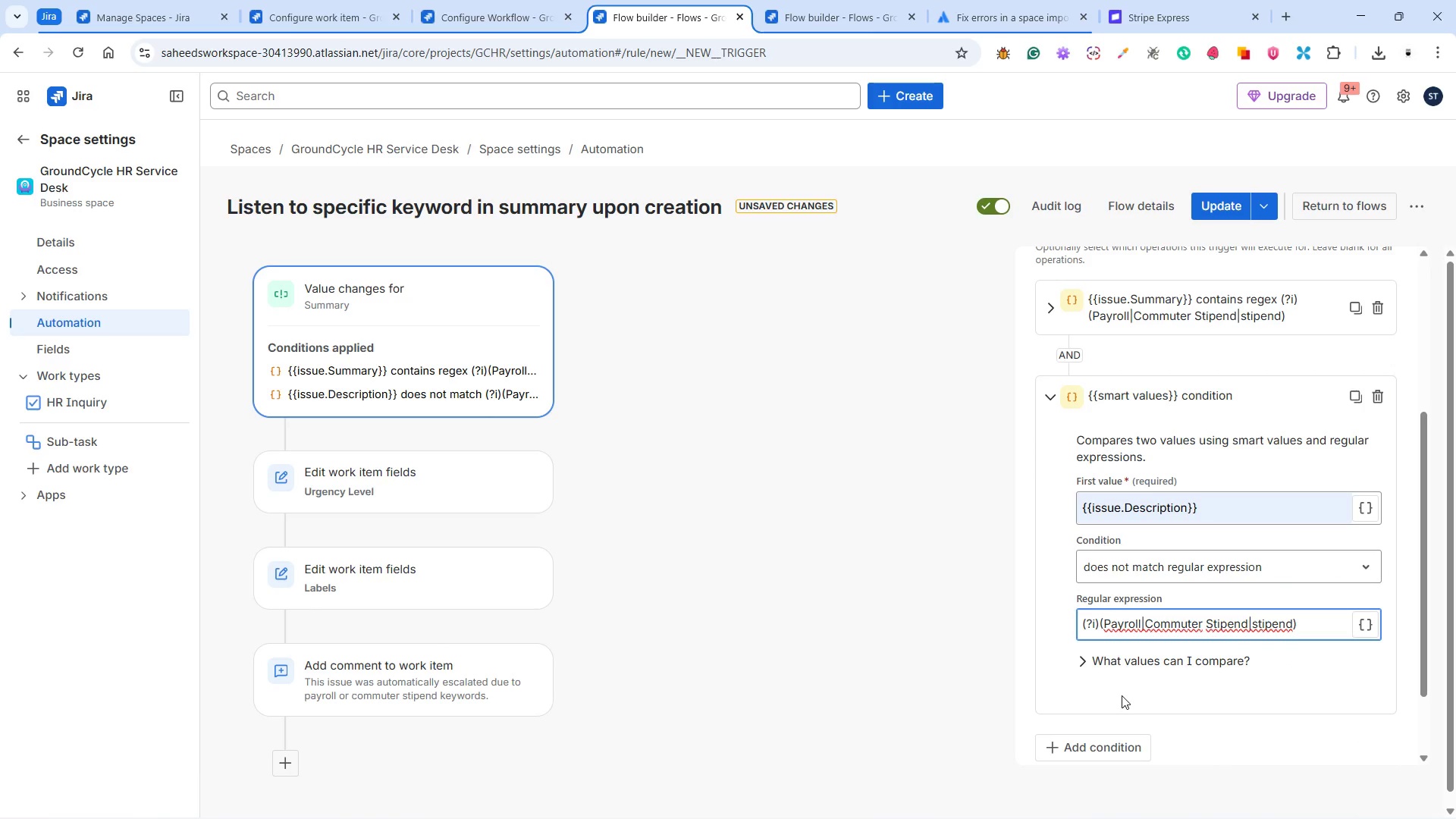 
left_click([1120, 695])
 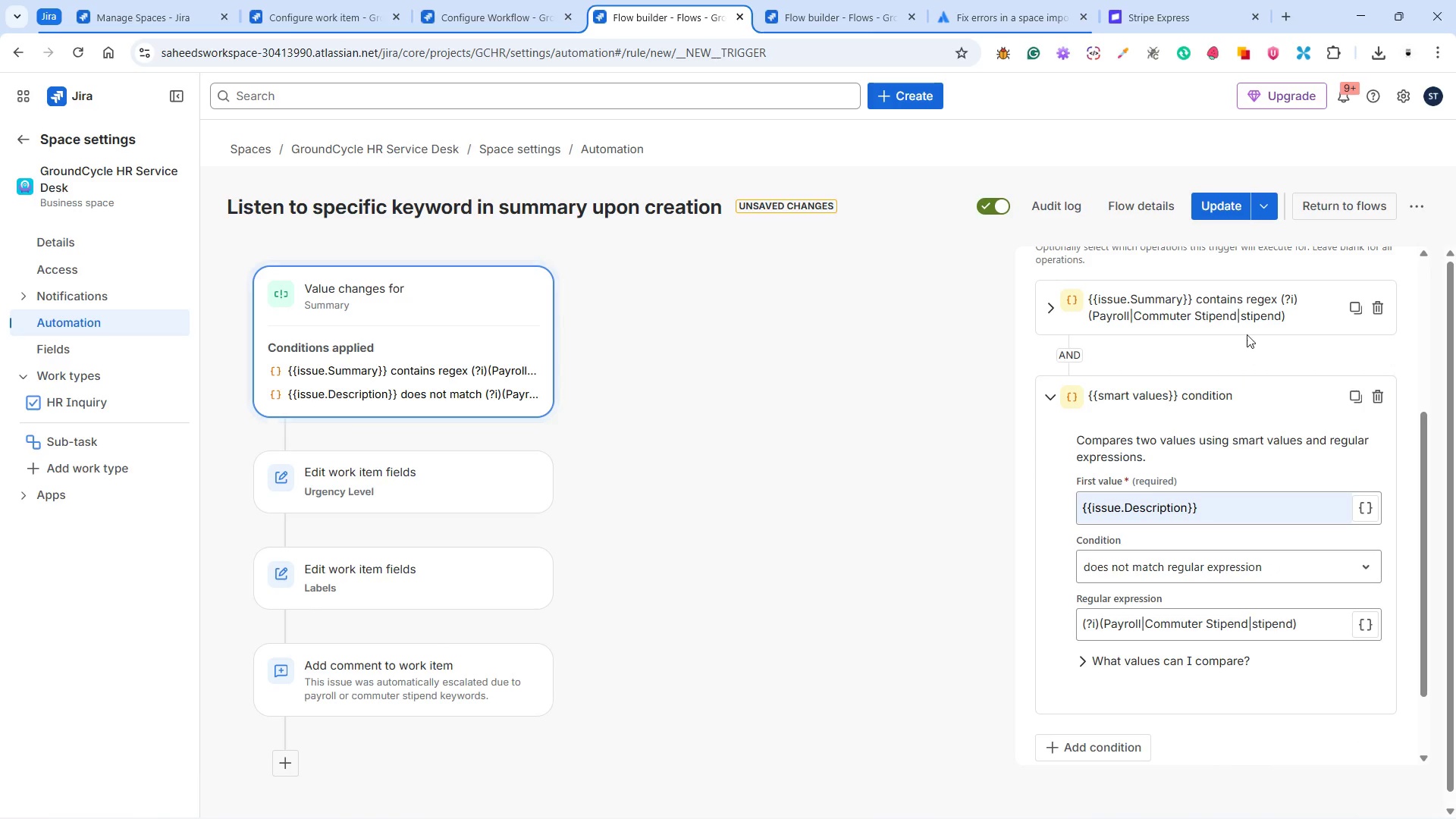 
left_click([1227, 206])
 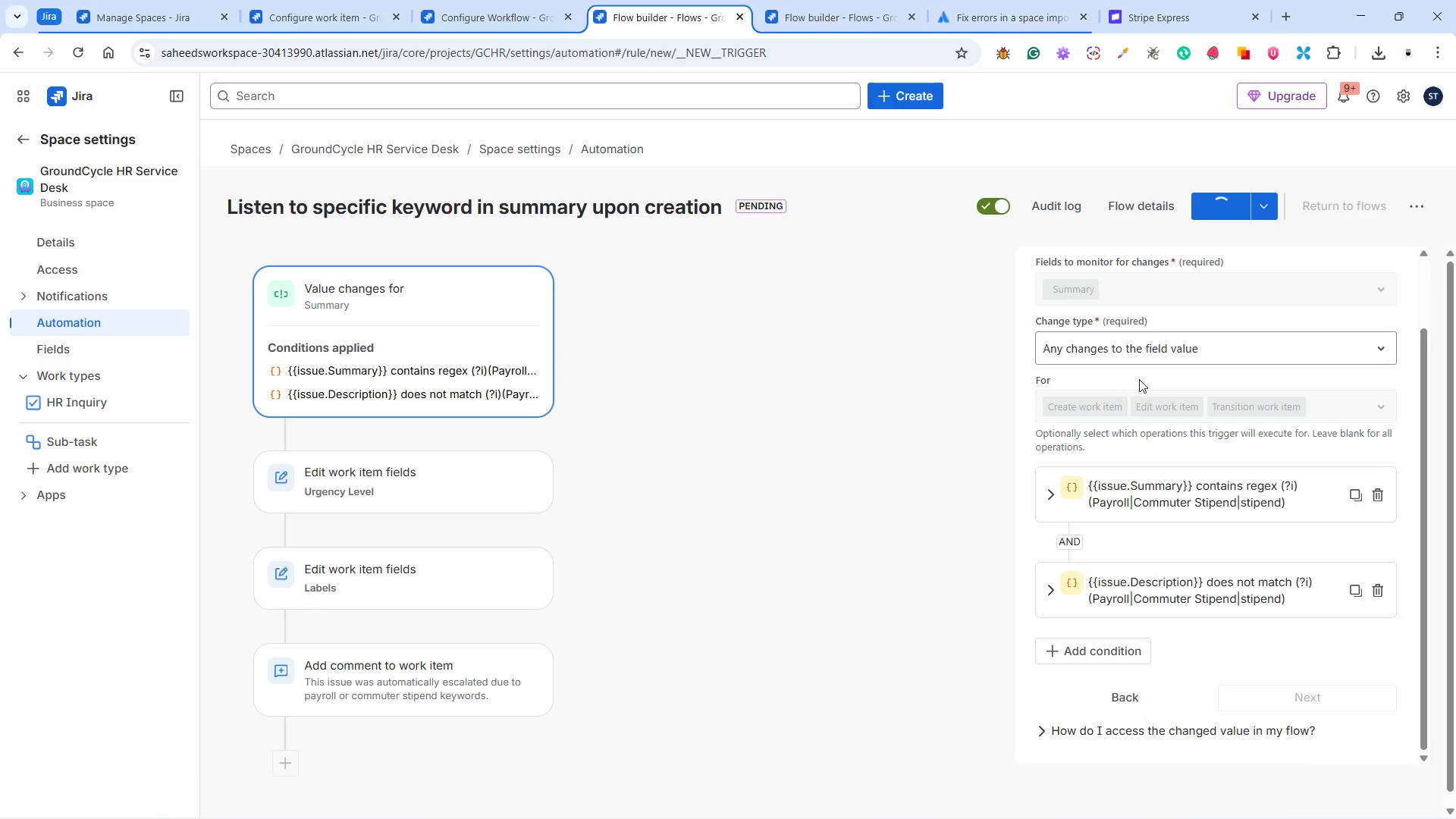 
left_click([1137, 199])
 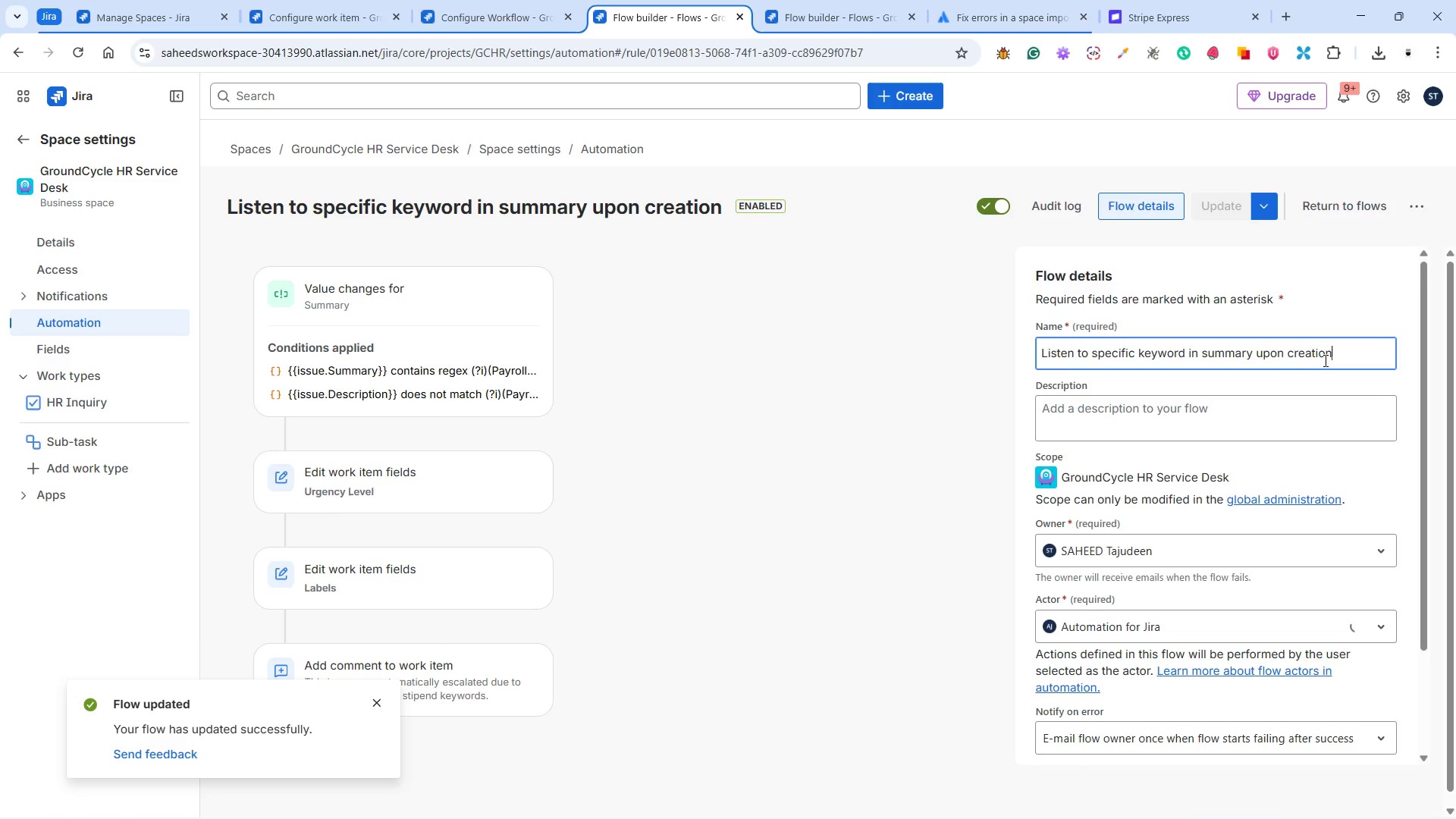 
left_click([1339, 353])
 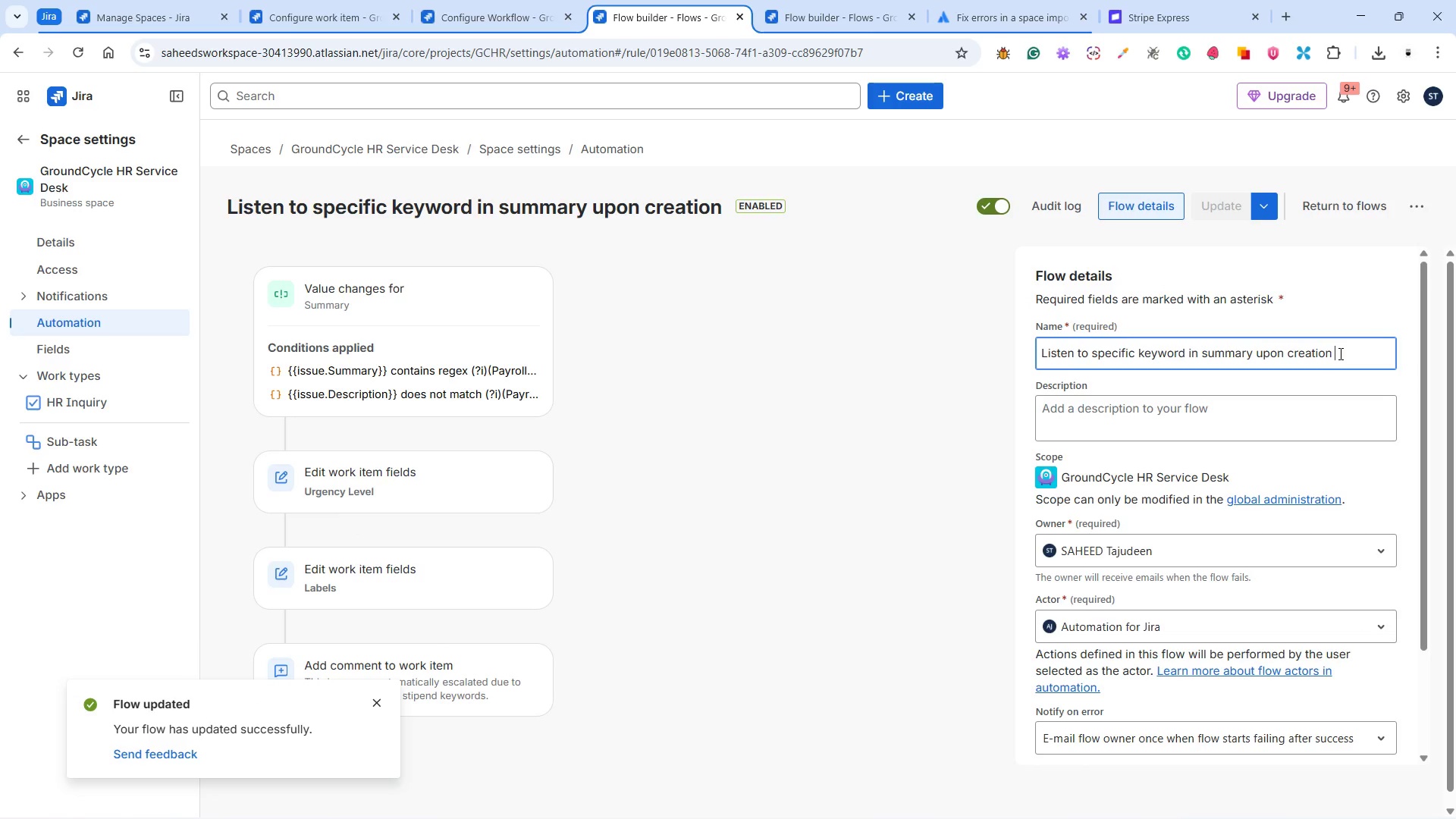 
type( r edit or transition)
 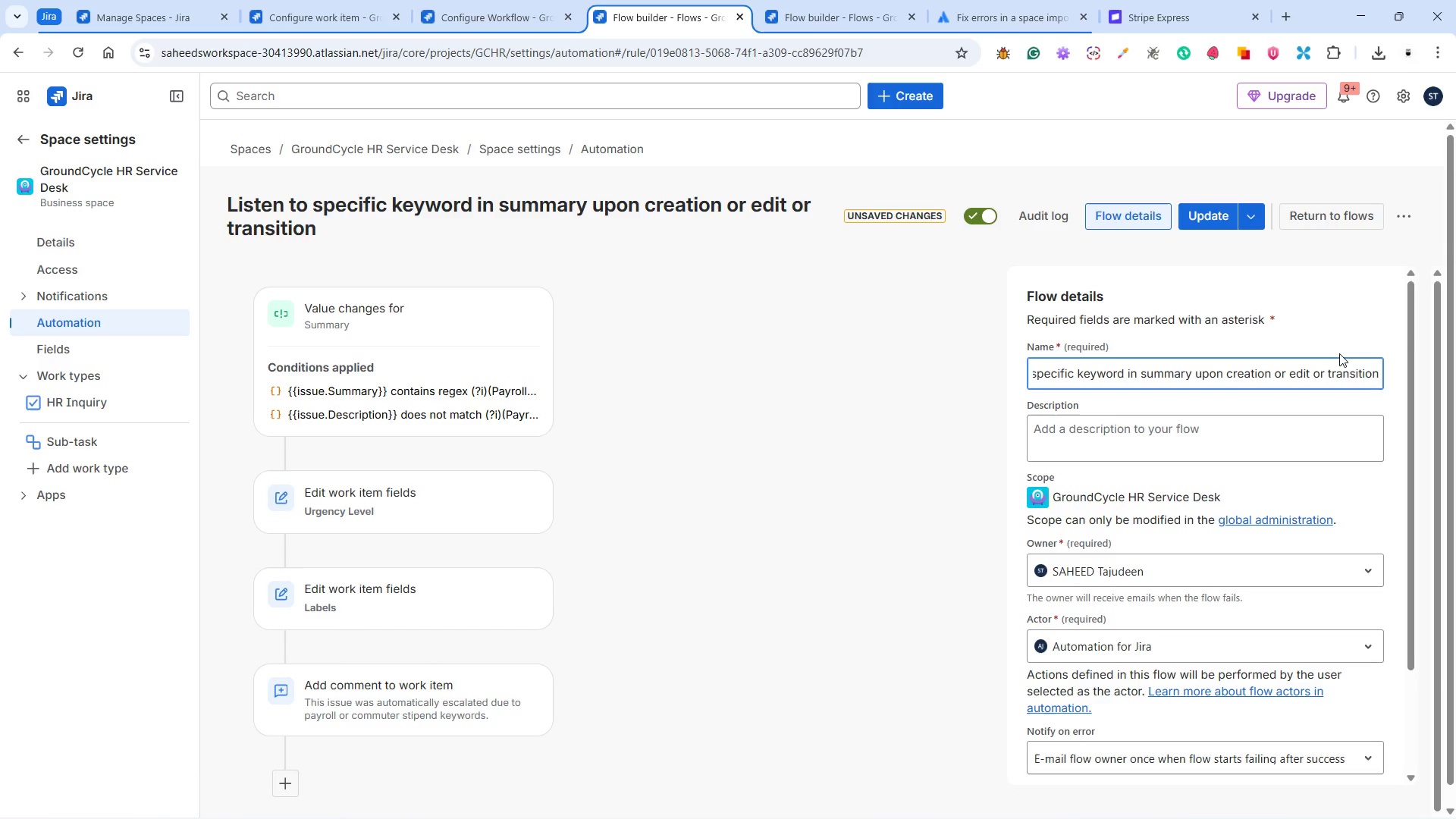 
left_click([1194, 208])
 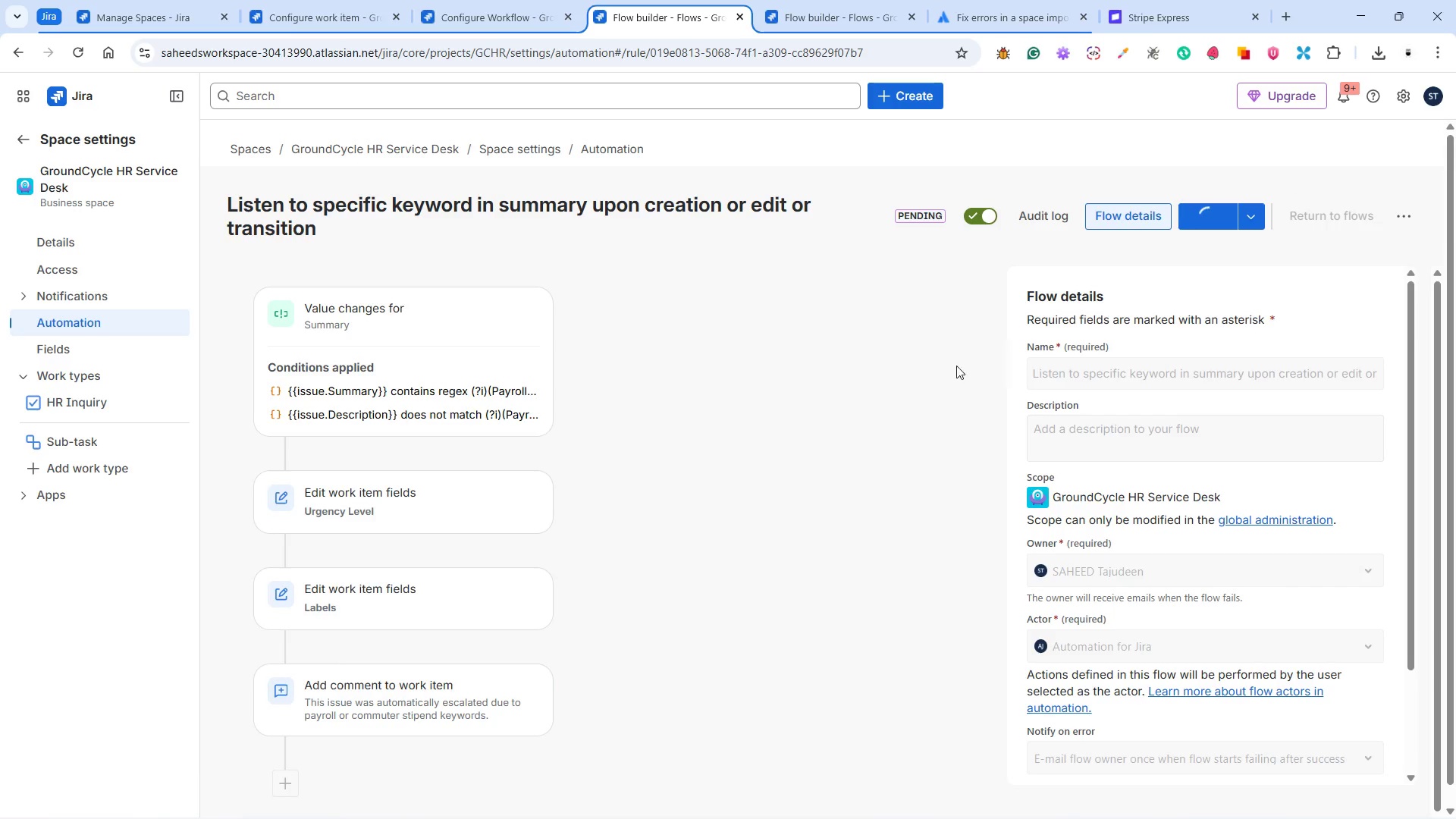 
left_click([1081, 372])
 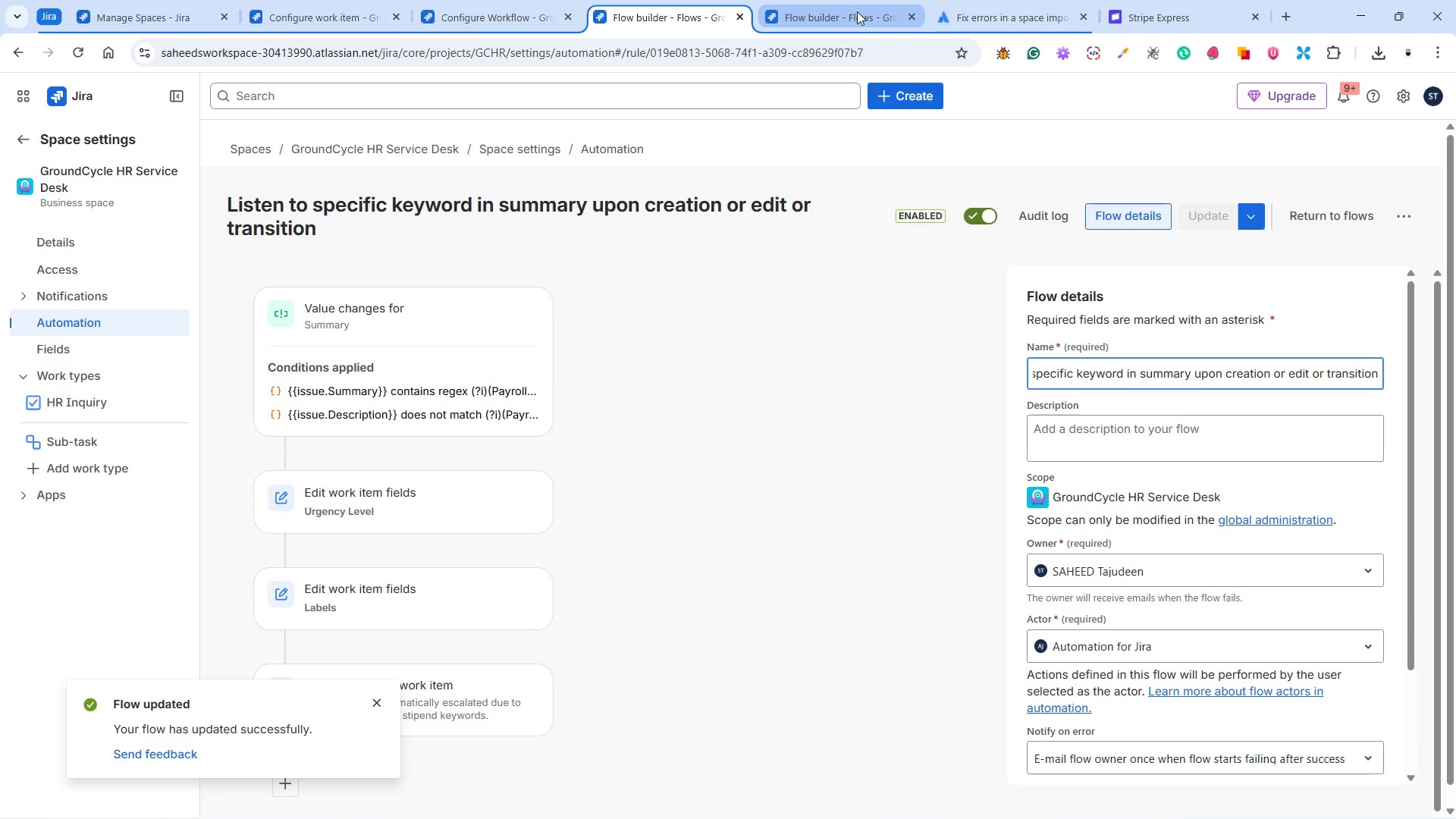 
left_click([483, 494])
 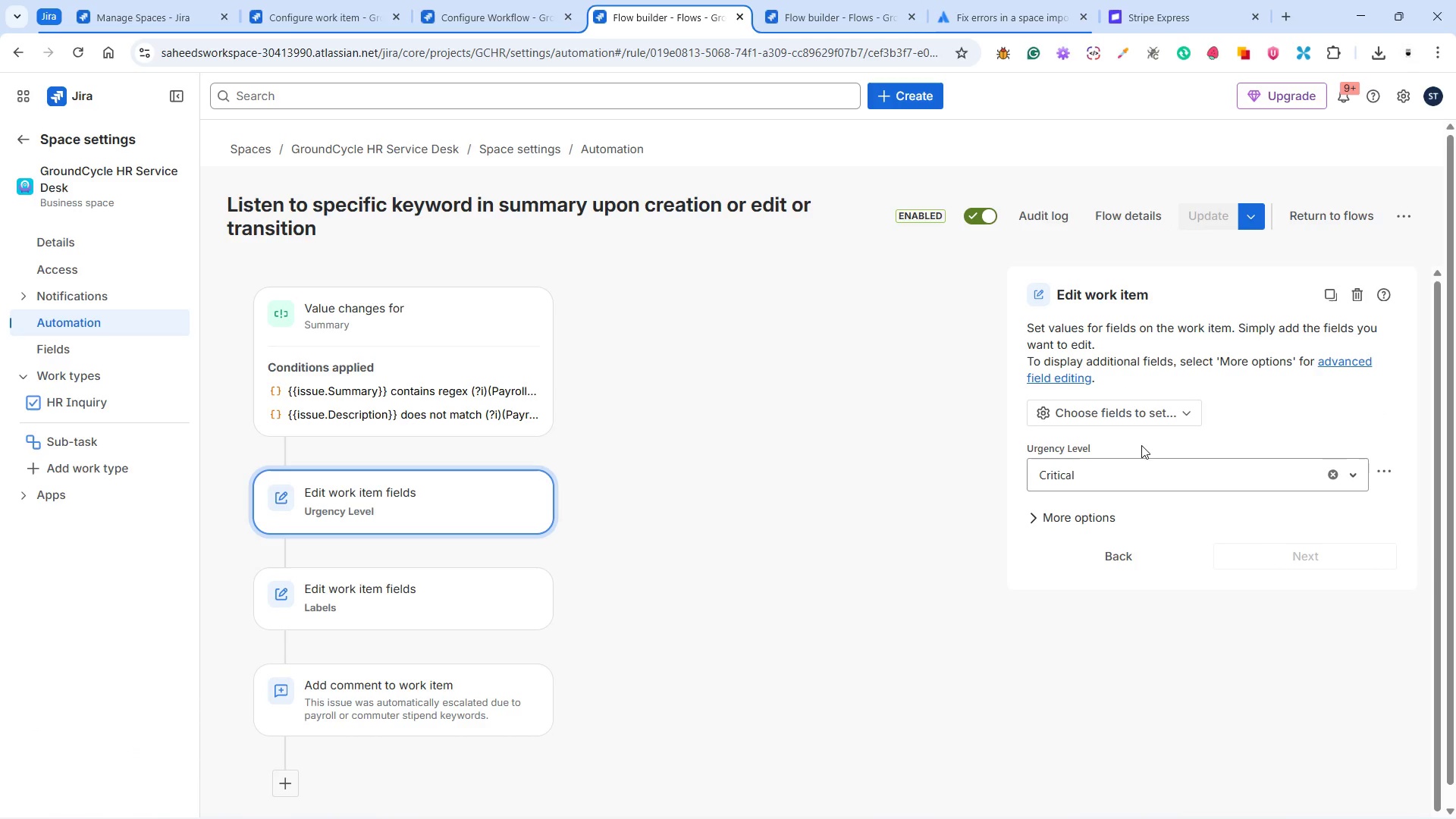 
wait(6.0)
 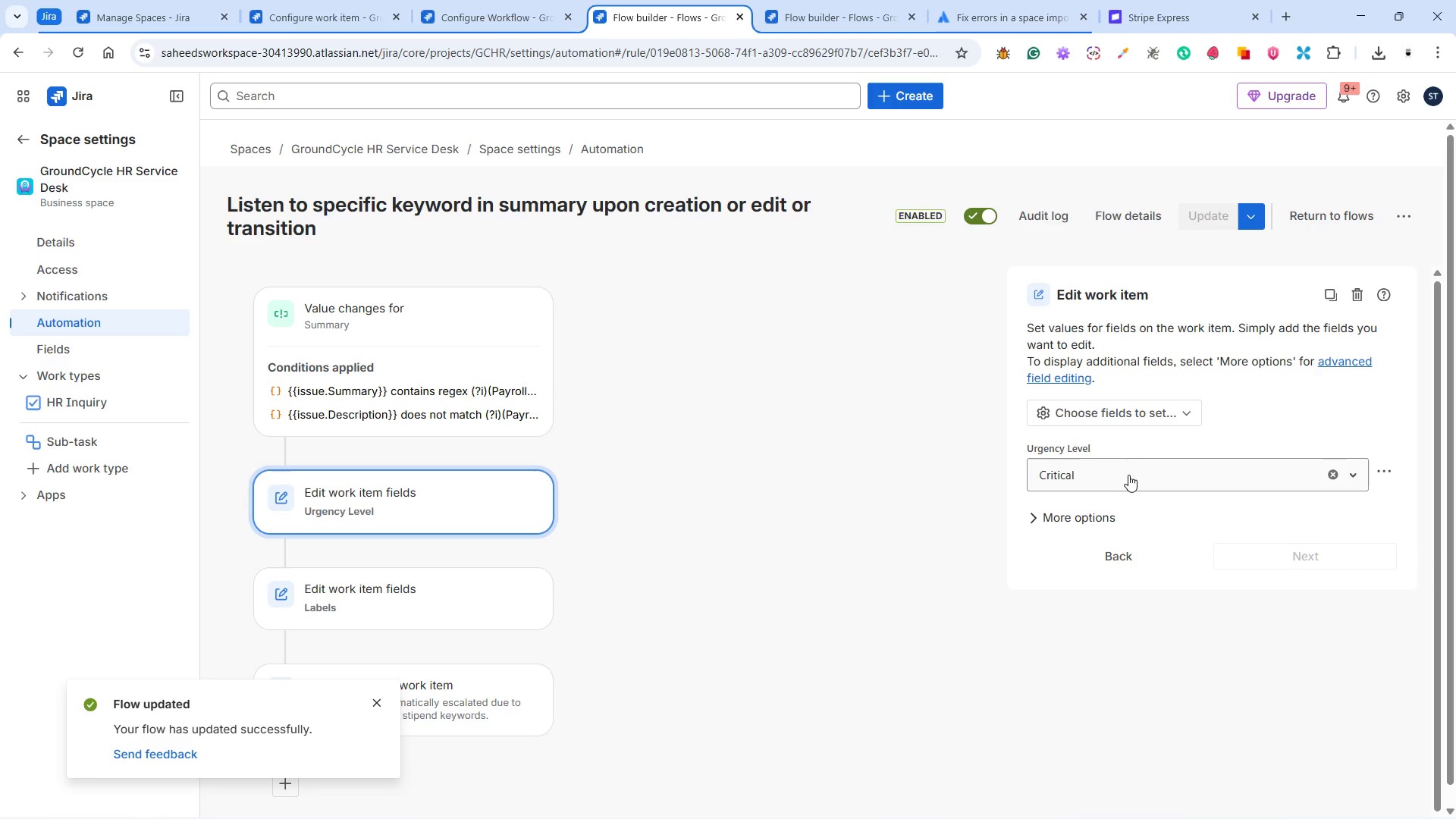 
left_click([842, 13])
 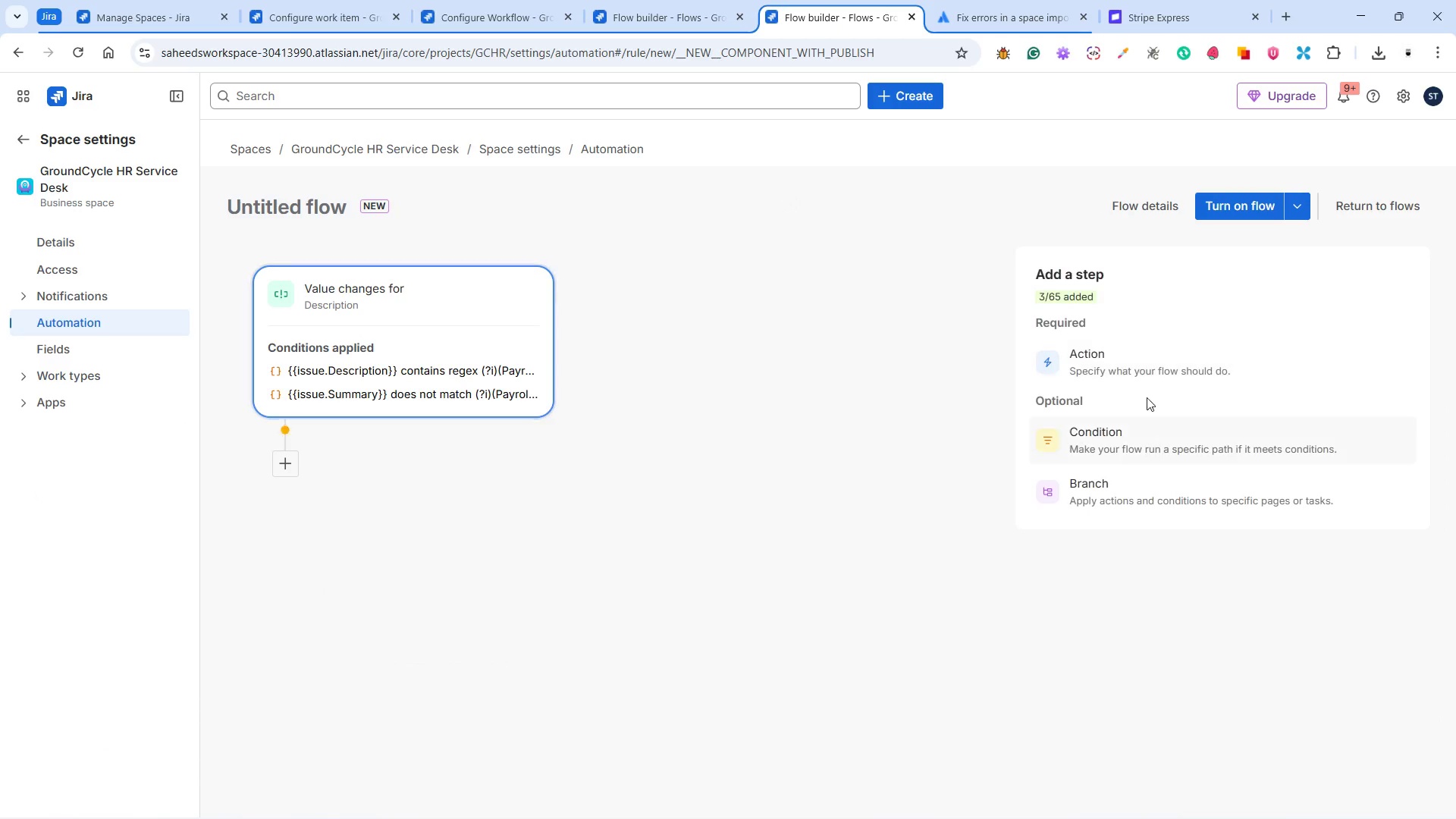 
left_click([1138, 376])
 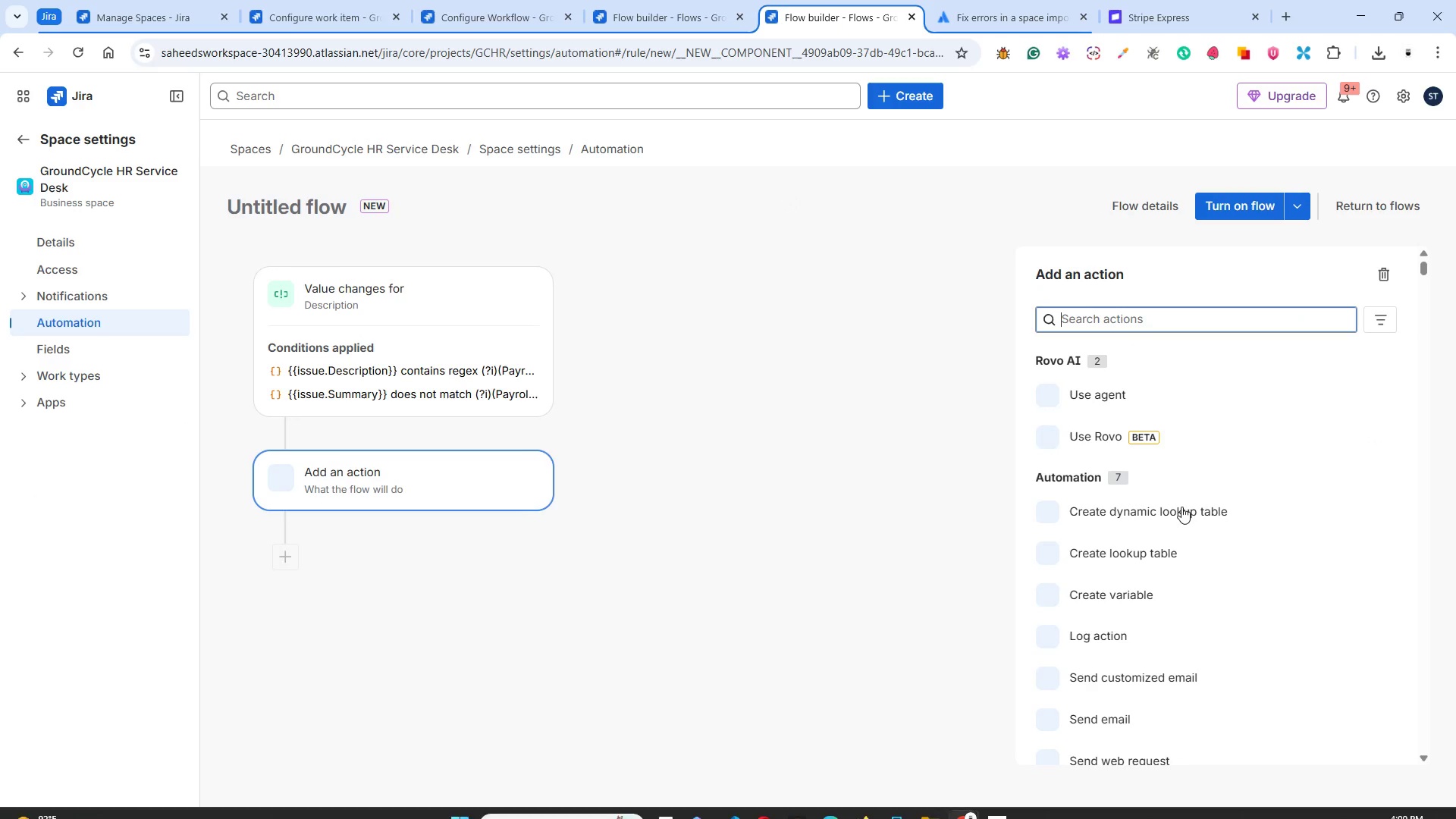 
scroll: coordinate [1154, 469], scroll_direction: down, amount: 10.0
 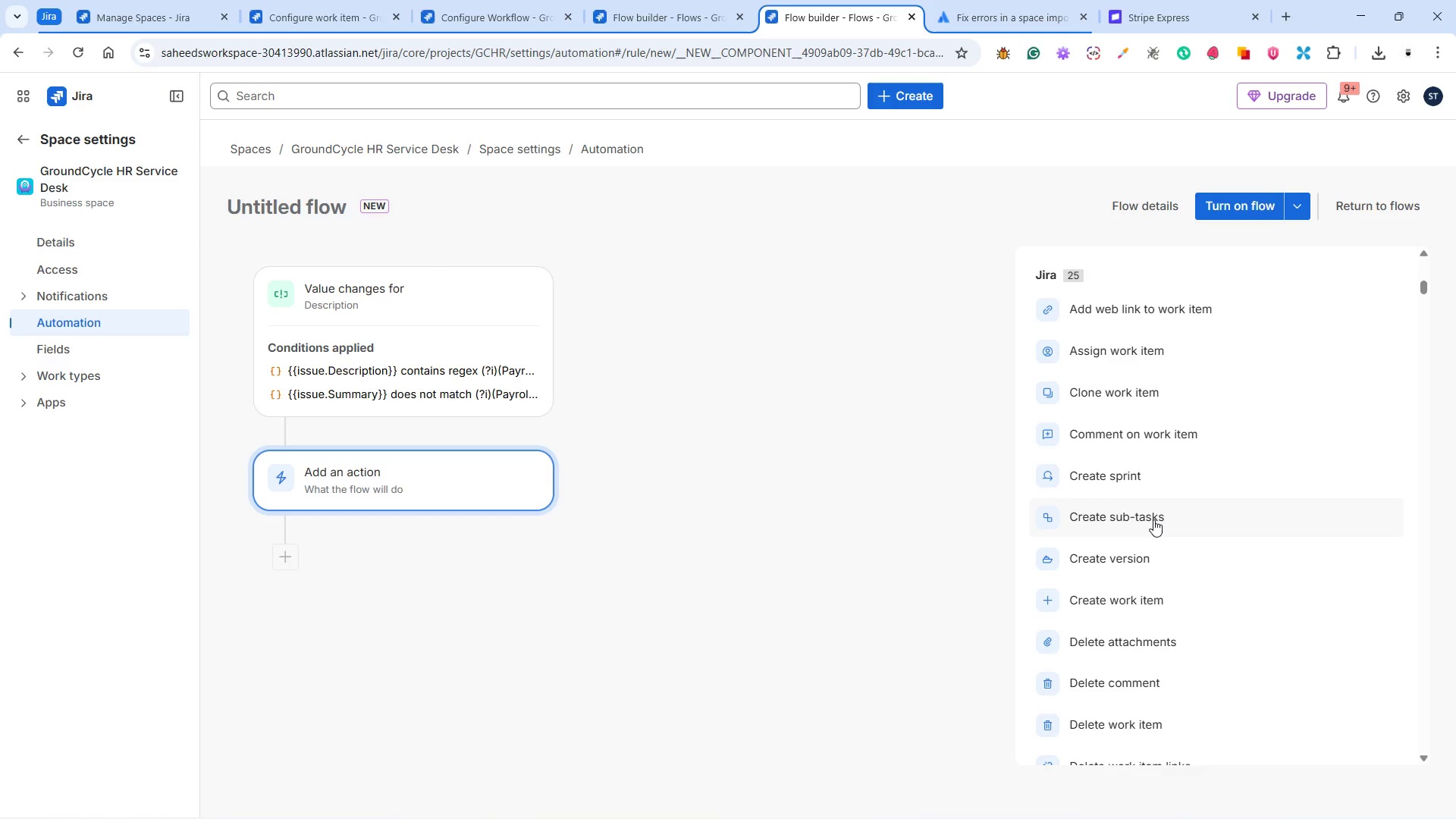 
scroll: coordinate [1147, 408], scroll_direction: down, amount: 4.0
 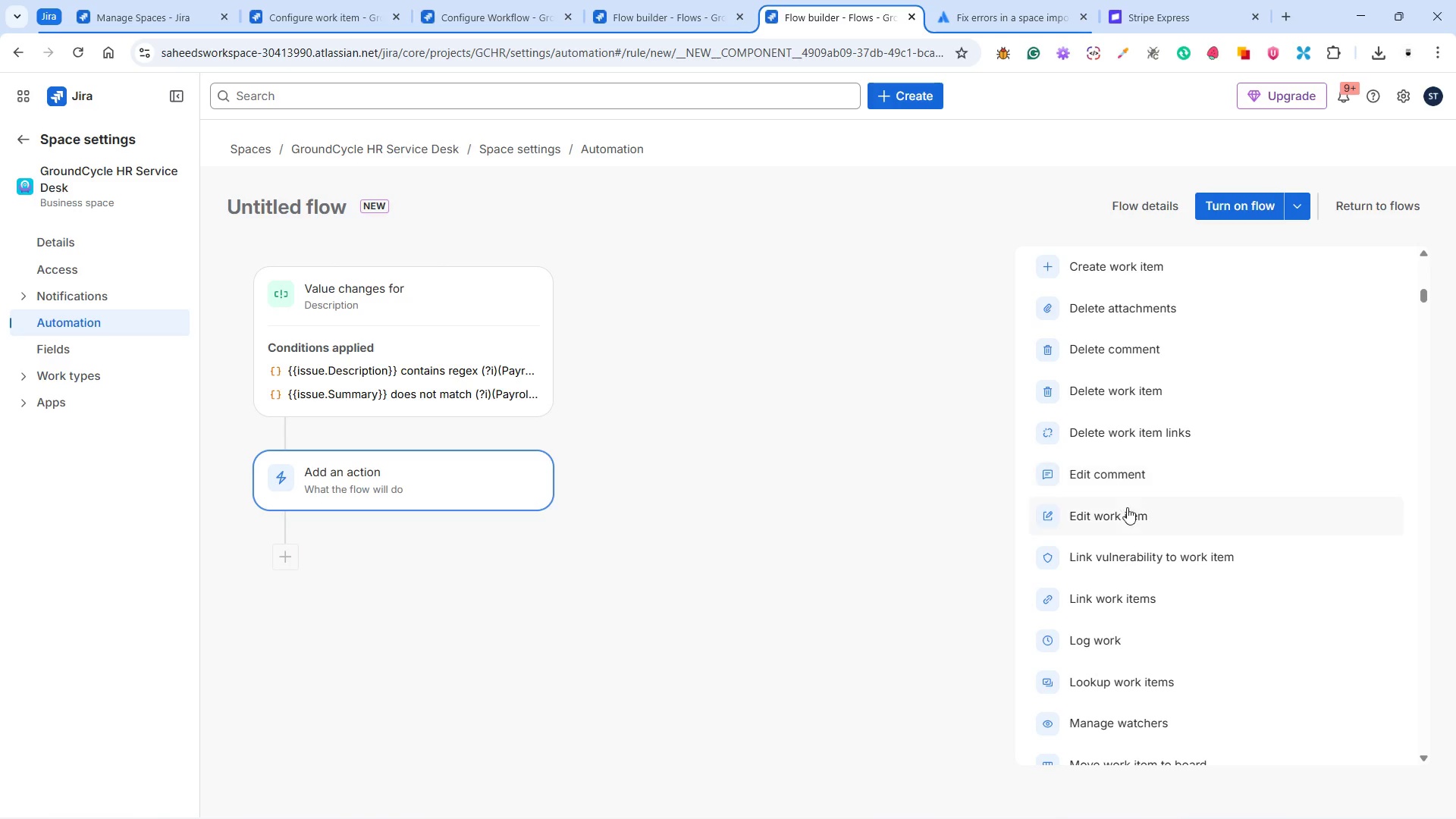 
left_click([1130, 514])
 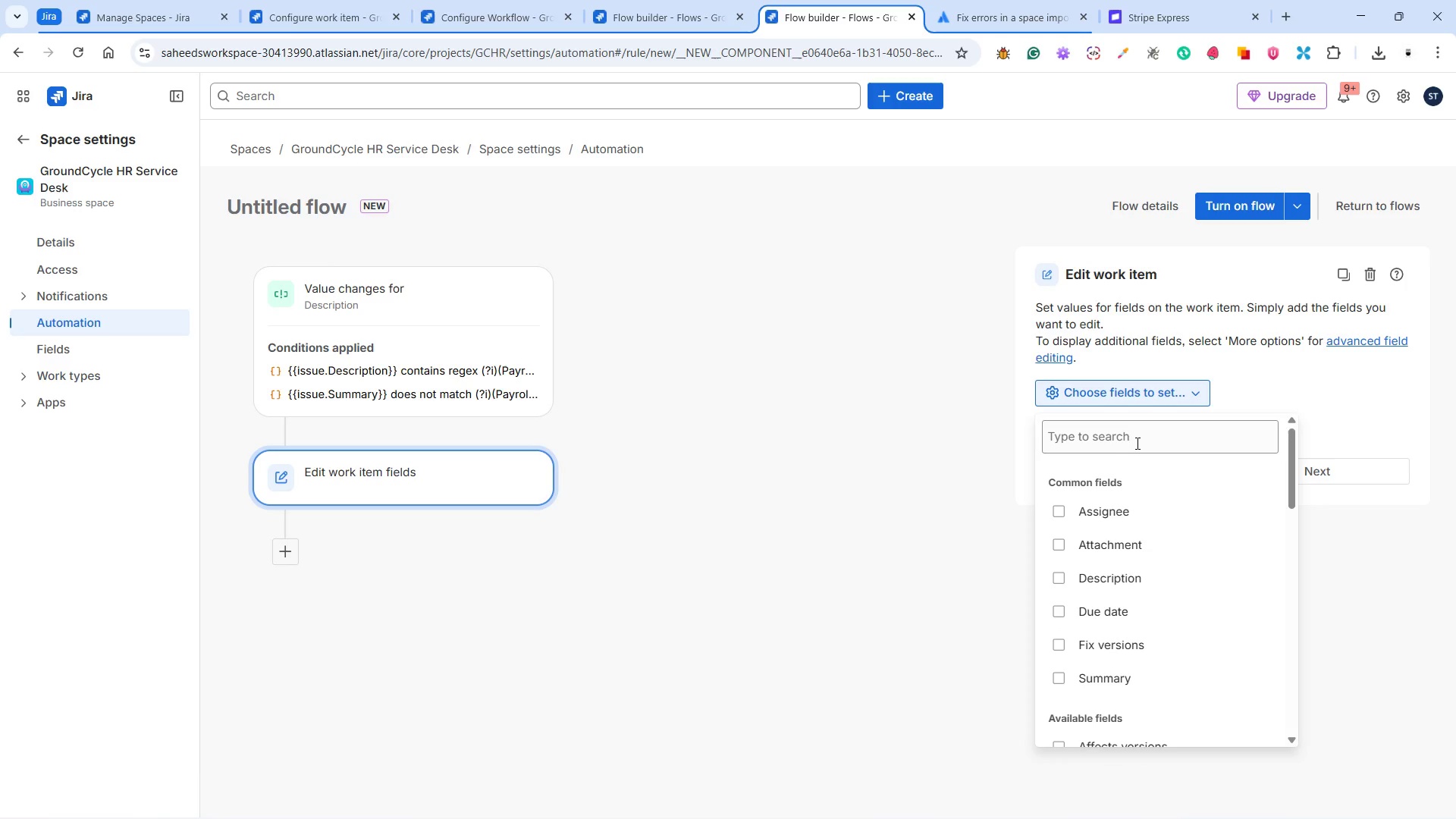 
left_click([1131, 438])
 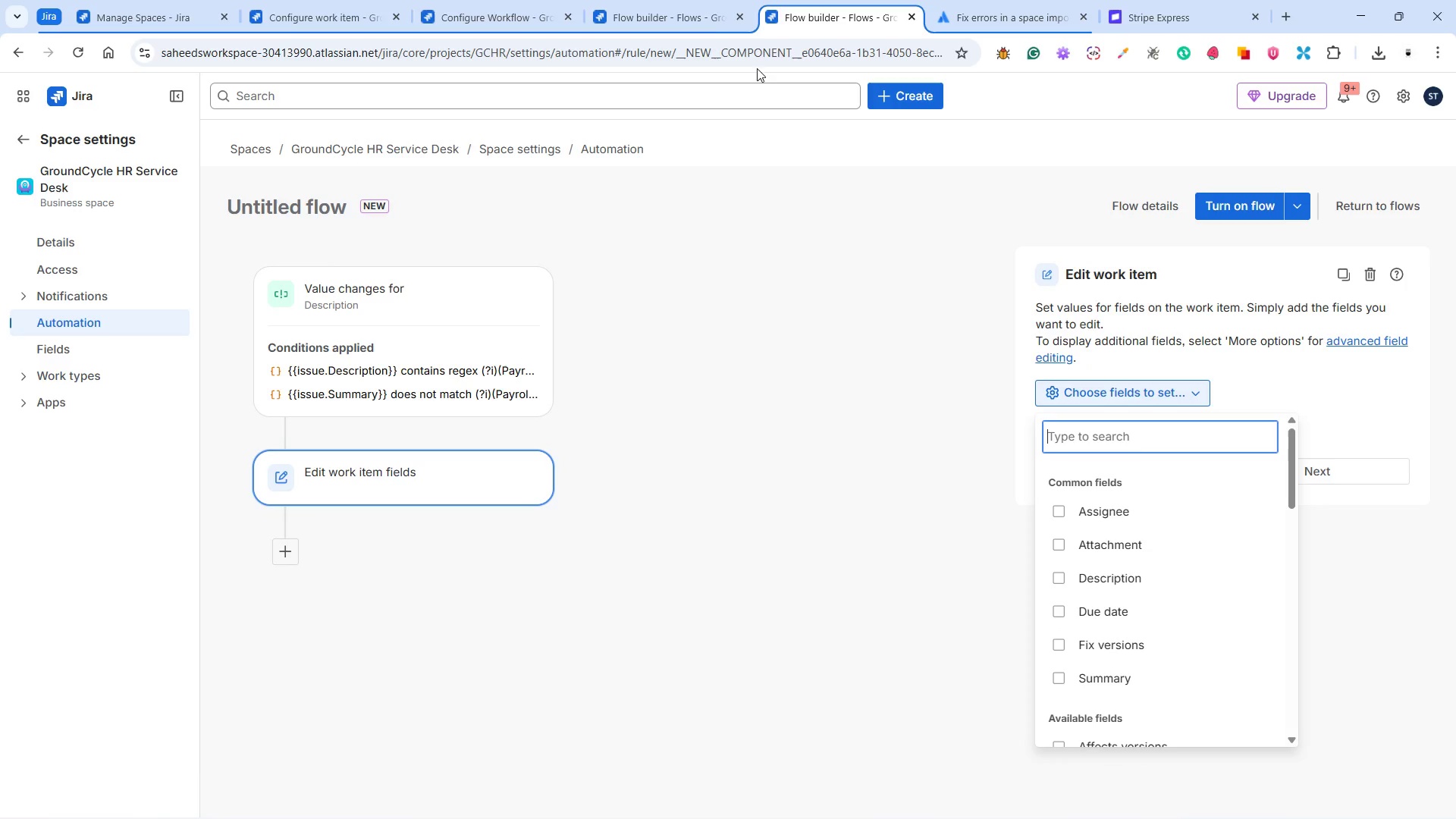 
left_click([679, 12])
 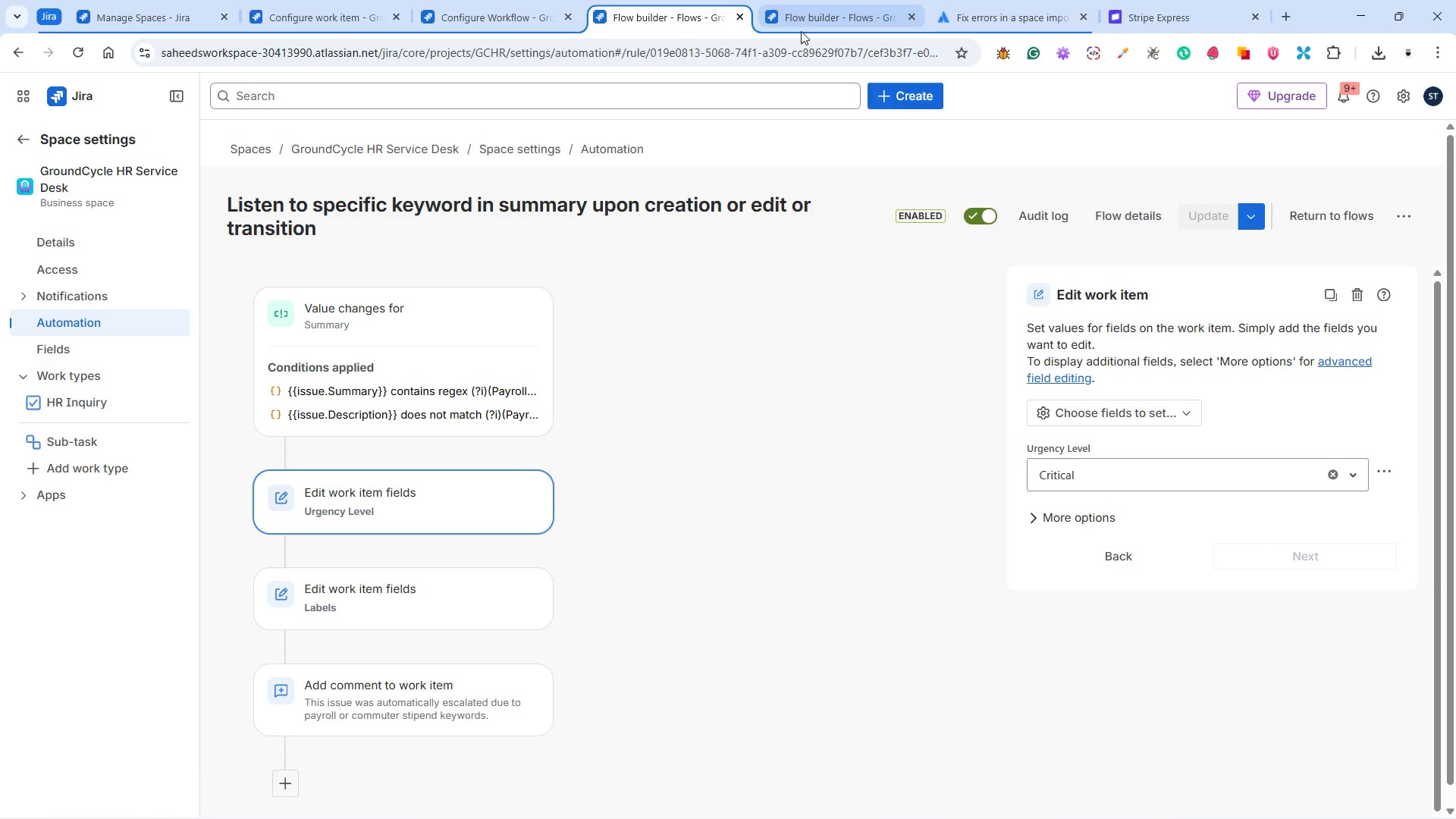 
left_click([829, 18])
 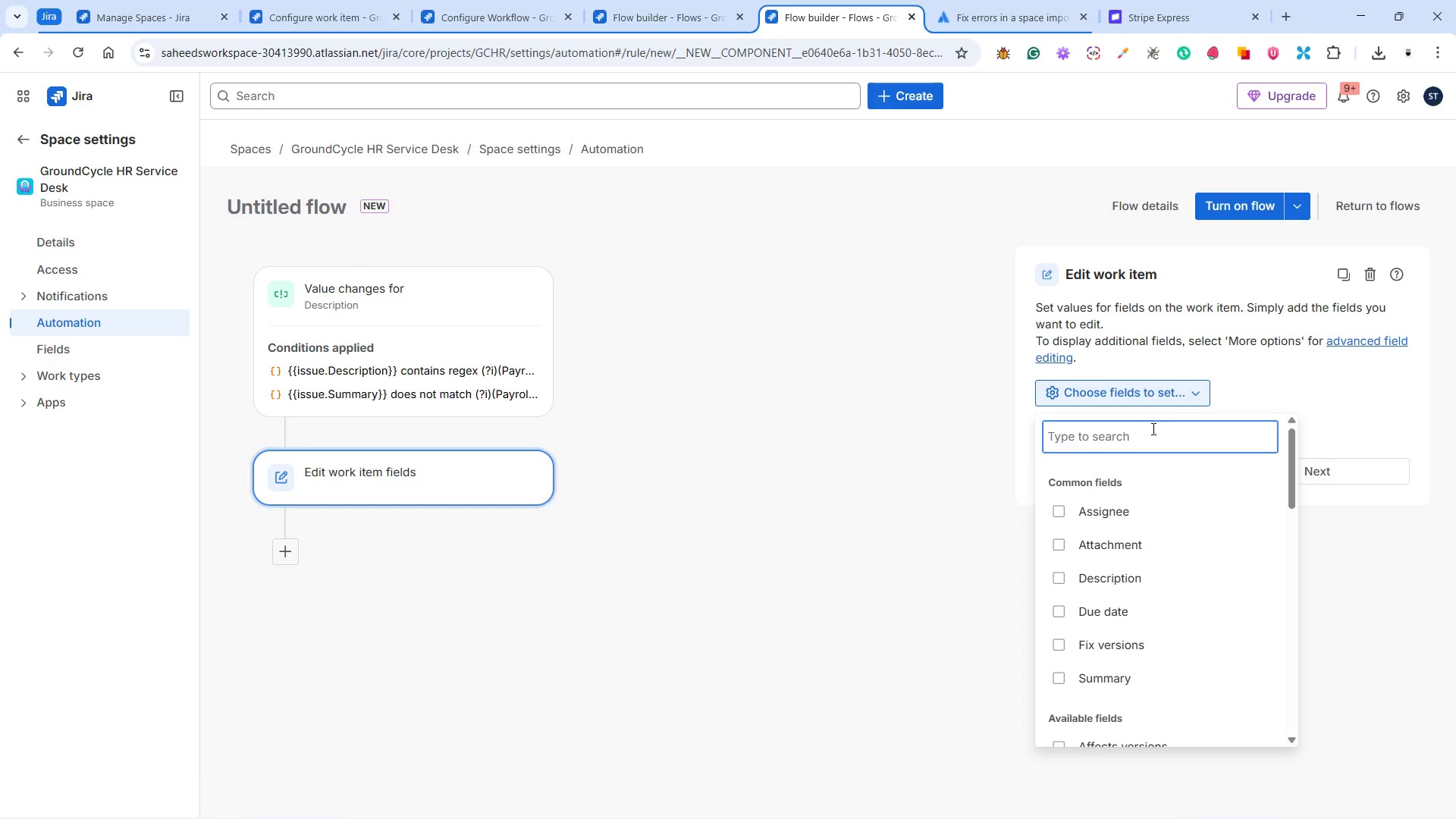 
type(urg)
 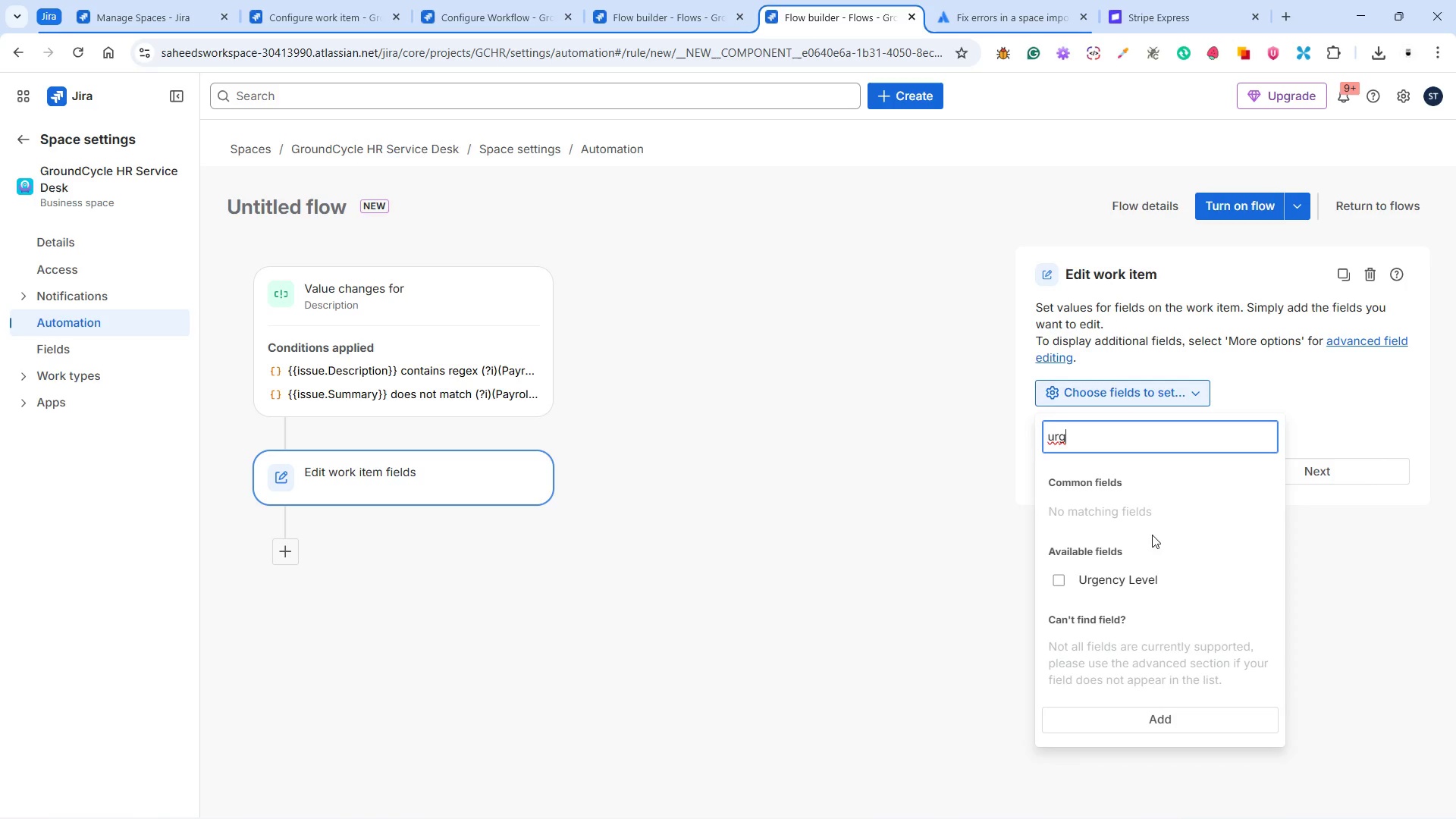 
left_click([1142, 583])
 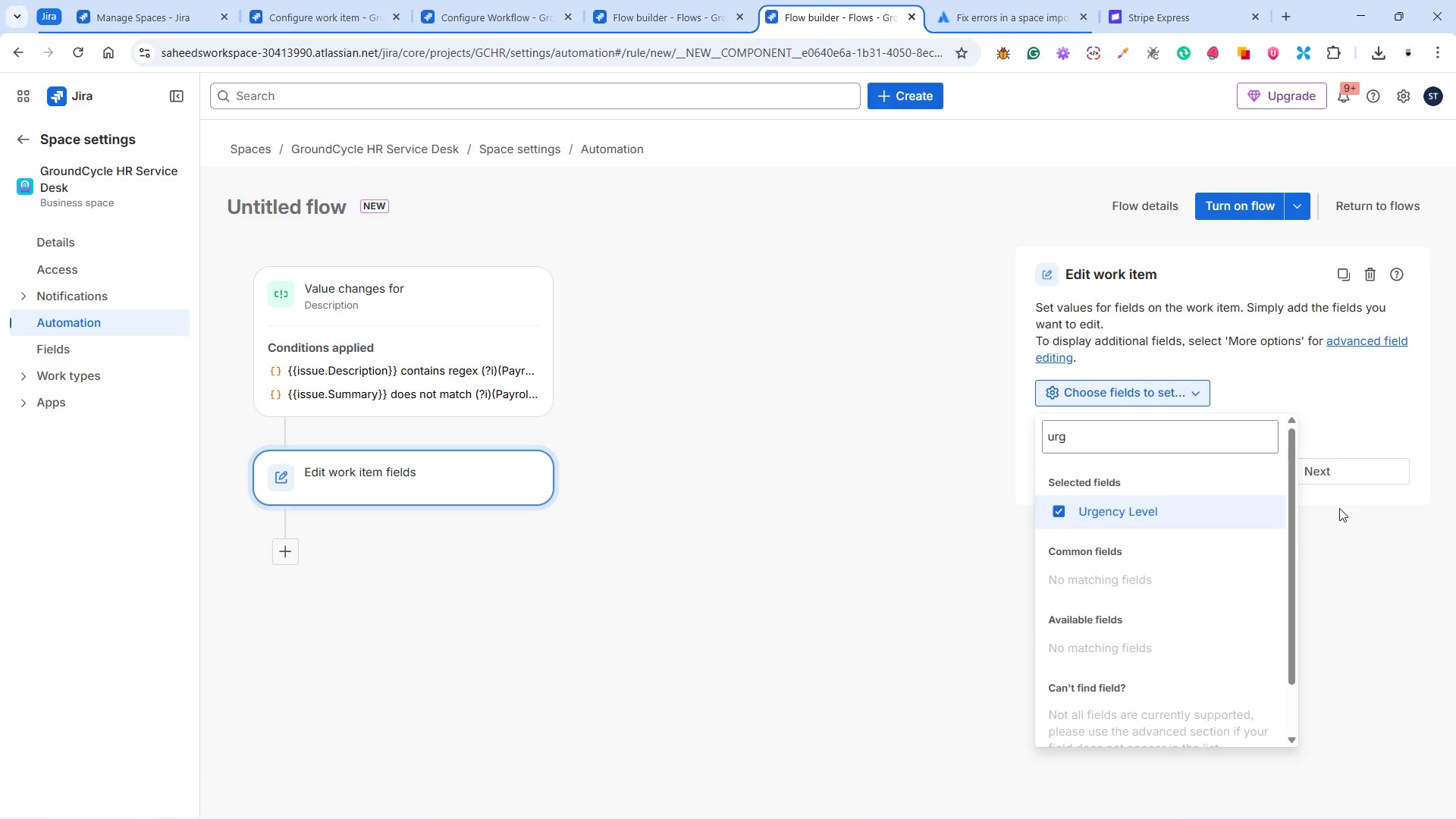 
left_click([1345, 424])
 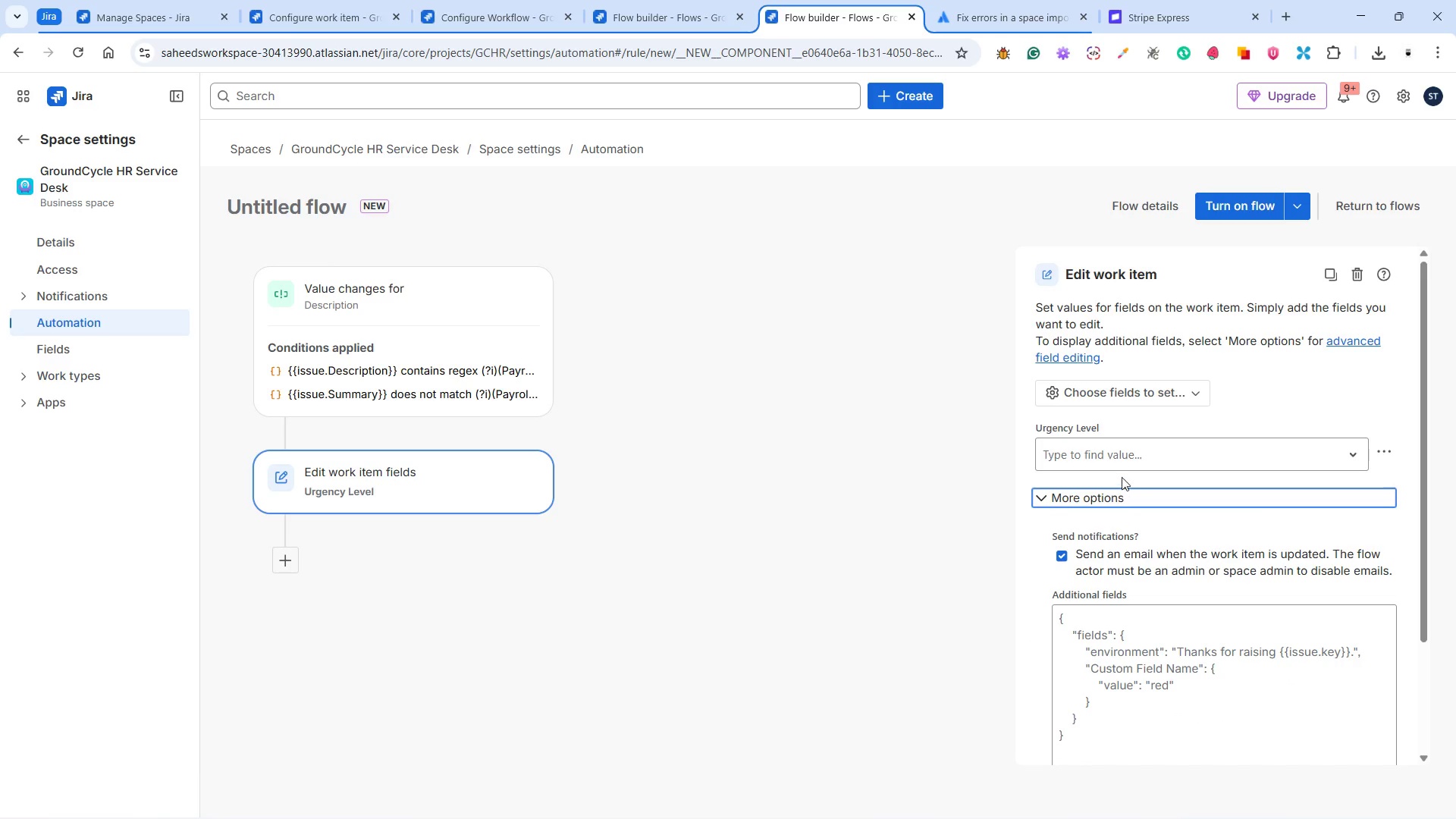 
left_click([1119, 459])
 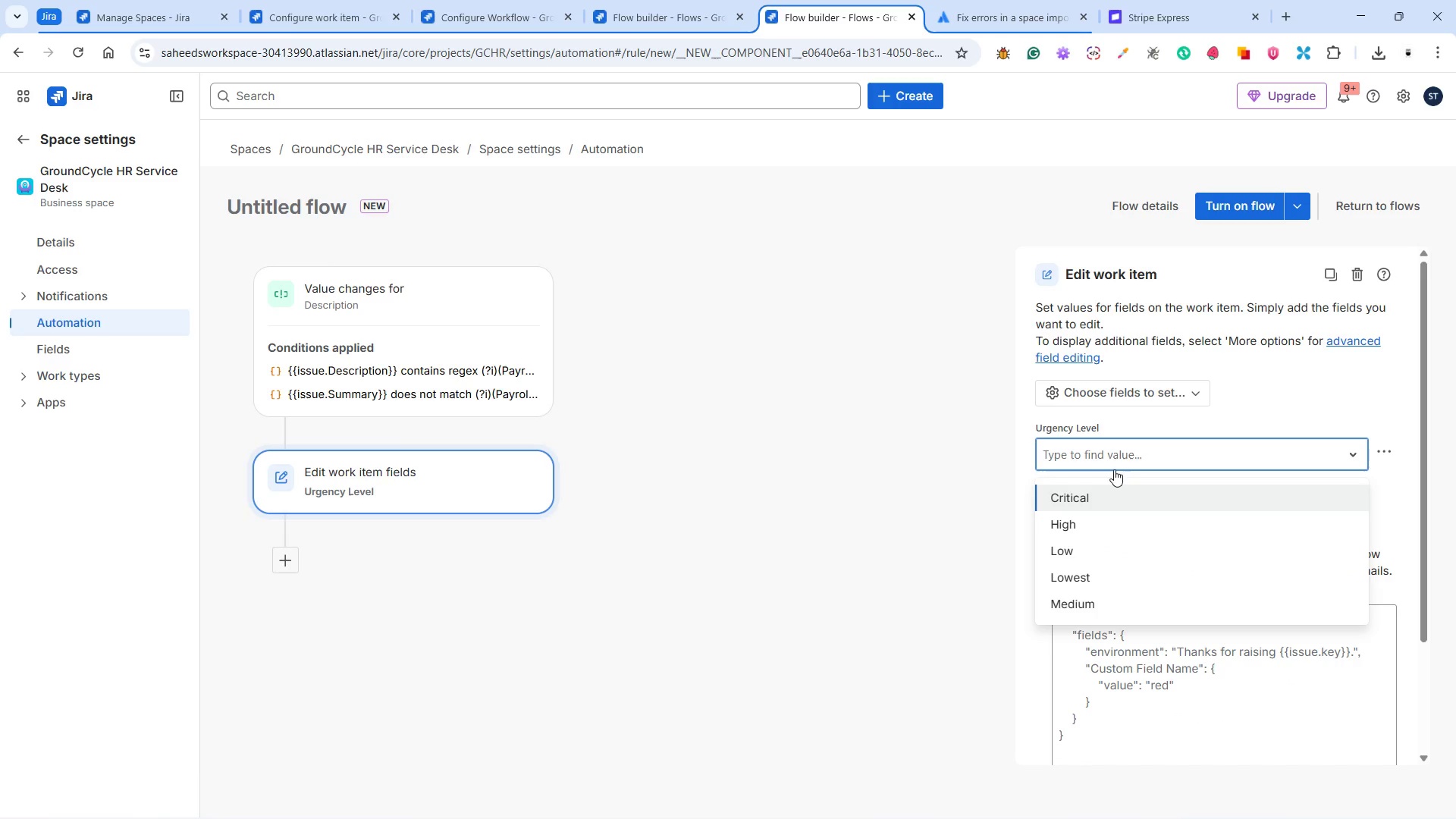 
left_click([1102, 492])
 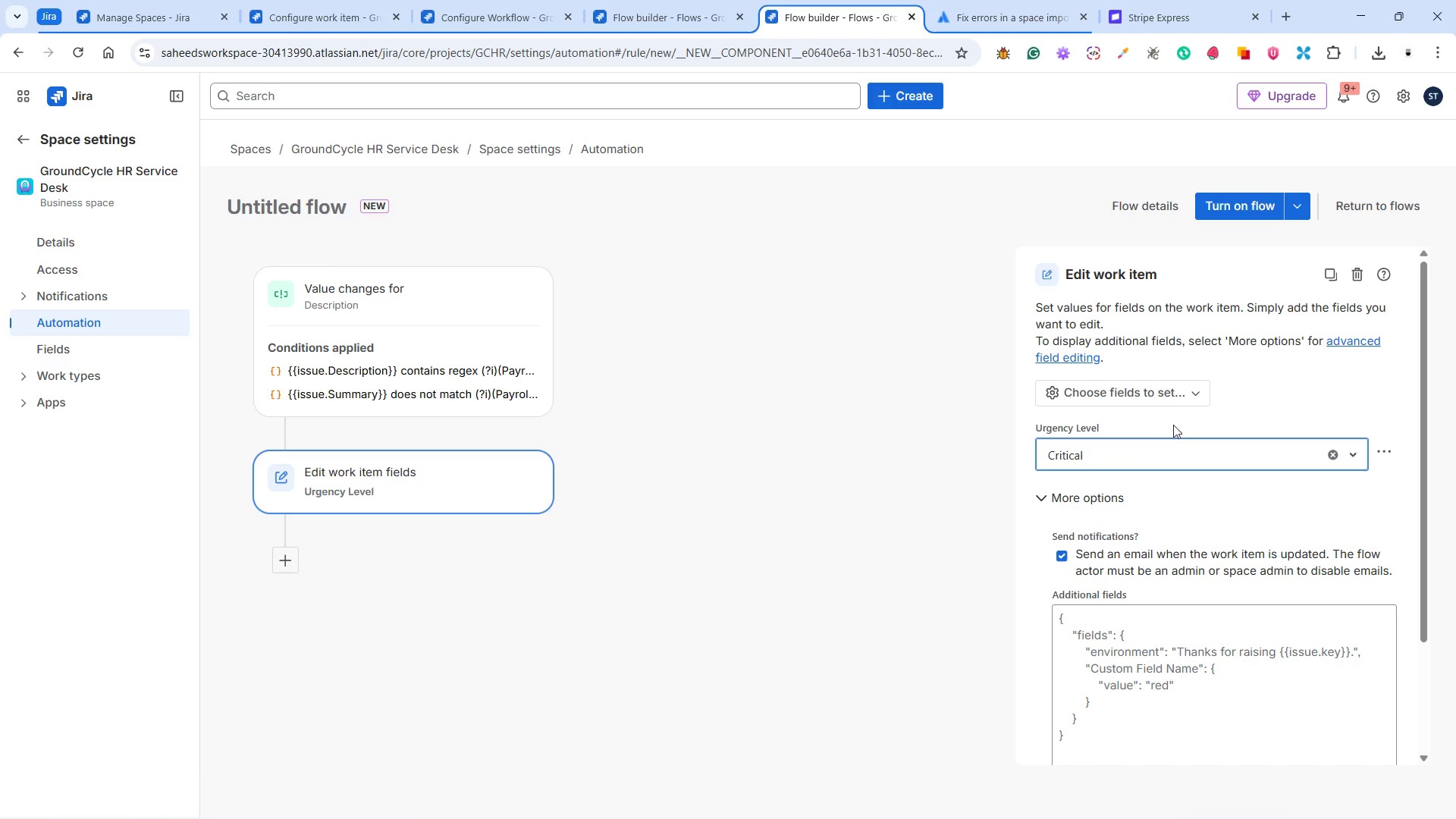 
left_click([1175, 419])
 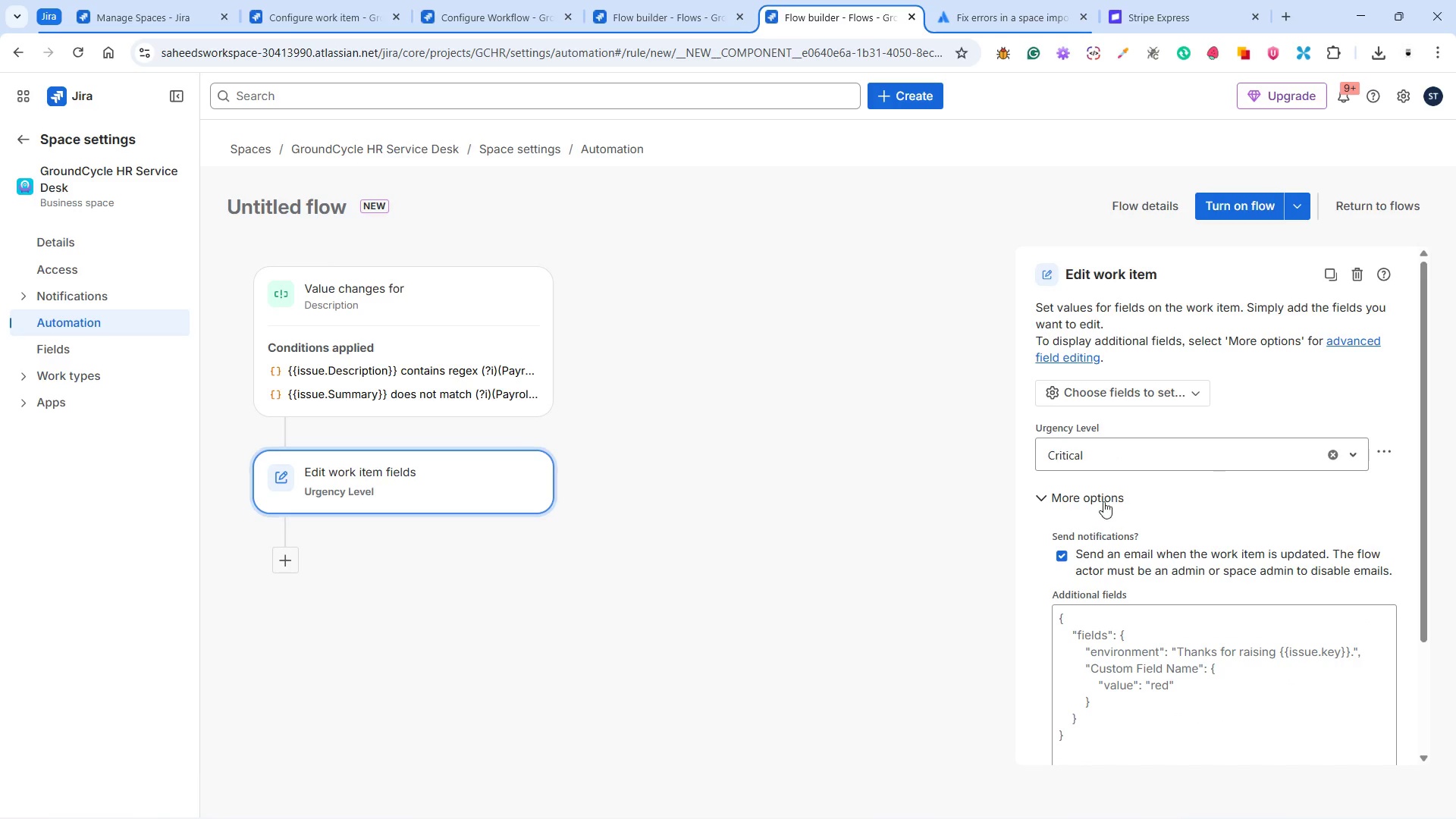 
left_click([1081, 497])
 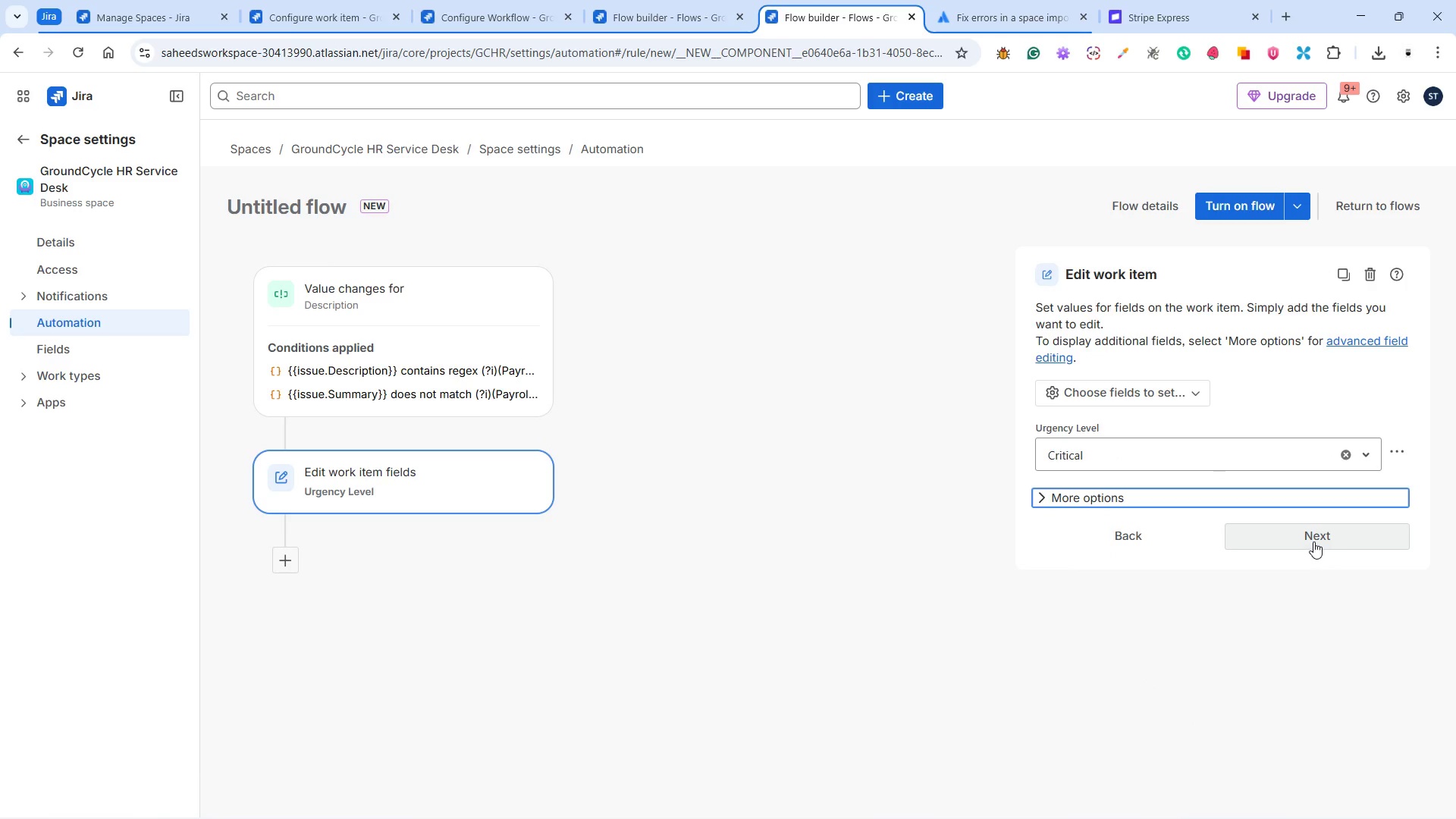 
left_click([1313, 541])
 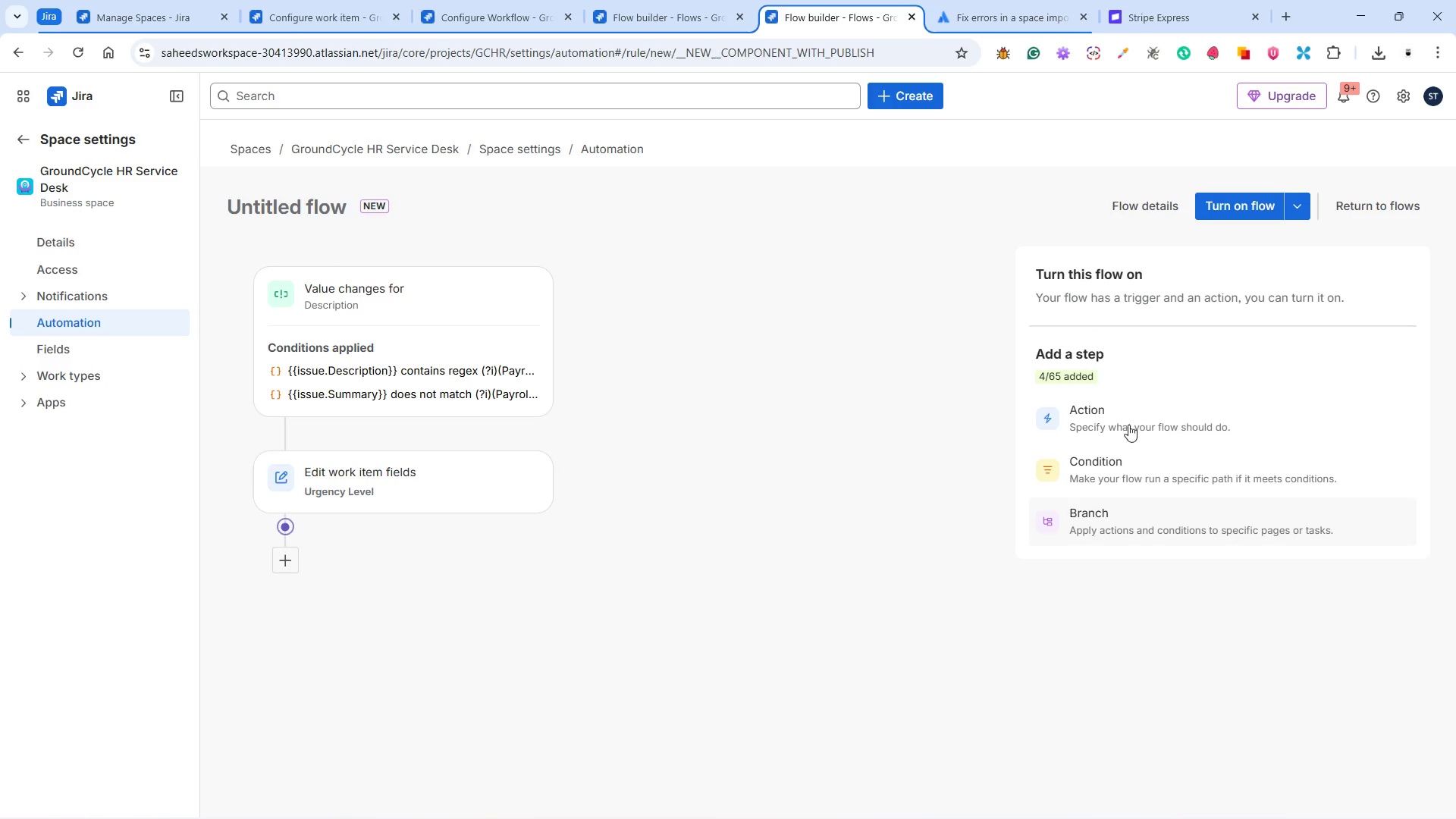 
left_click([1119, 407])
 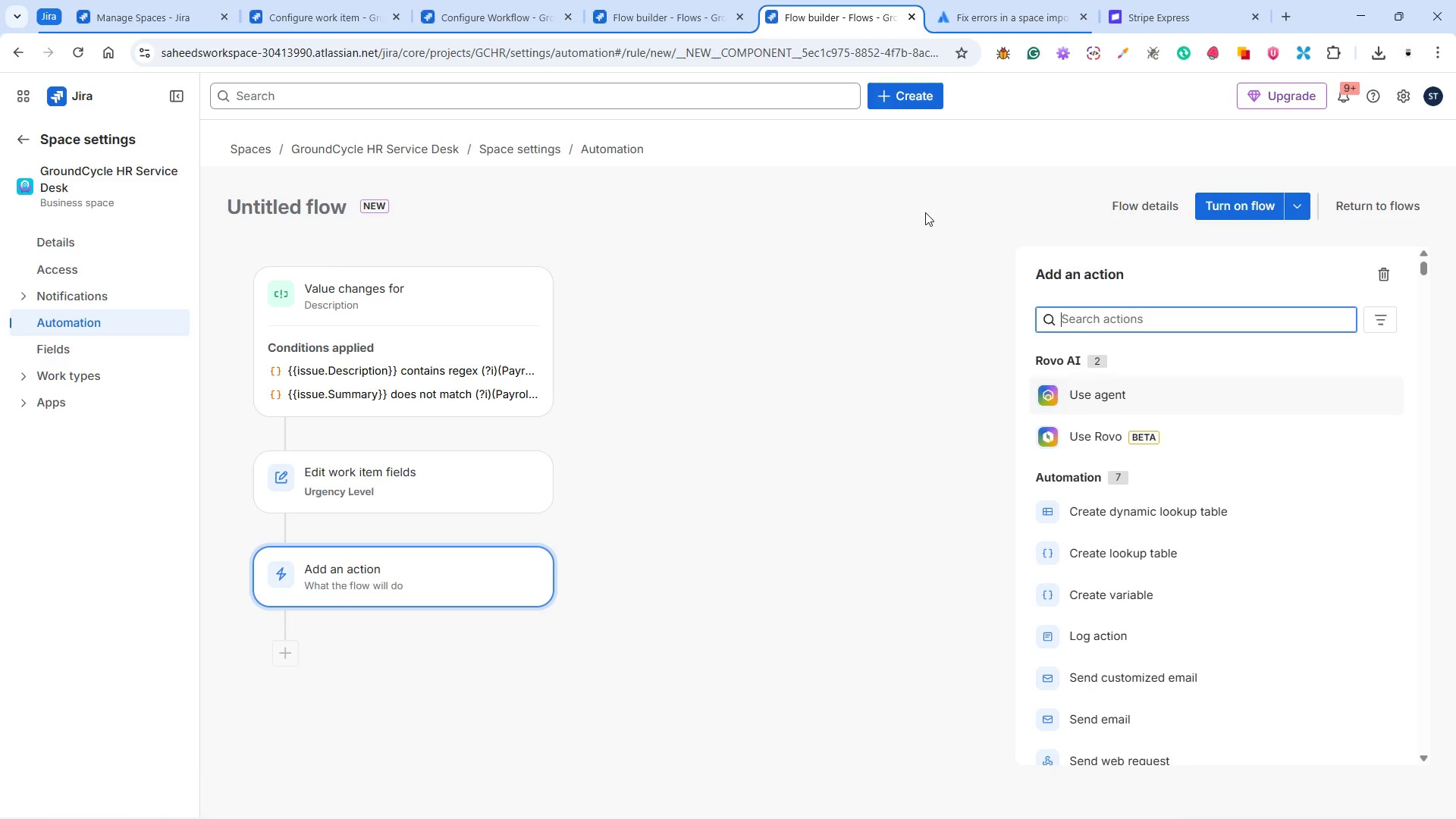 
left_click([651, 17])
 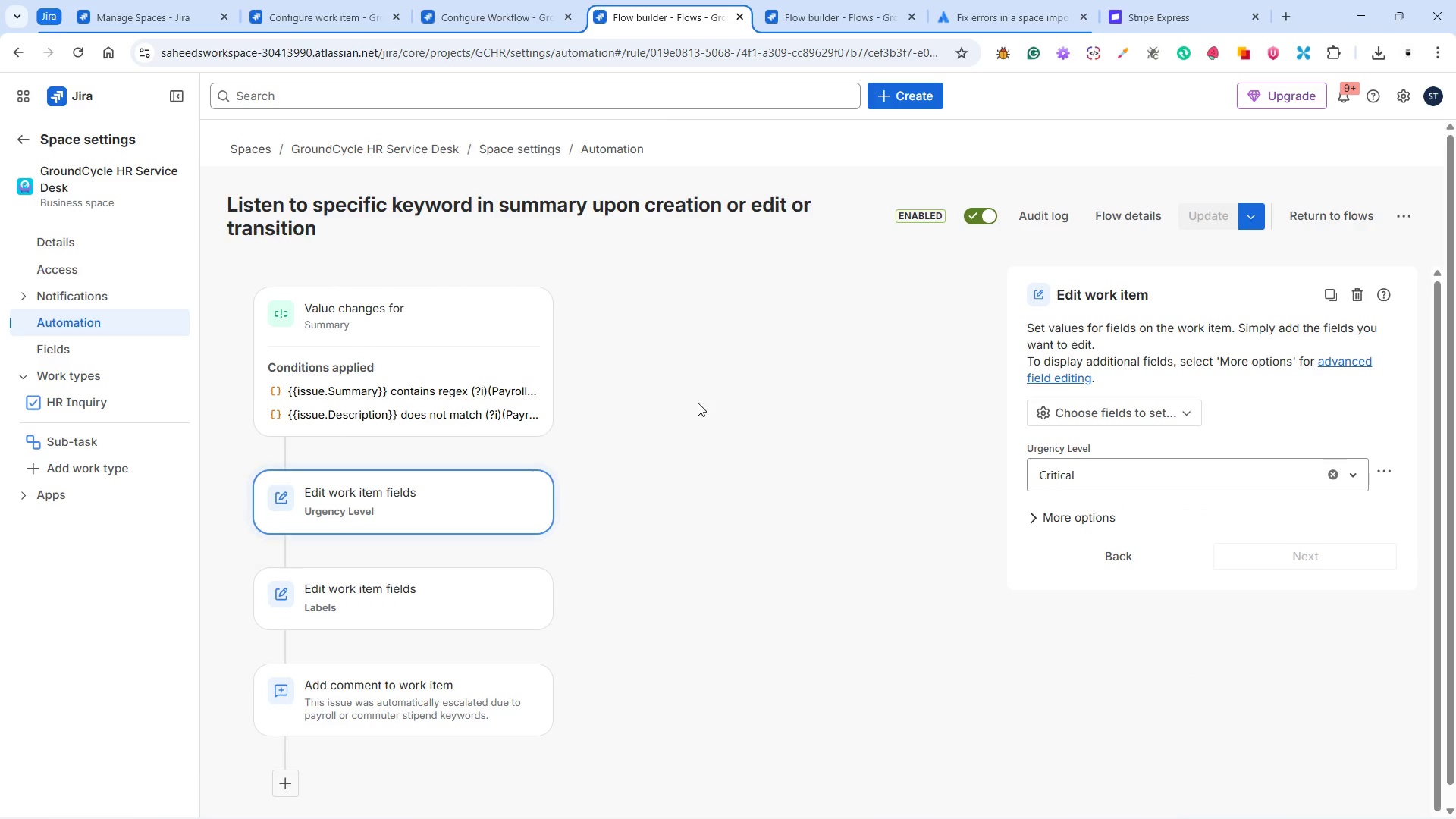 
scroll: coordinate [697, 437], scroll_direction: down, amount: 5.0
 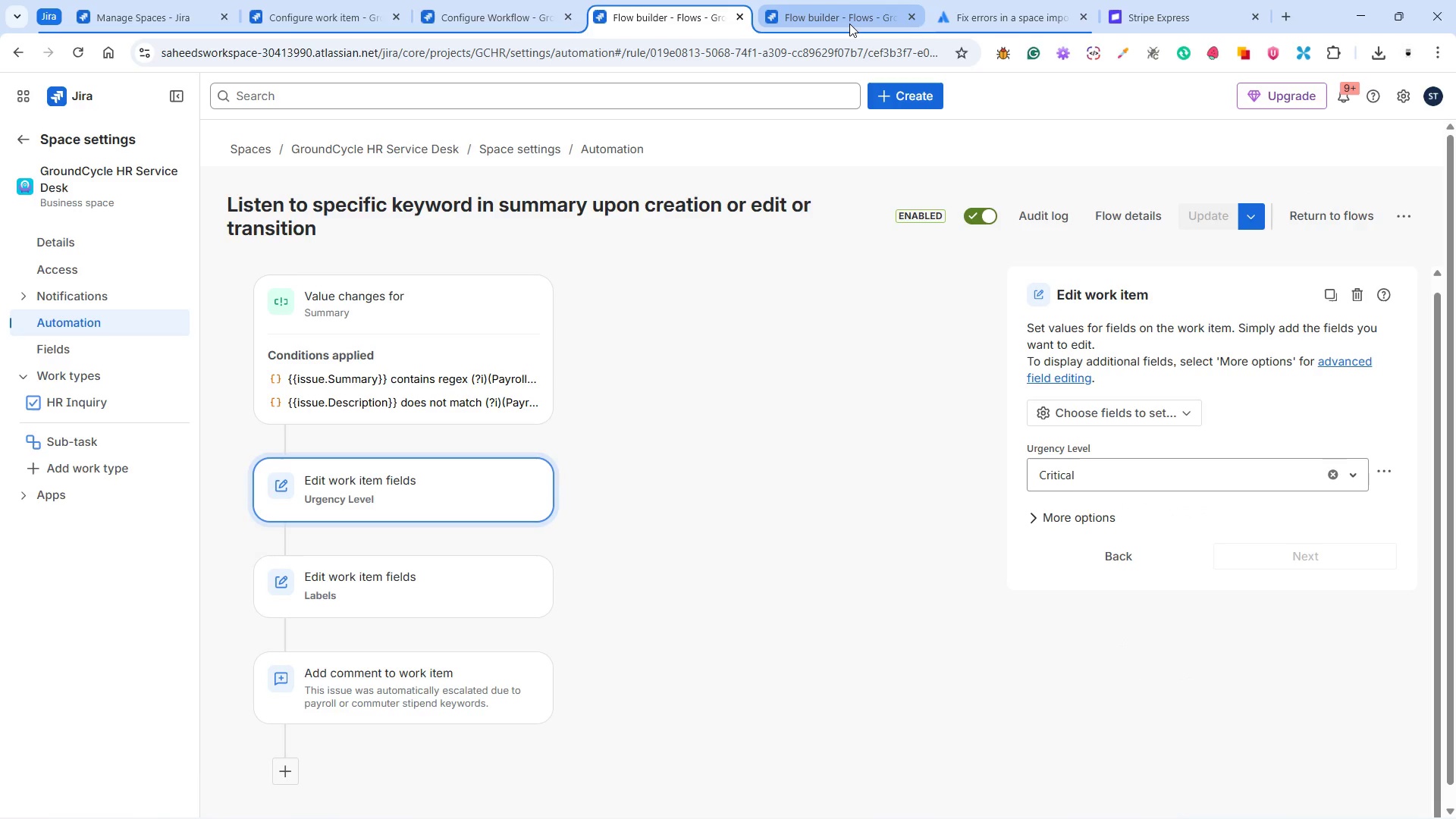 
left_click([849, 24])
 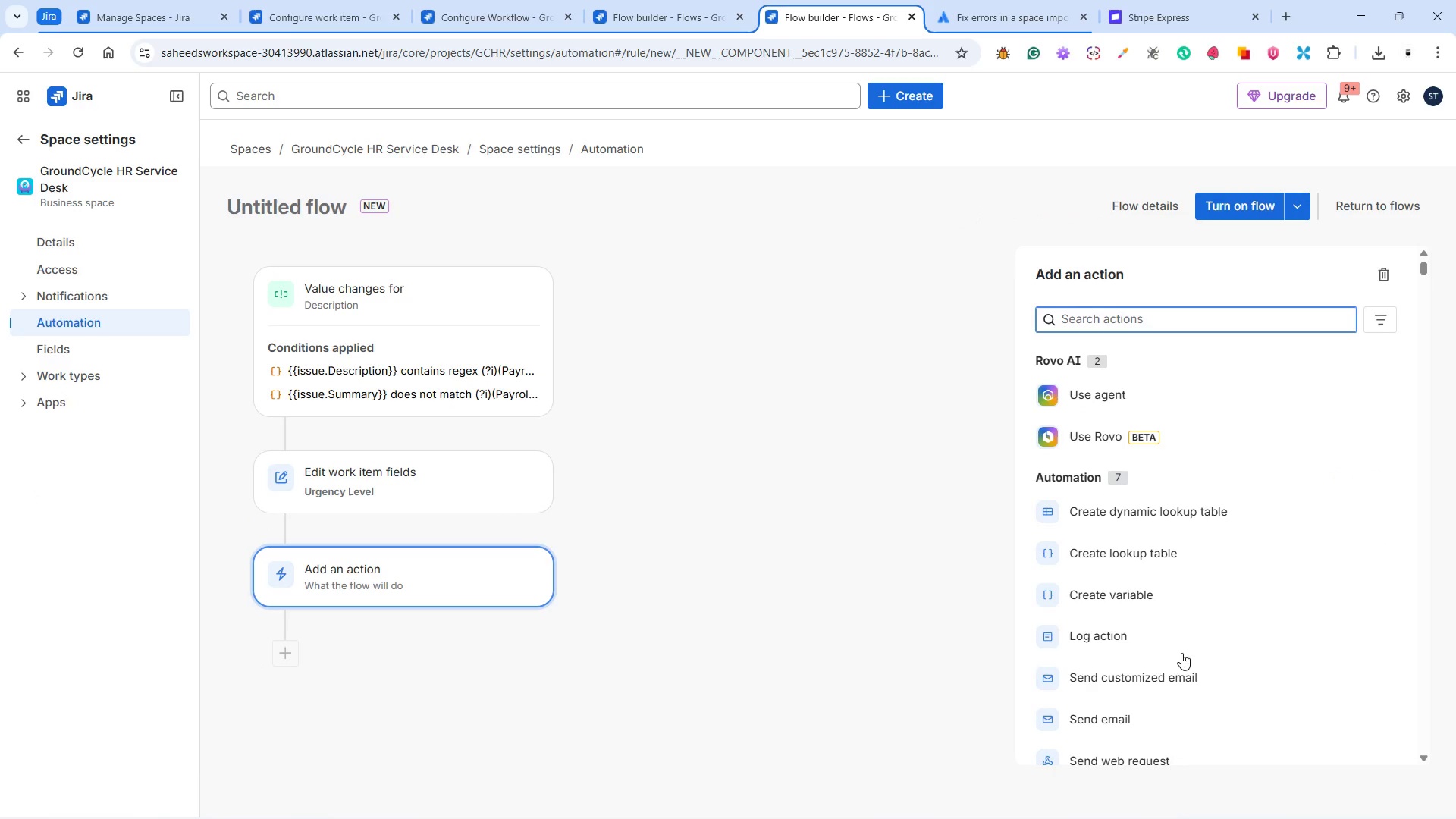 
scroll: coordinate [1180, 619], scroll_direction: down, amount: 1.0
 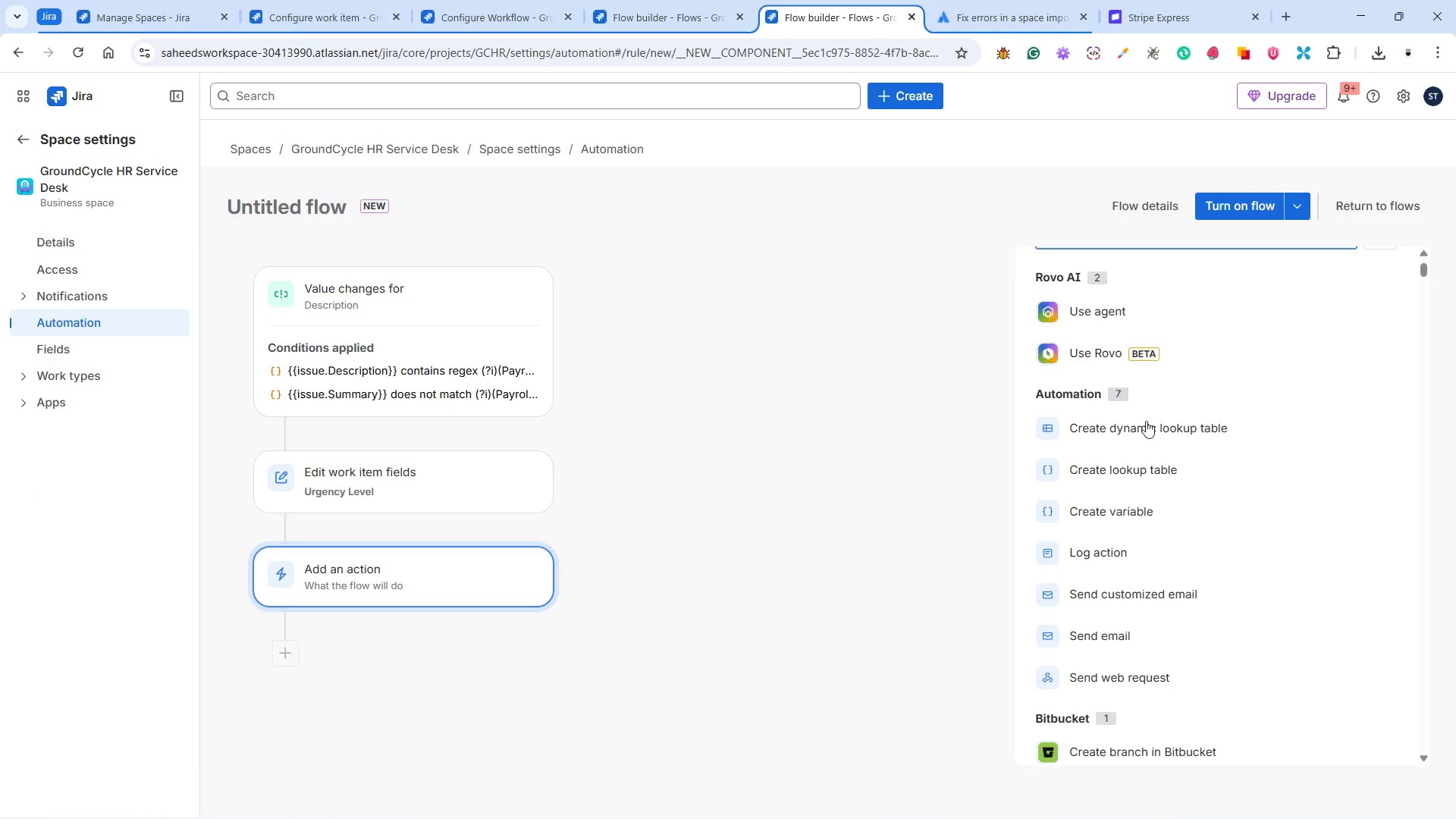 
scroll: coordinate [1147, 463], scroll_direction: up, amount: 1.0
 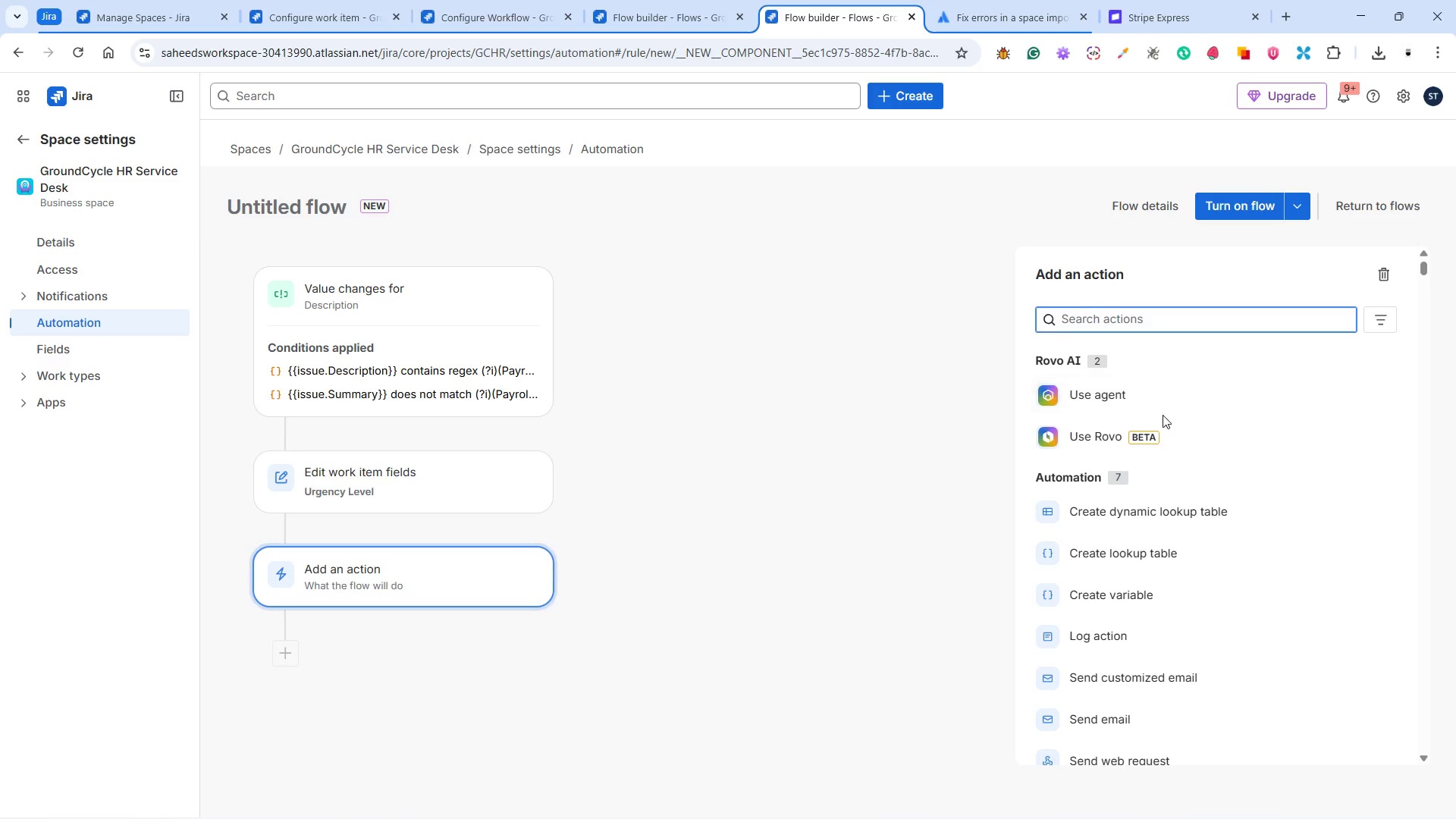 
scroll: coordinate [1151, 531], scroll_direction: down, amount: 11.0
 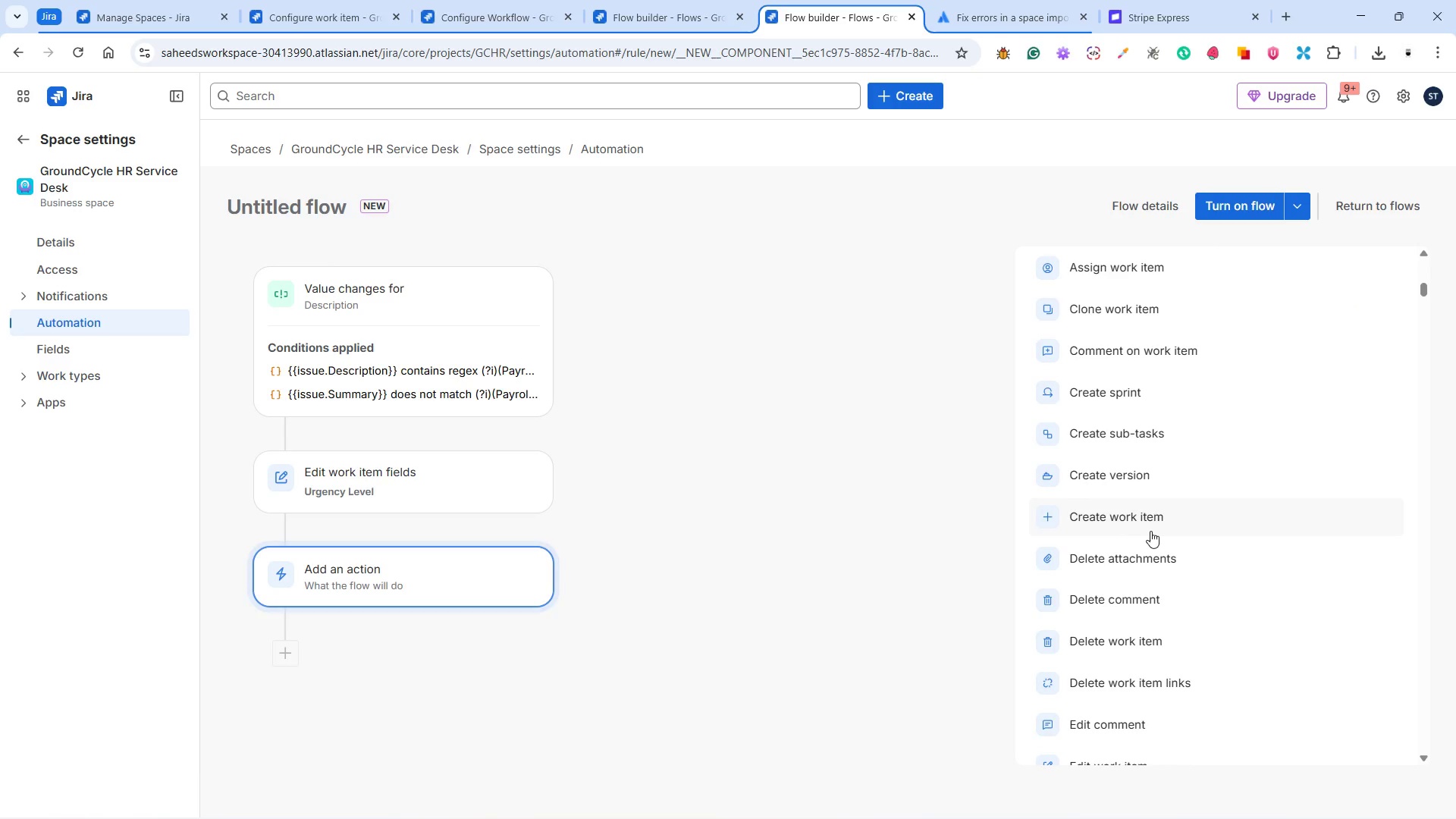 
scroll: coordinate [1150, 531], scroll_direction: down, amount: 2.0
 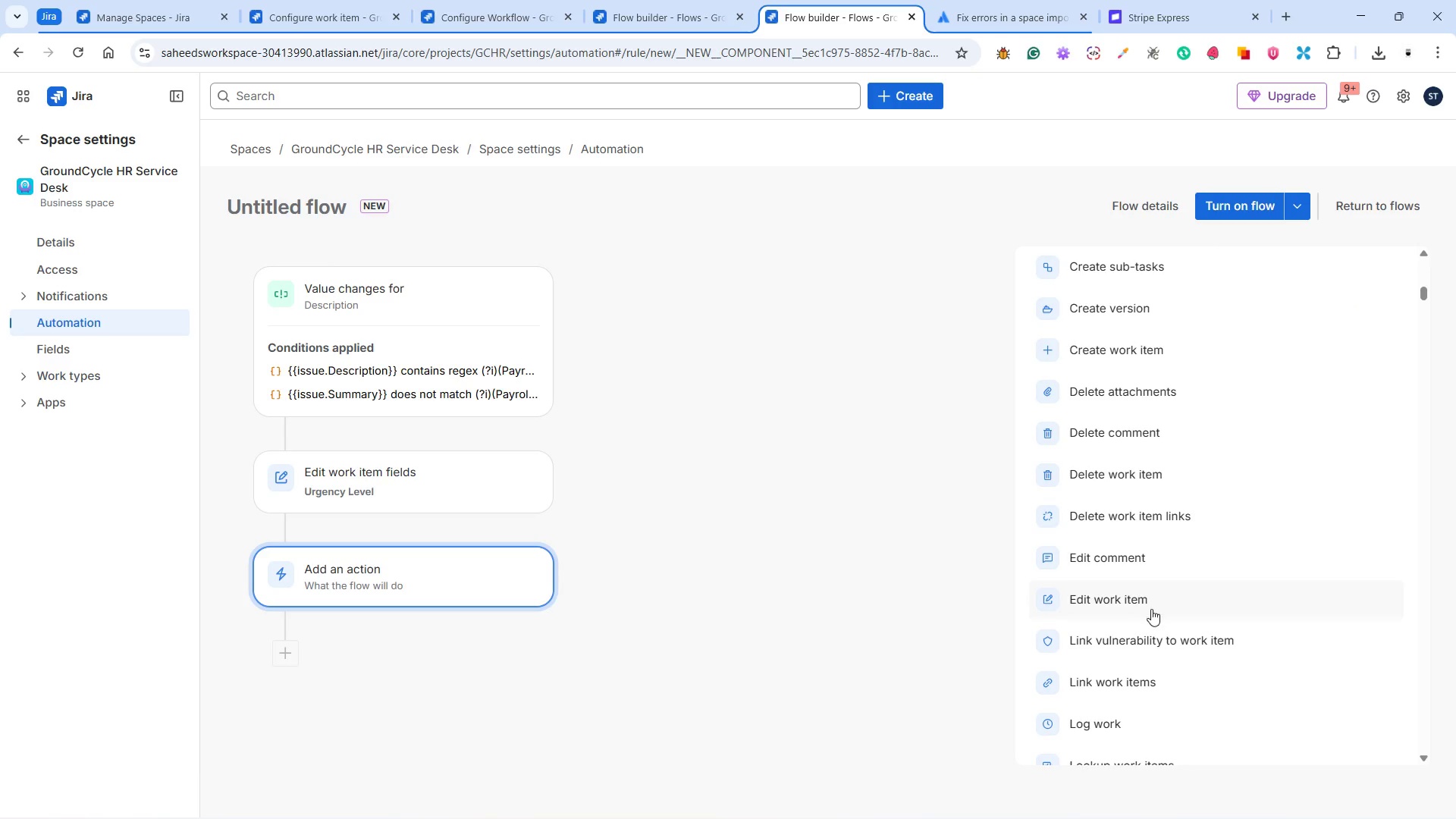 
left_click([1154, 601])
 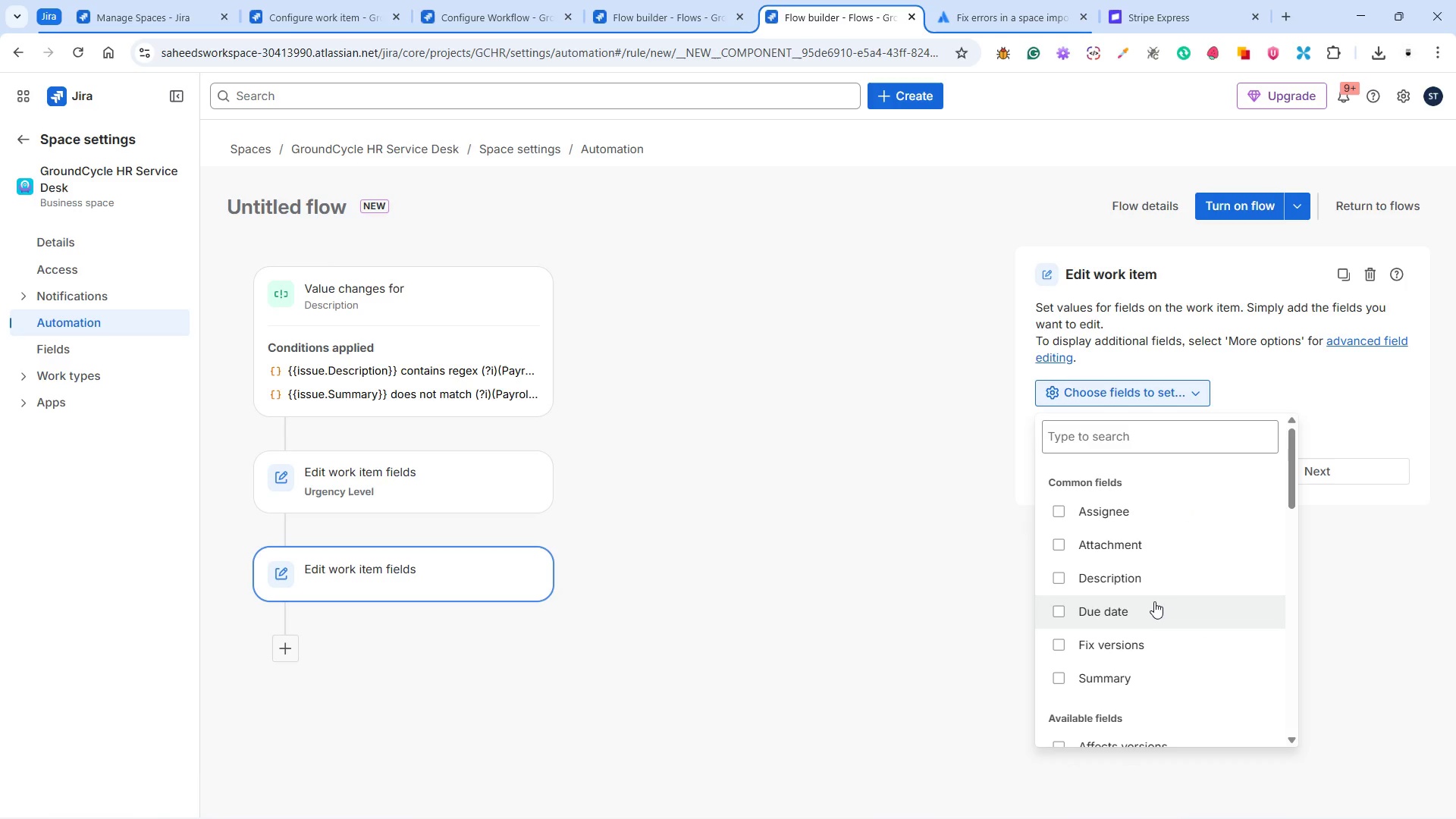 
wait(9.14)
 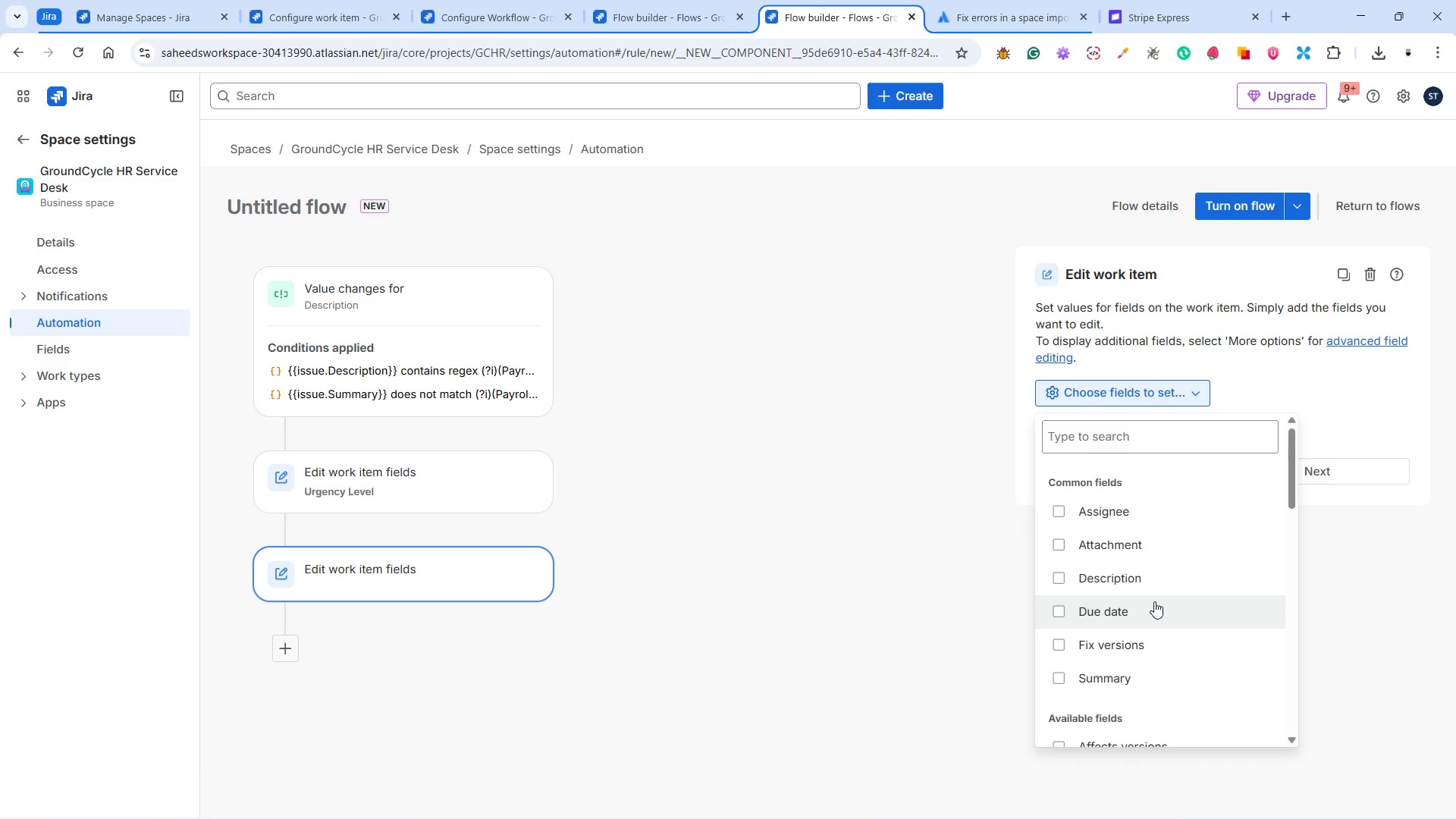 
left_click([1155, 399])
 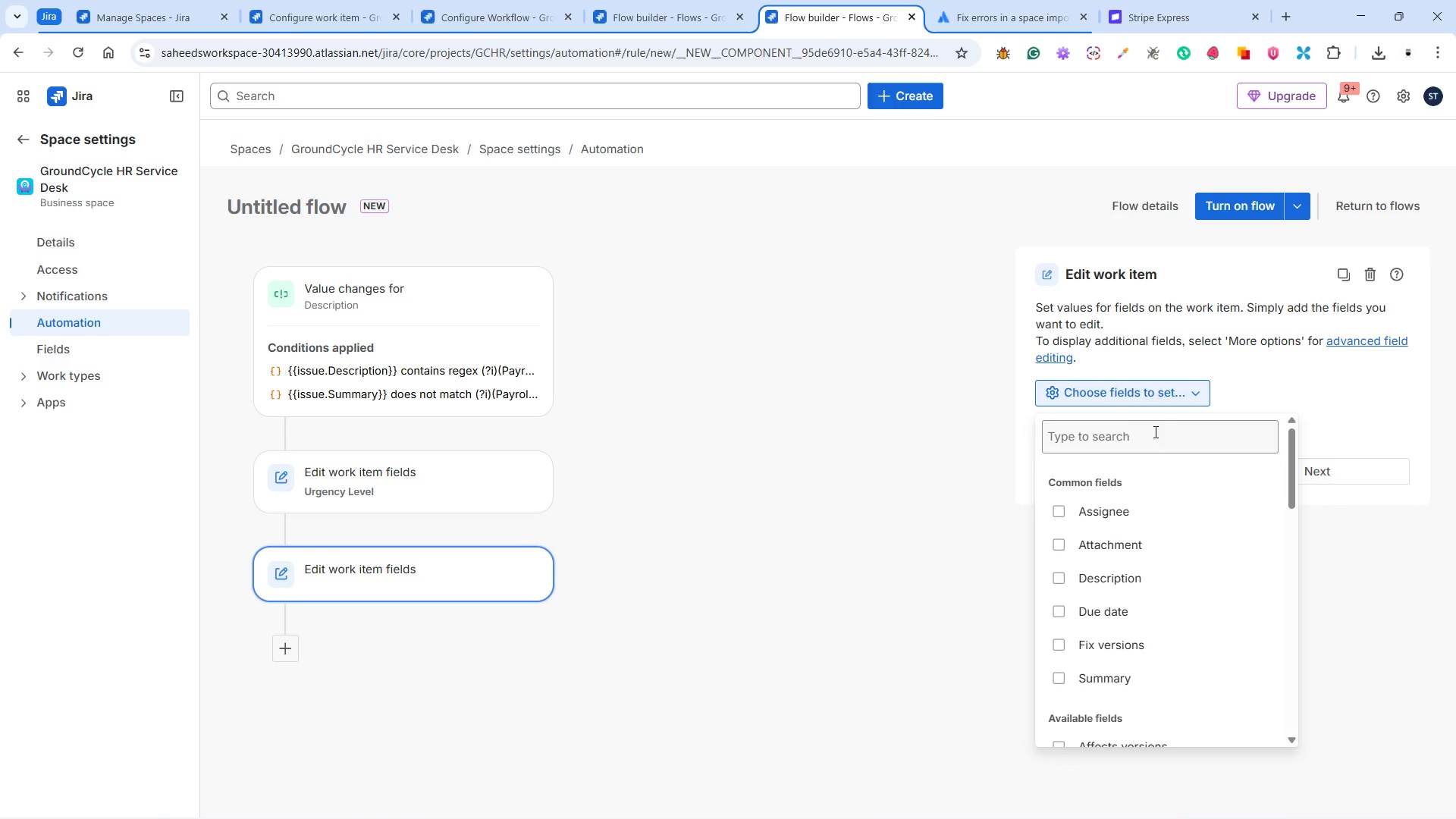 
left_click([1148, 441])
 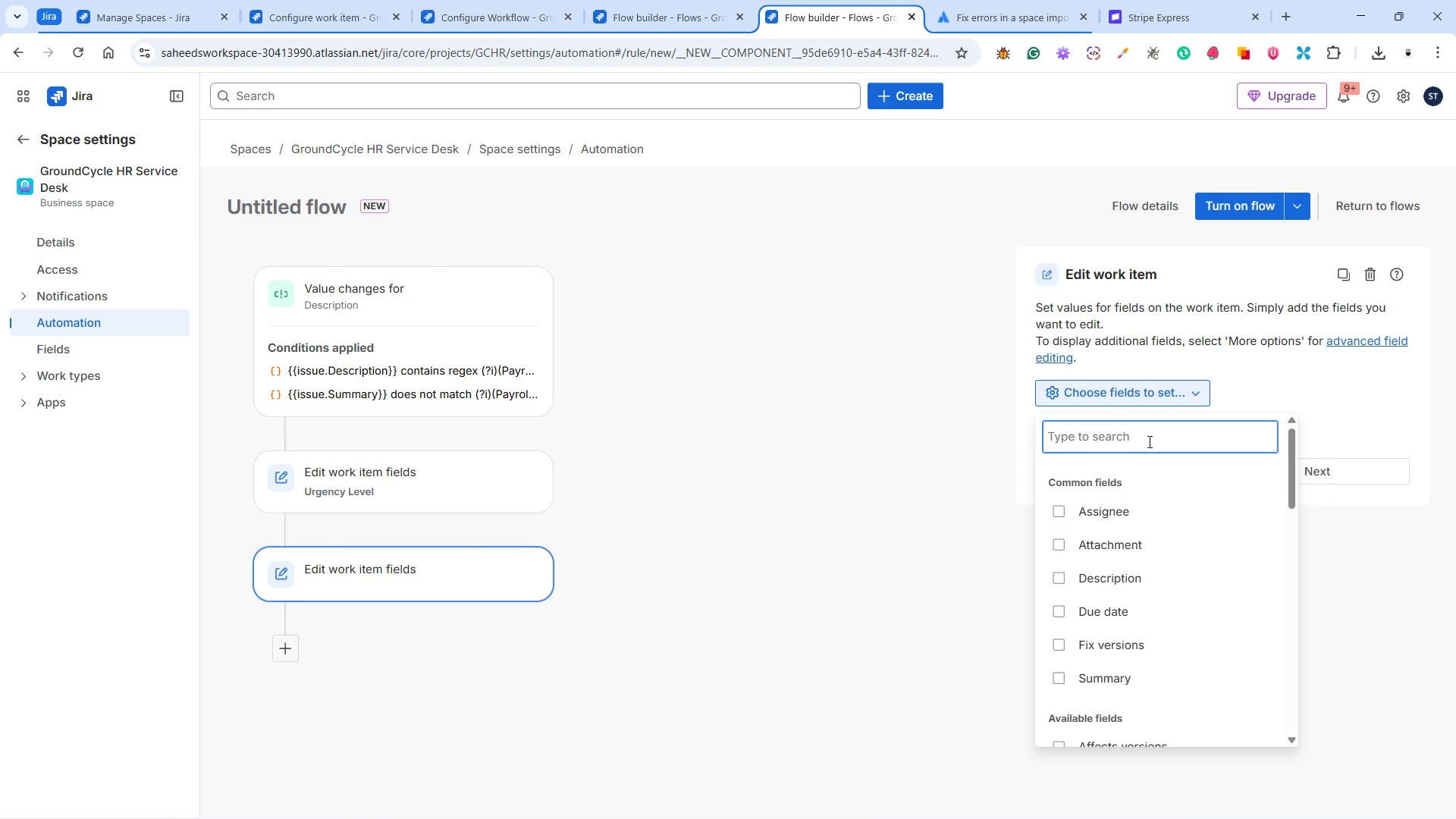 
type(lab)
 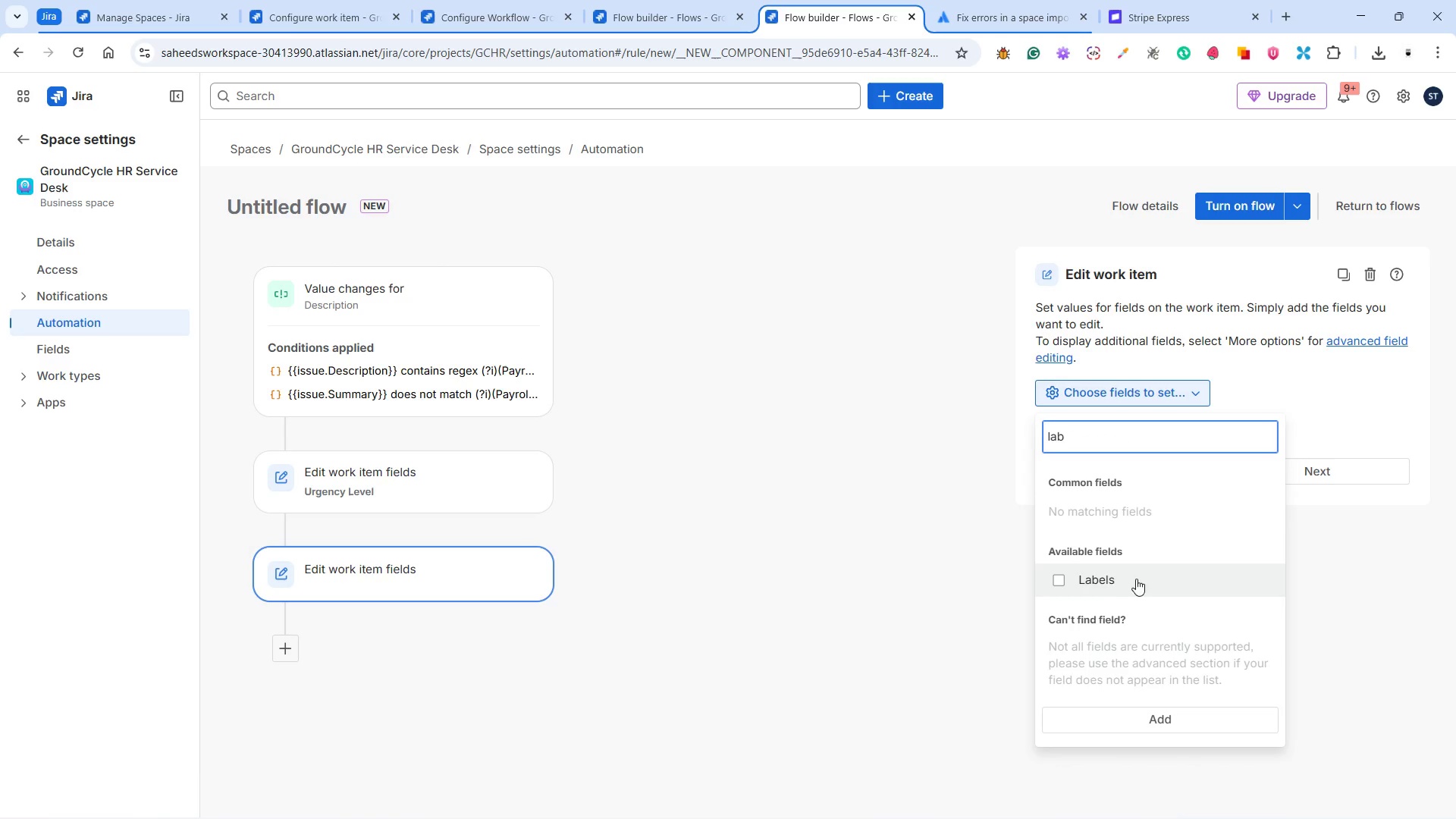 
left_click([1112, 580])
 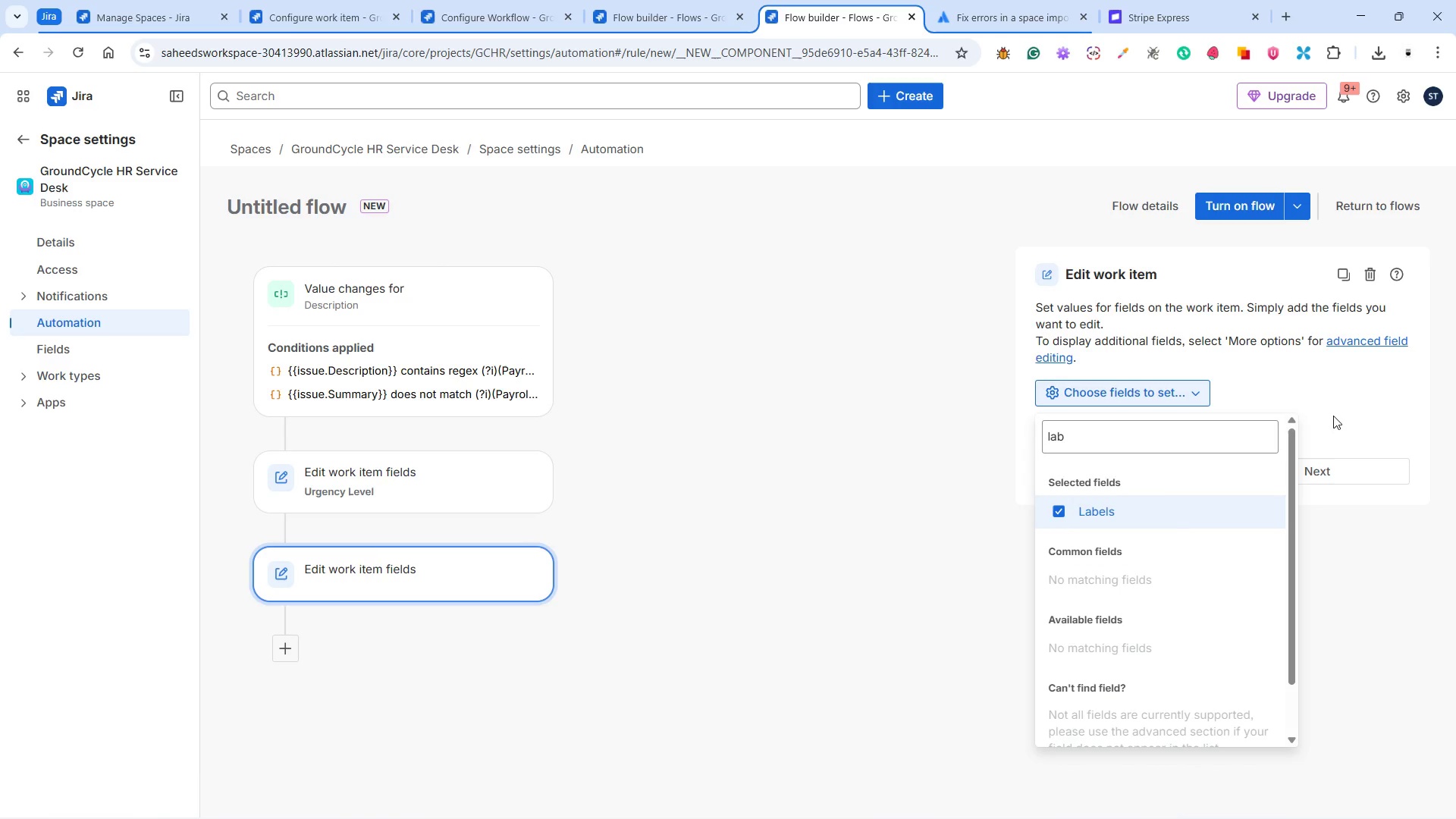 
left_click([1349, 413])
 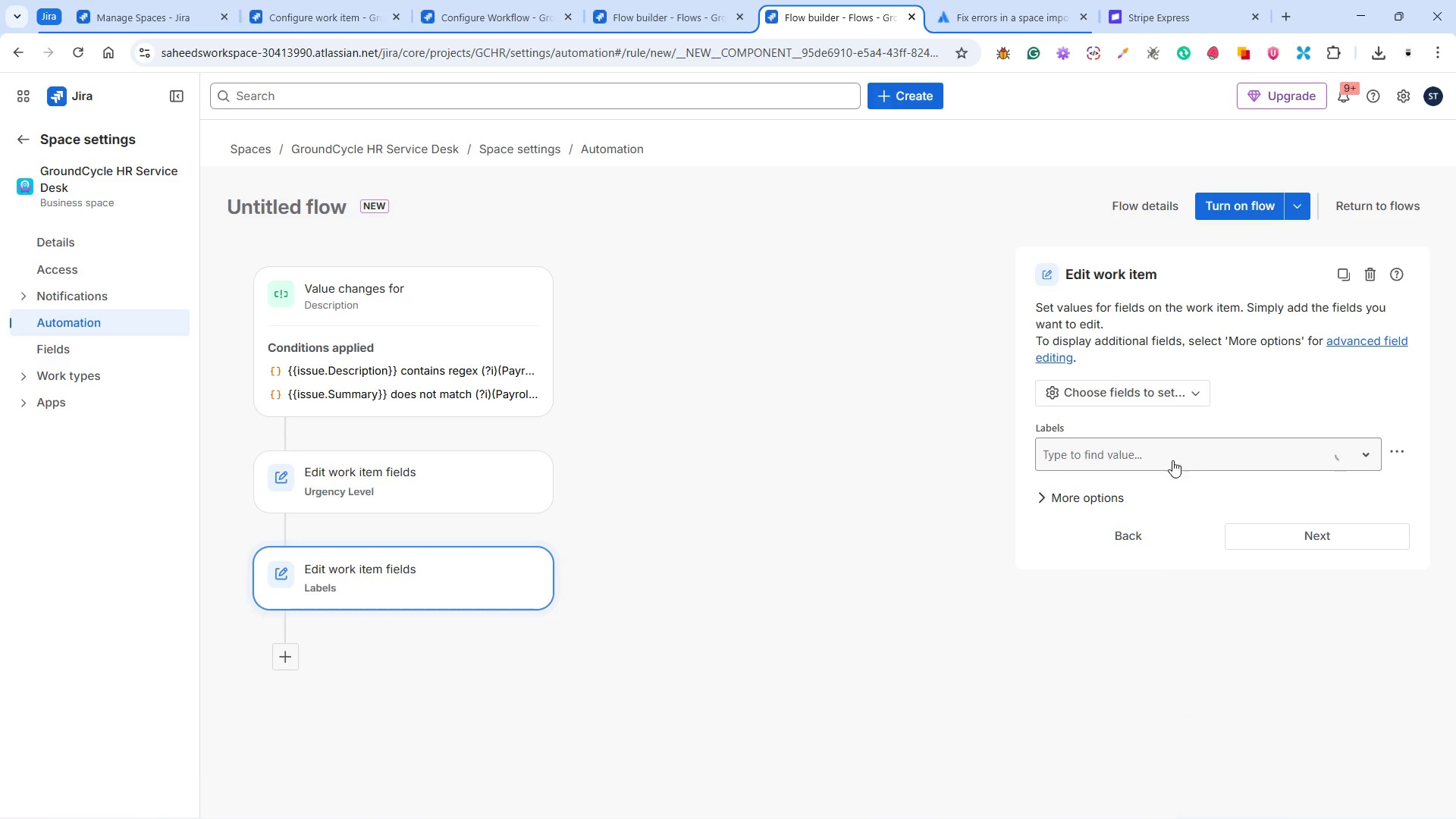 
left_click([1159, 450])
 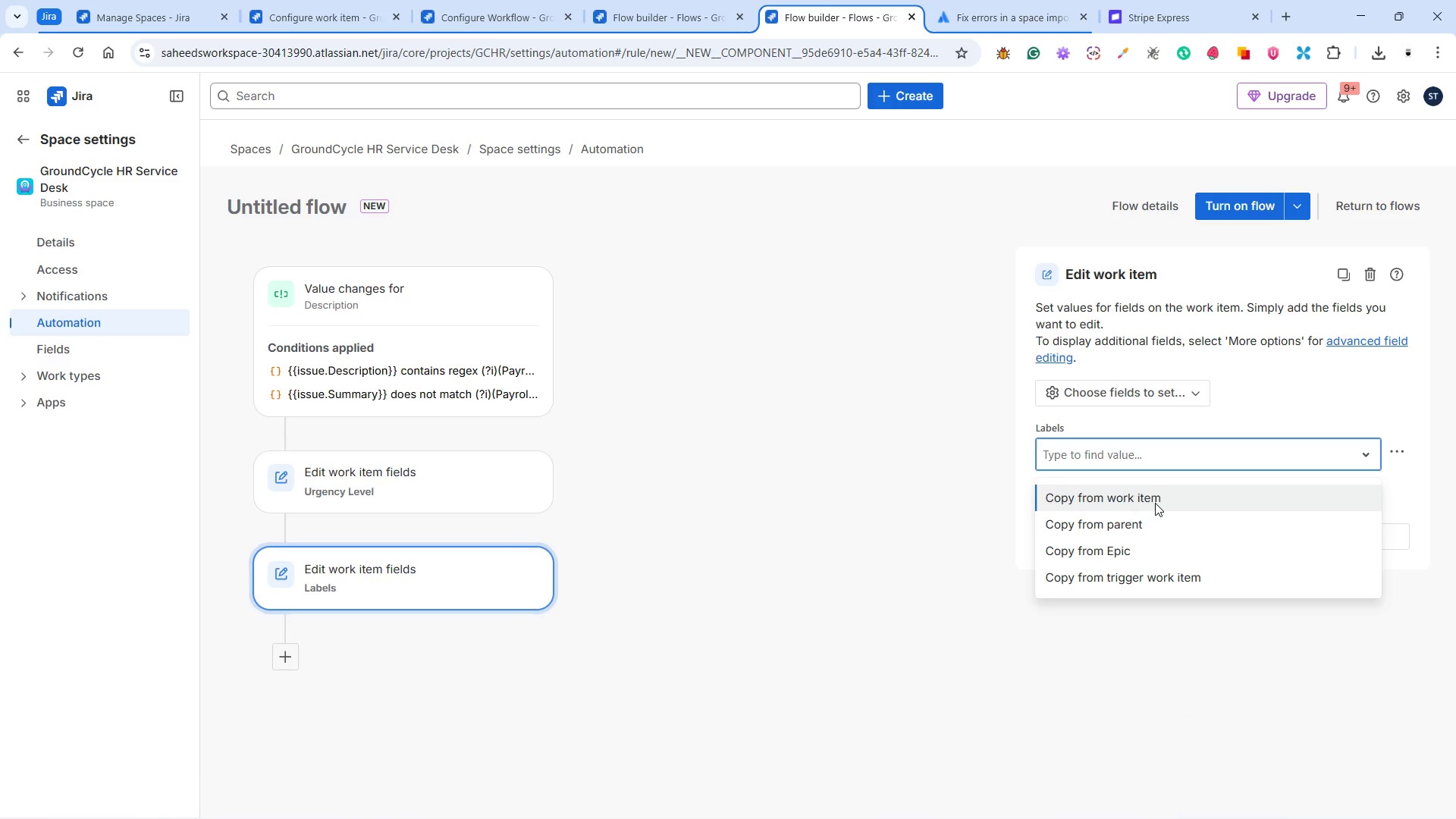 
scroll: coordinate [1141, 532], scroll_direction: down, amount: 5.0
 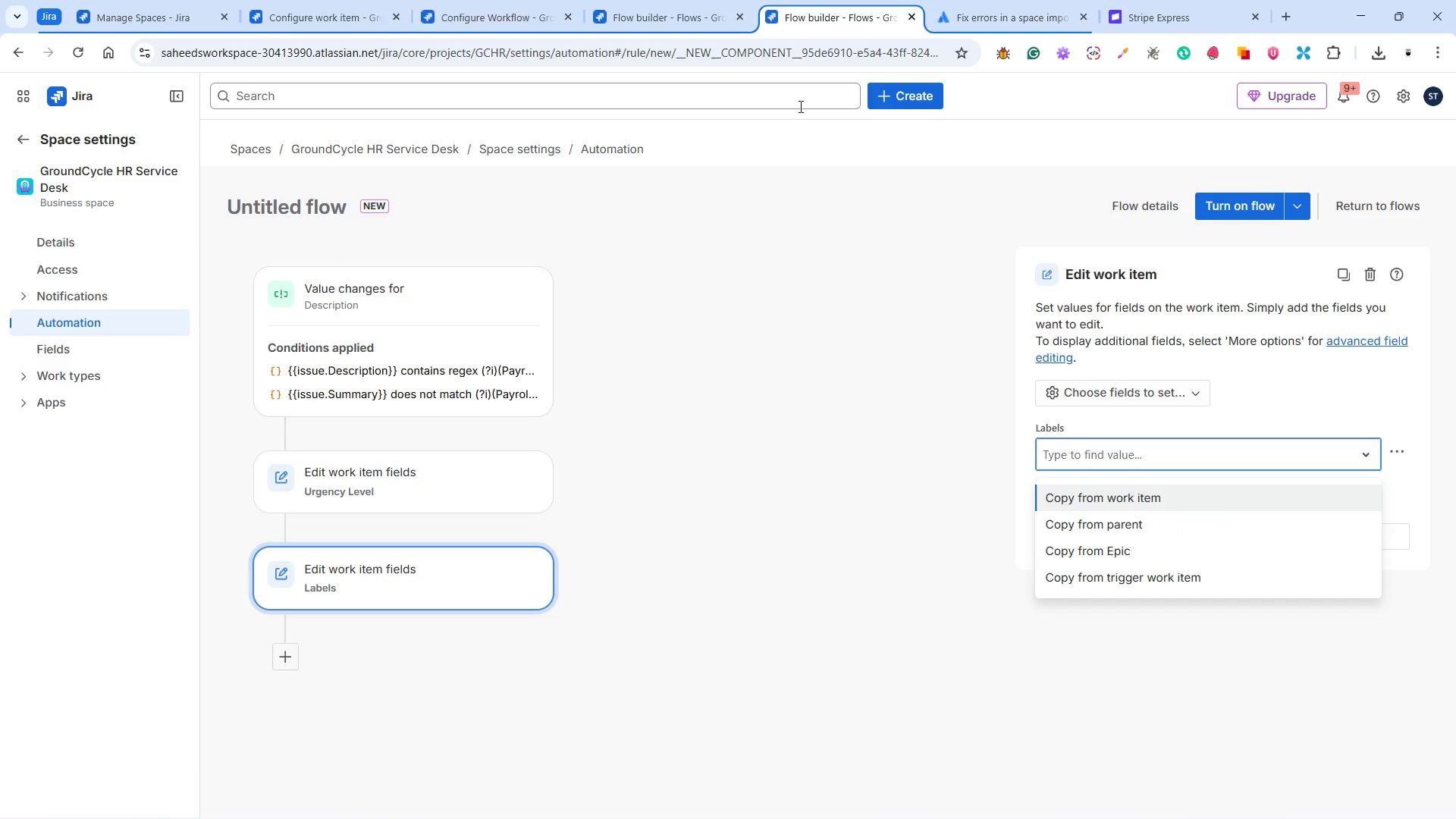 
left_click([669, 18])
 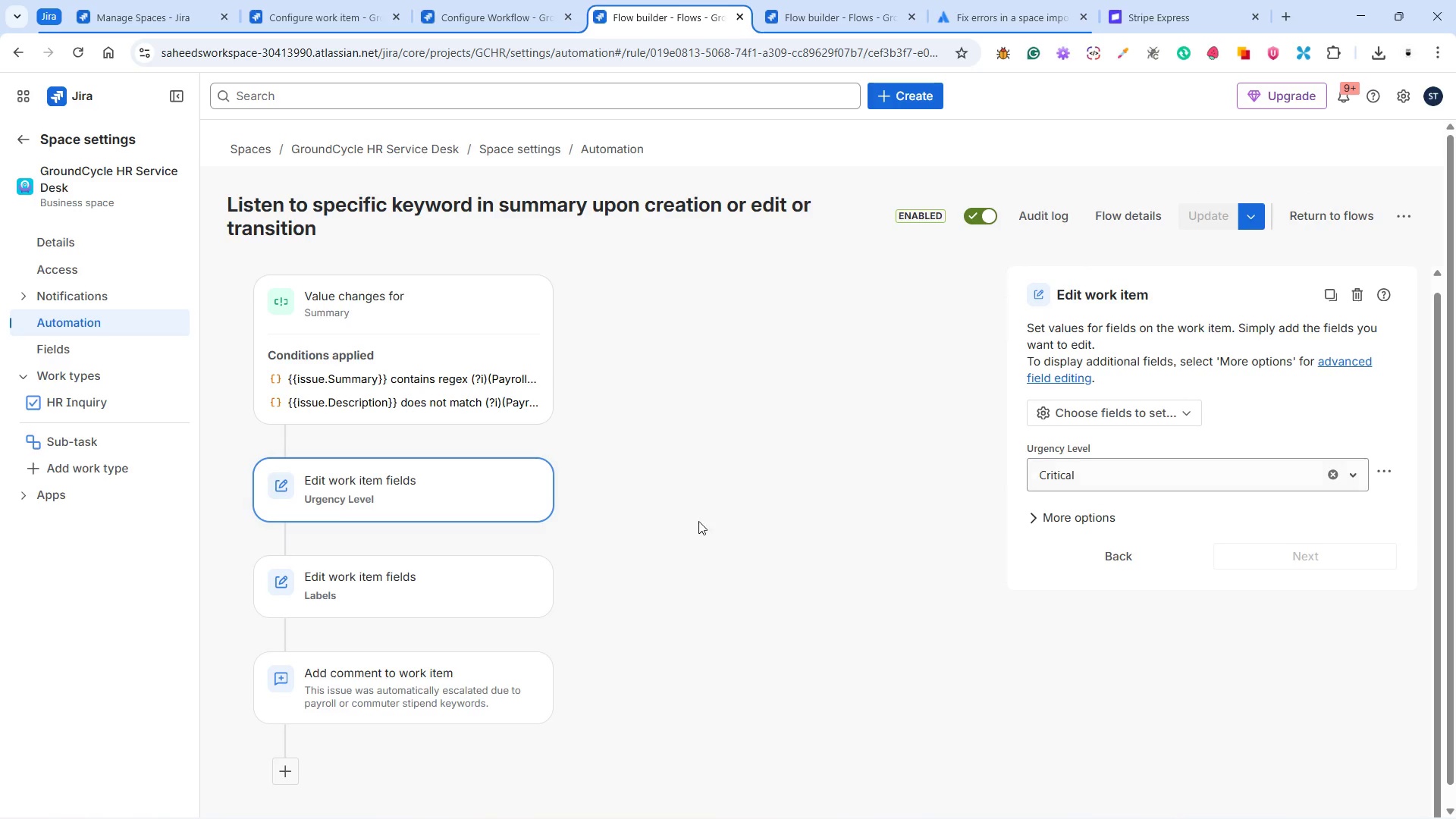 
left_click([511, 579])
 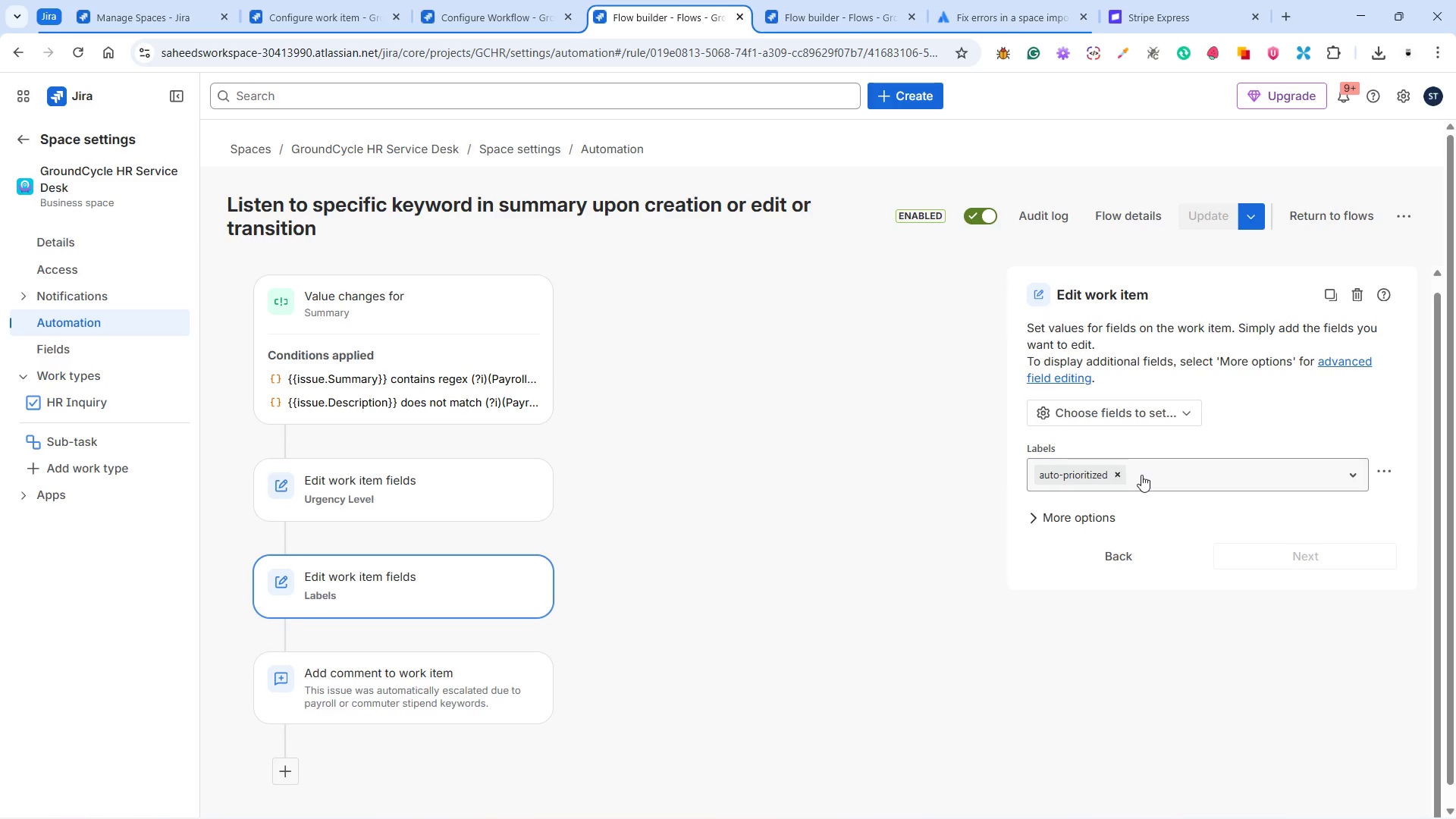 
left_click([842, 13])
 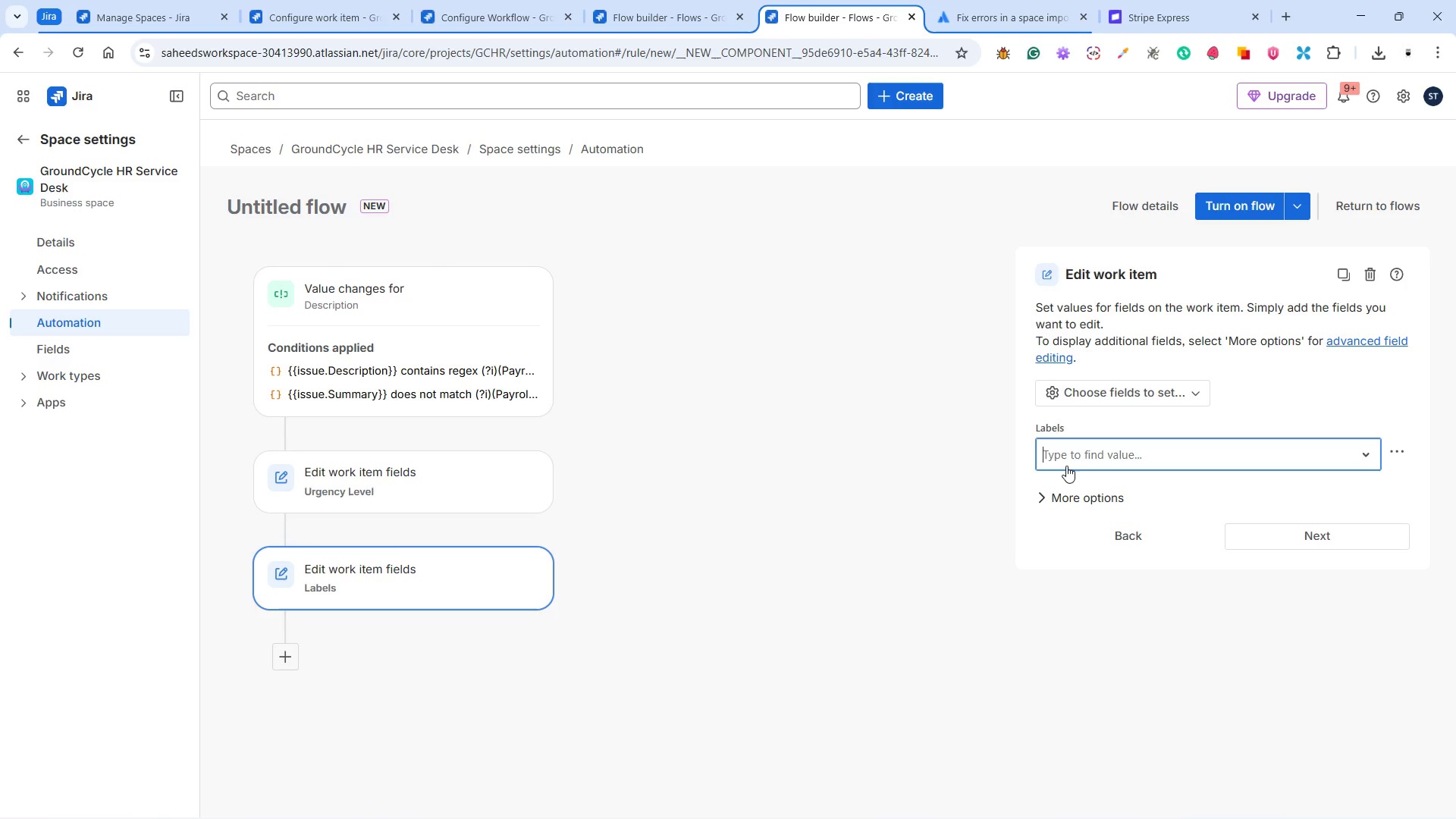 
key(A)
 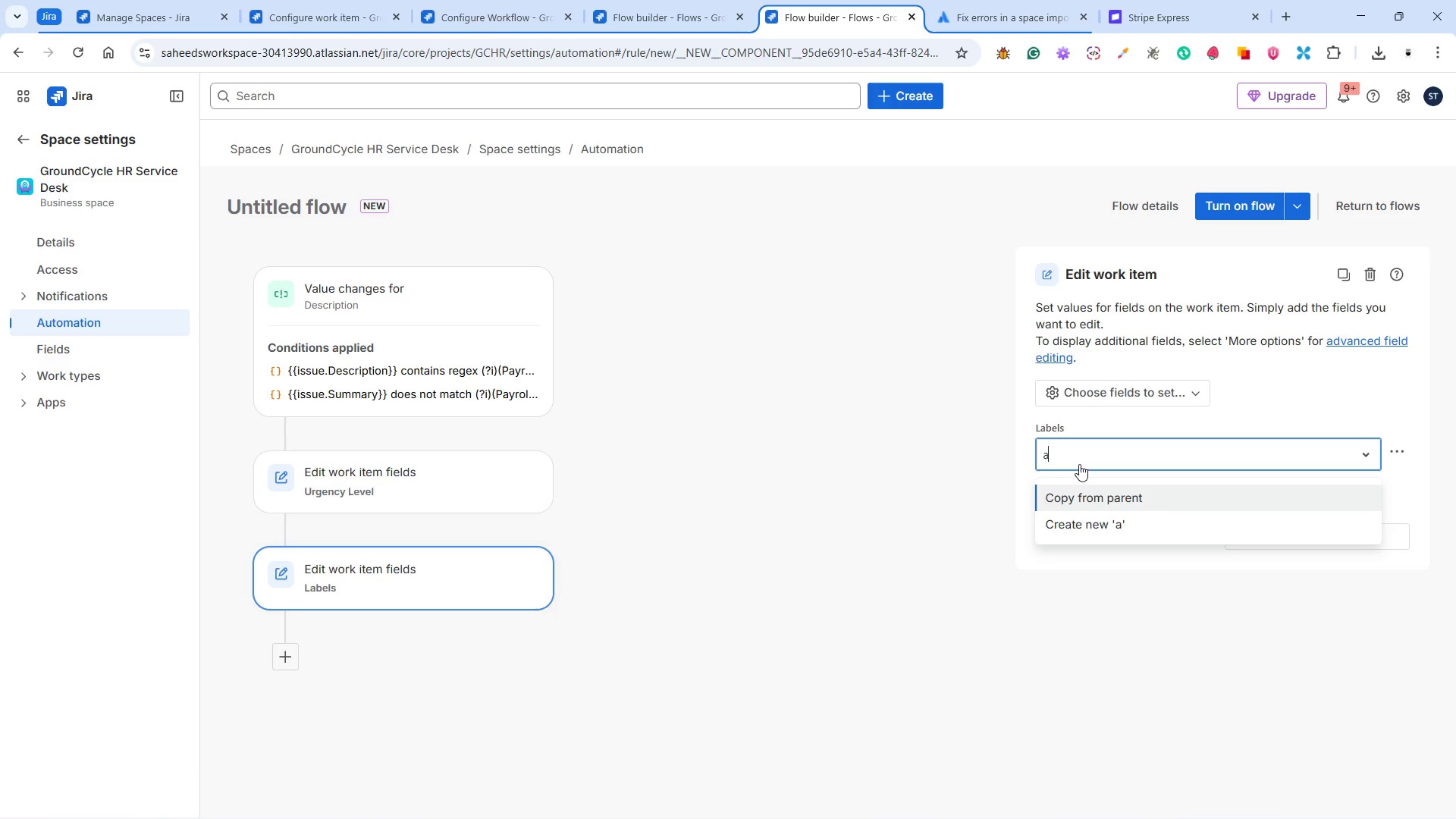 
left_click([1079, 464])
 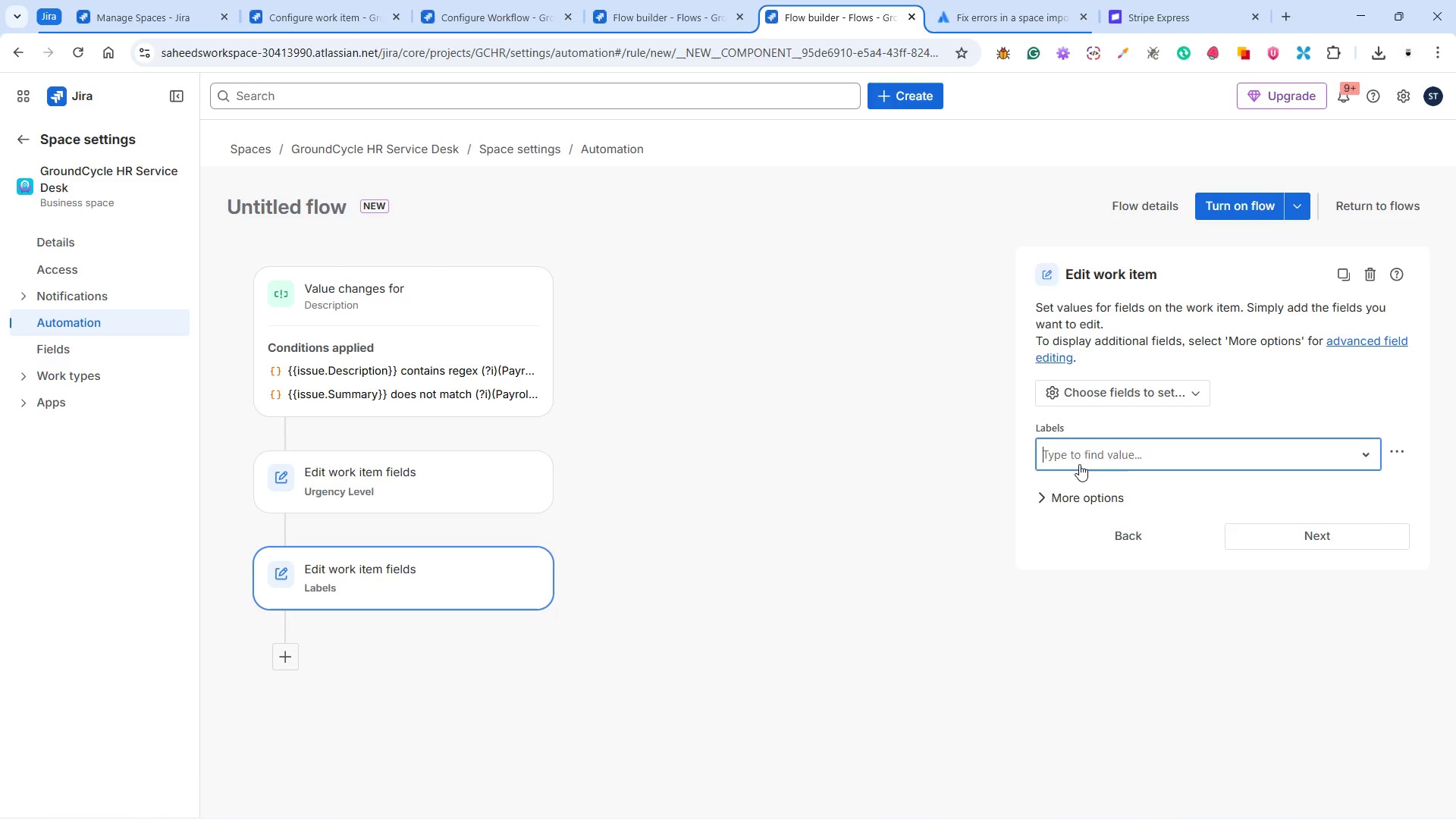 
type(u)
key(Backspace)
type(auto-prioritized)
 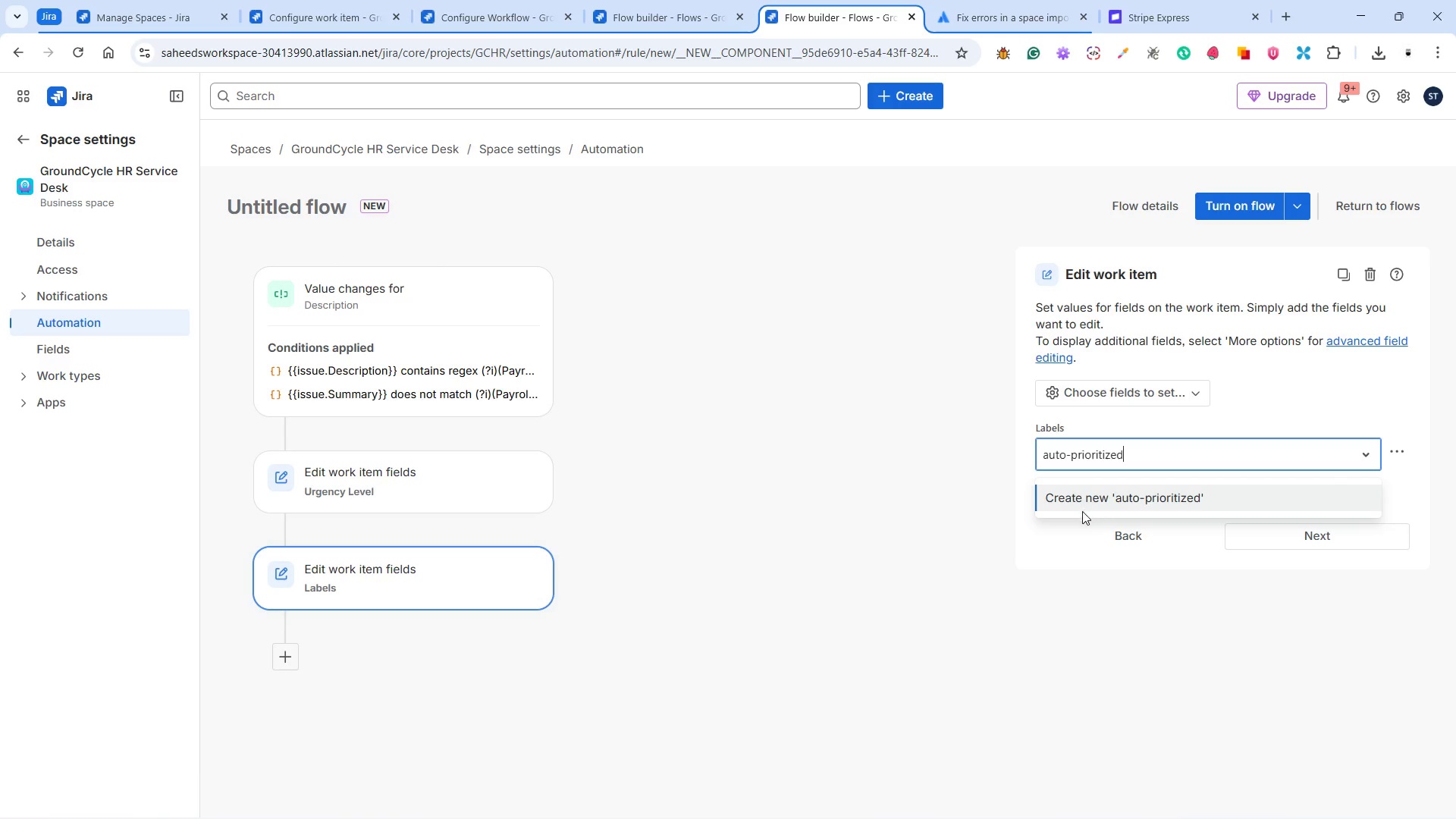 
left_click([1083, 500])
 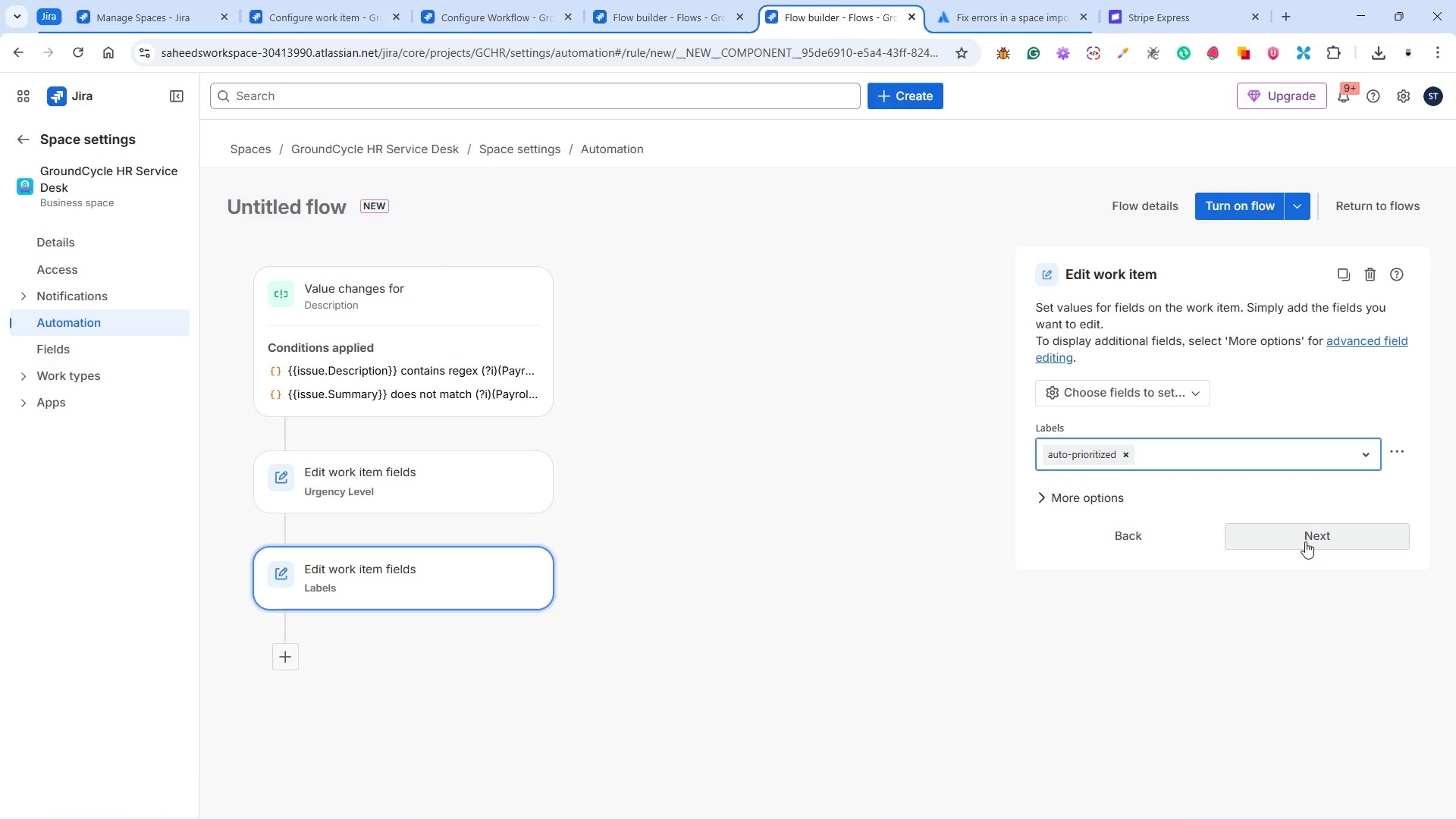 
wait(5.22)
 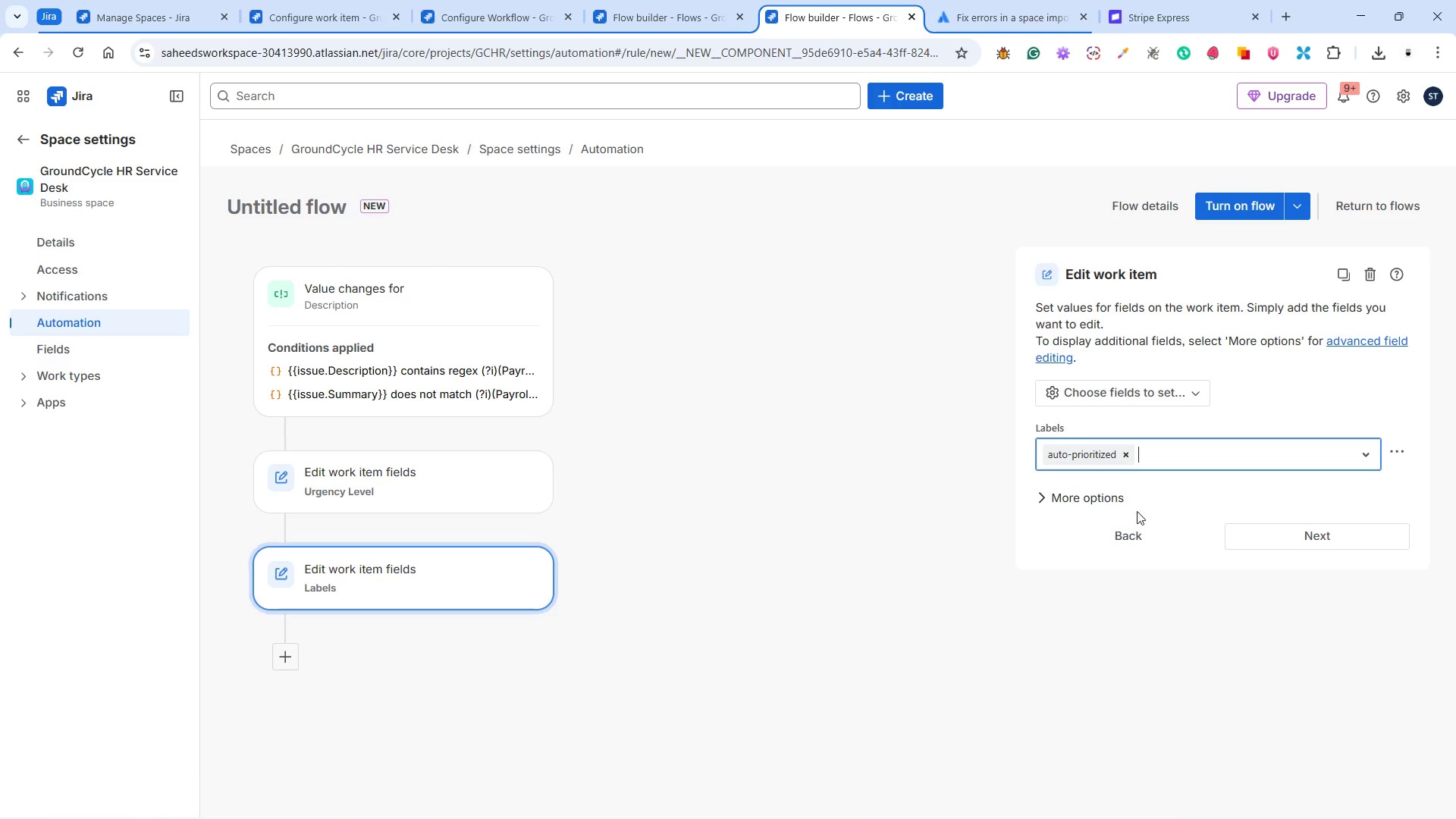 
left_click([1305, 541])
 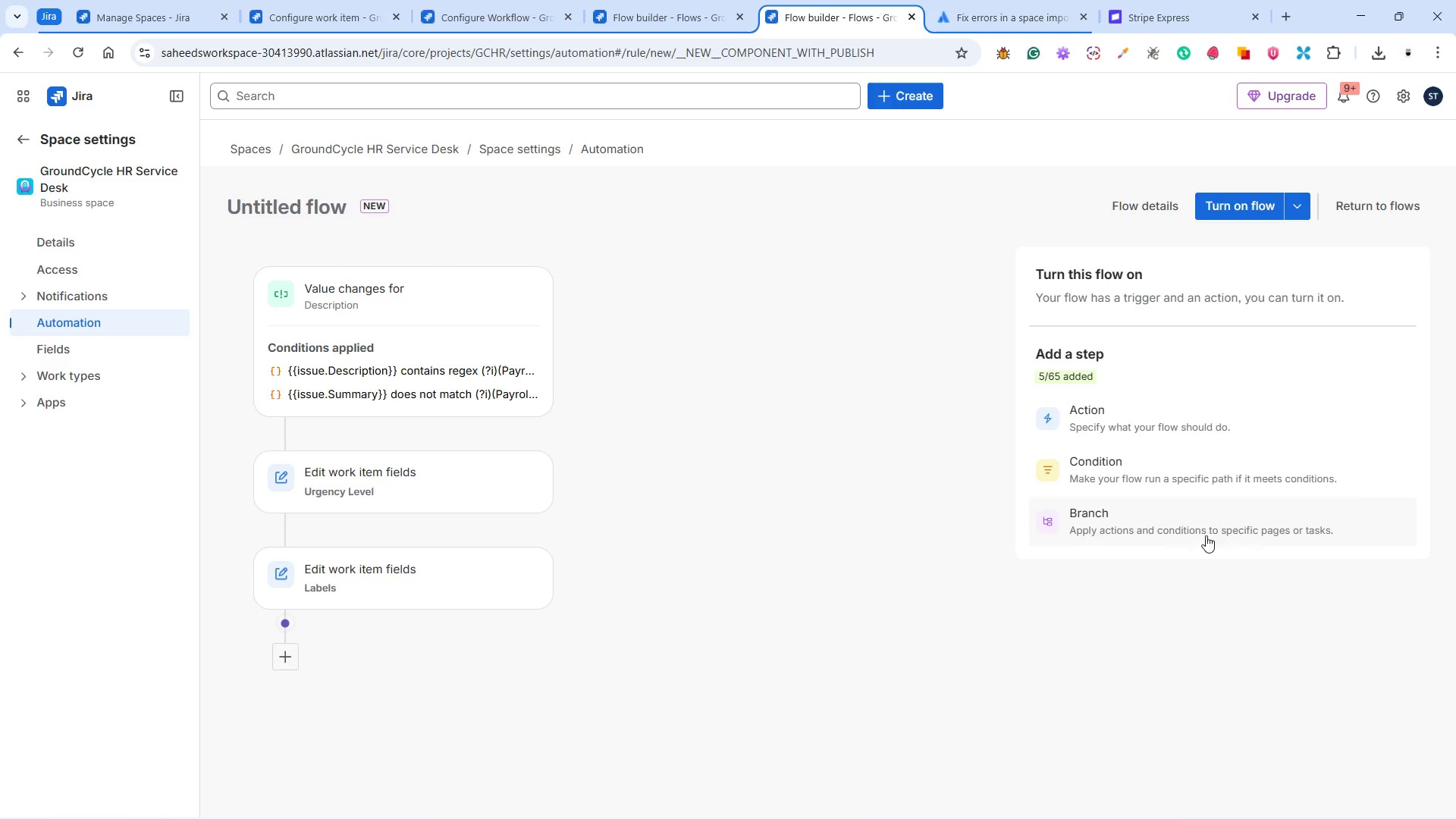 
left_click([1130, 402])
 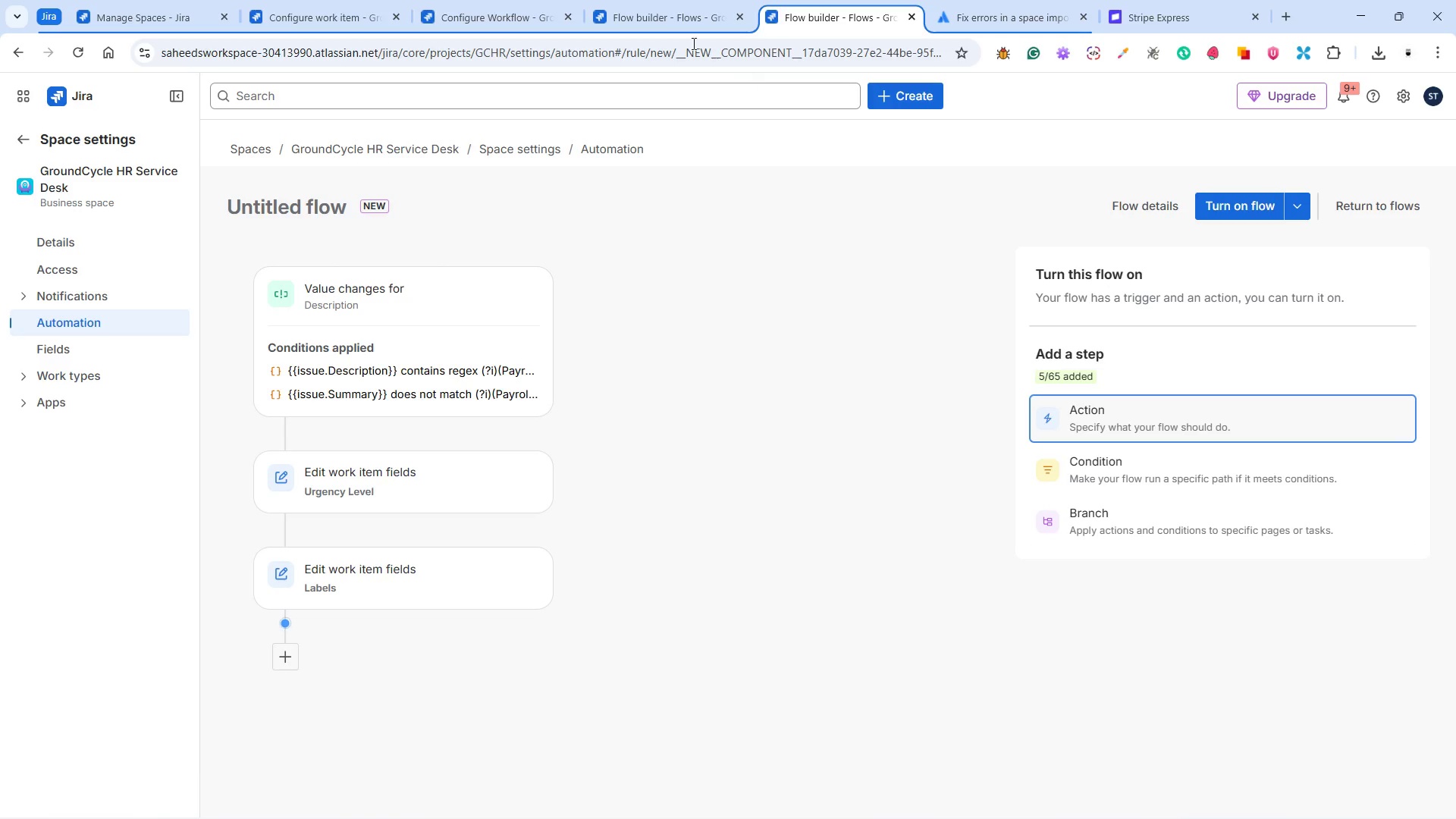 
left_click([639, 20])
 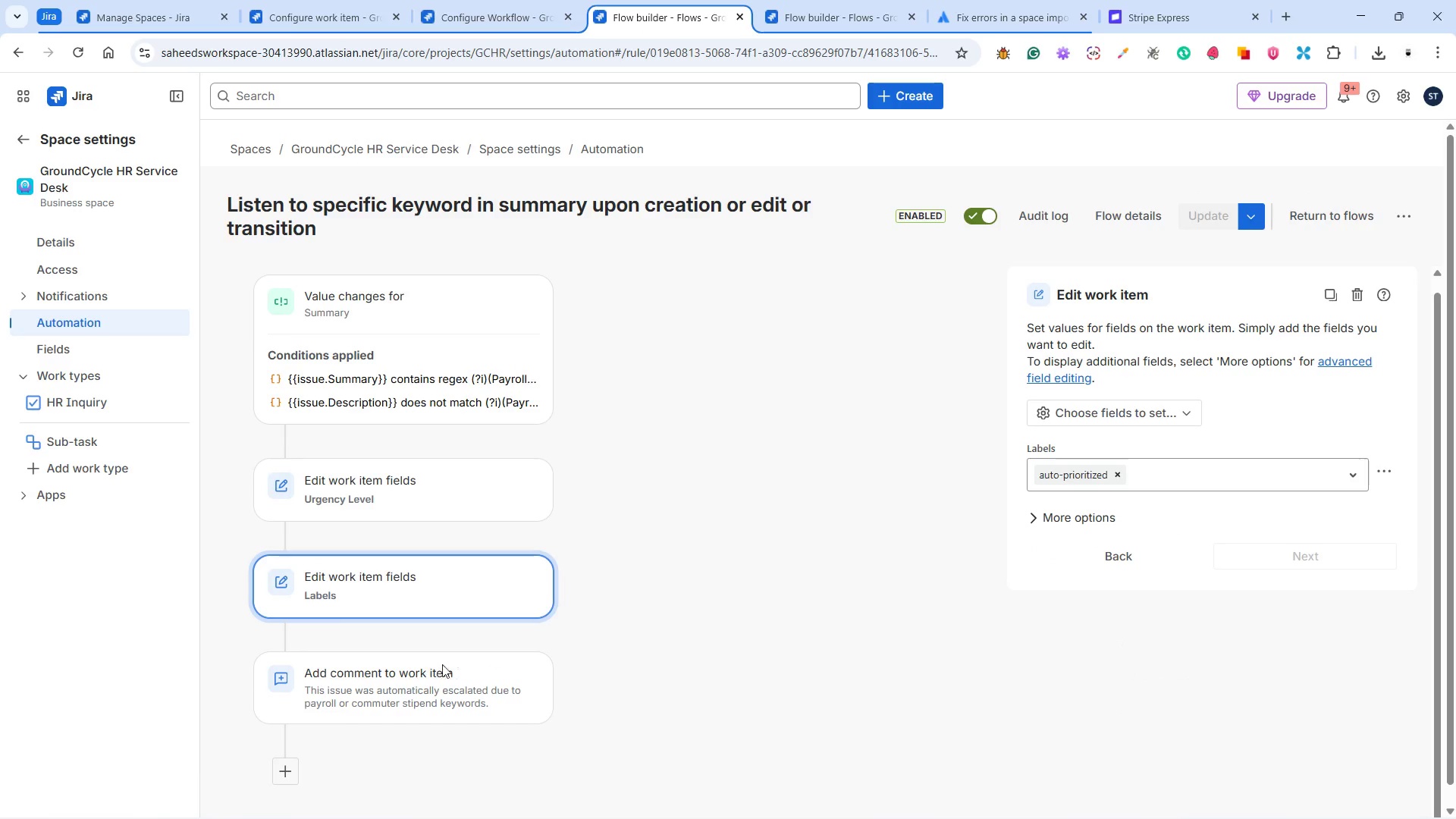 
left_click([421, 668])
 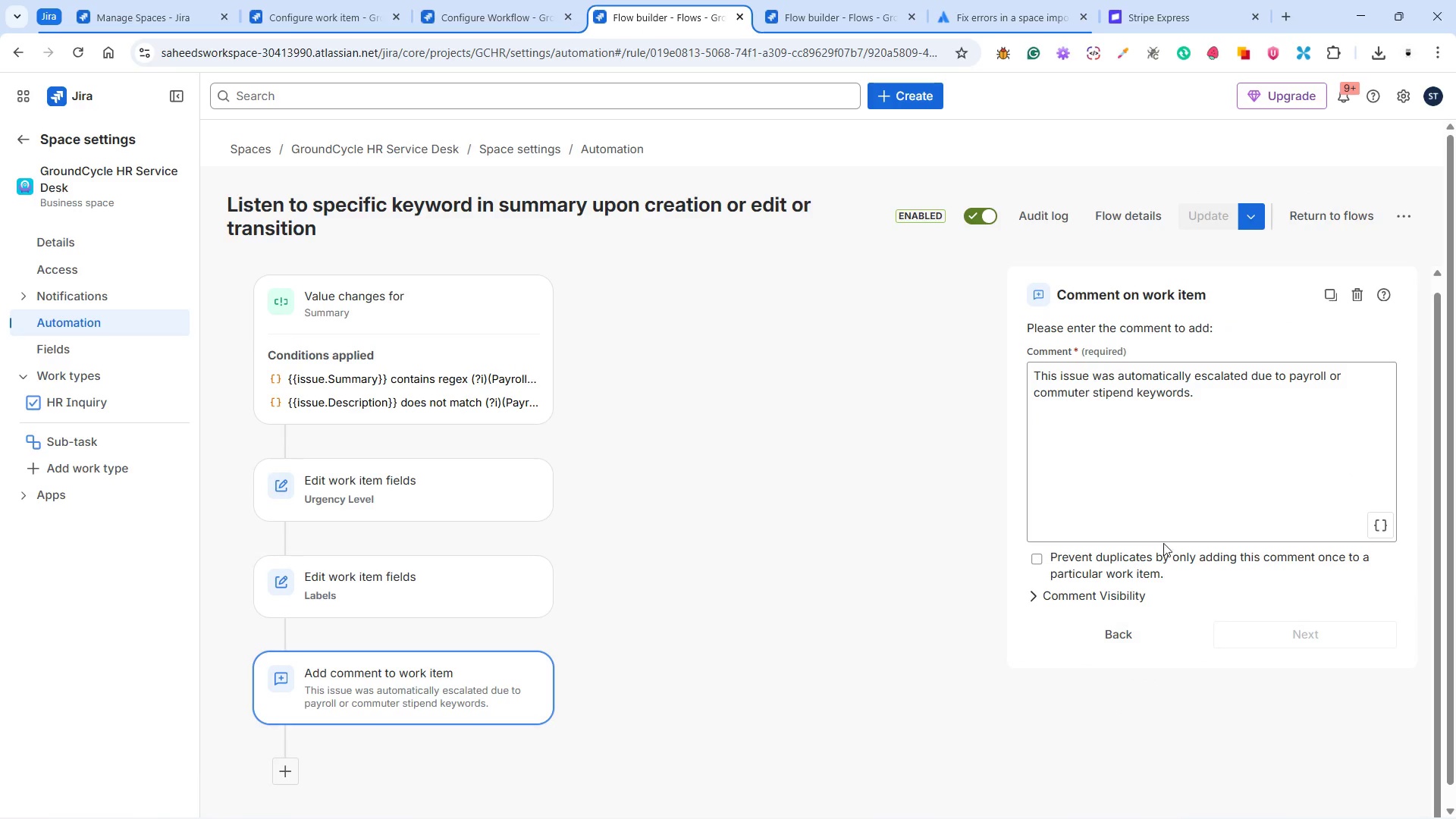 
left_click([1119, 470])
 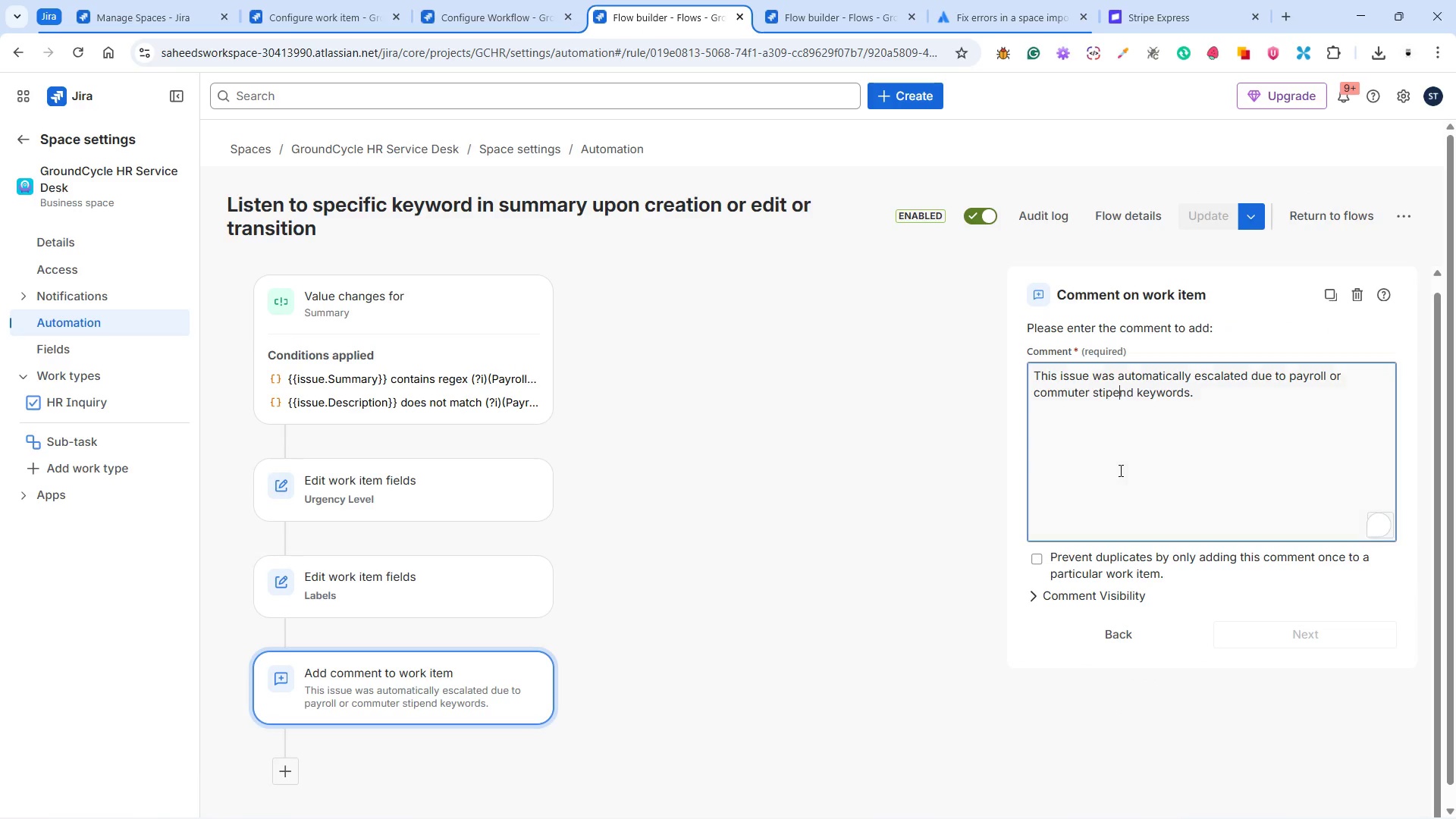 
key(Control+A)
 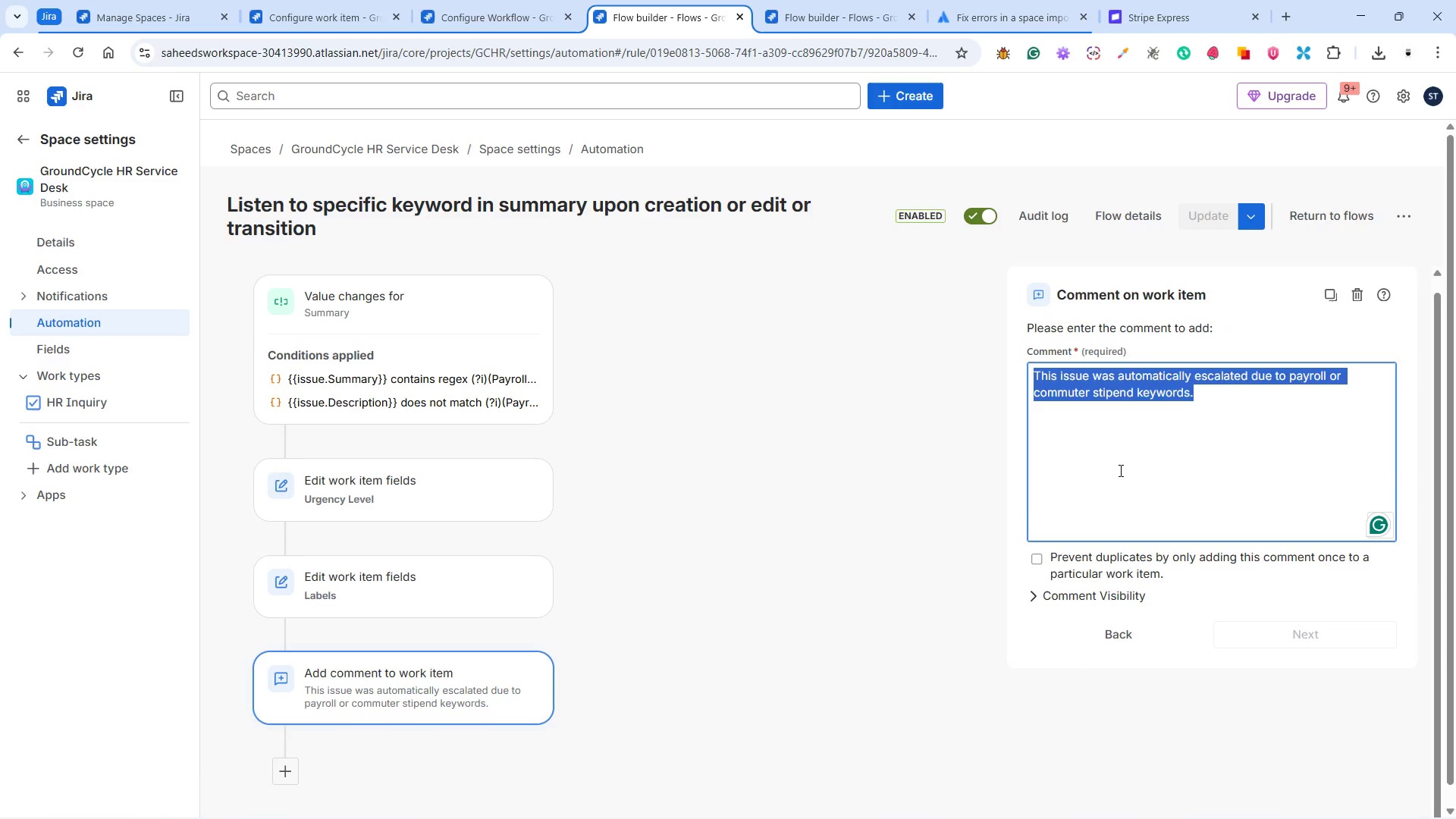 
key(Control+C)
 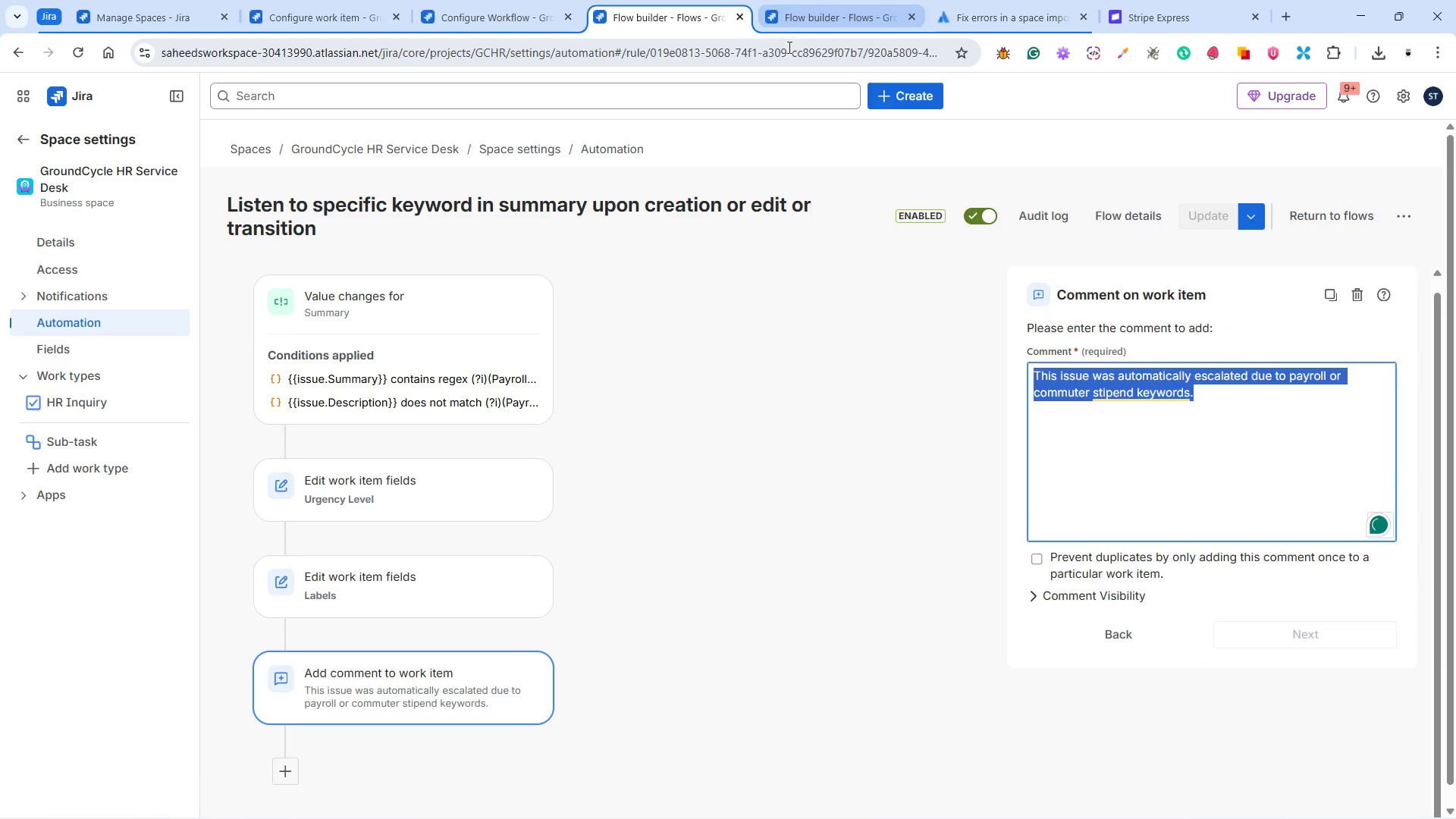 
left_click([793, 18])
 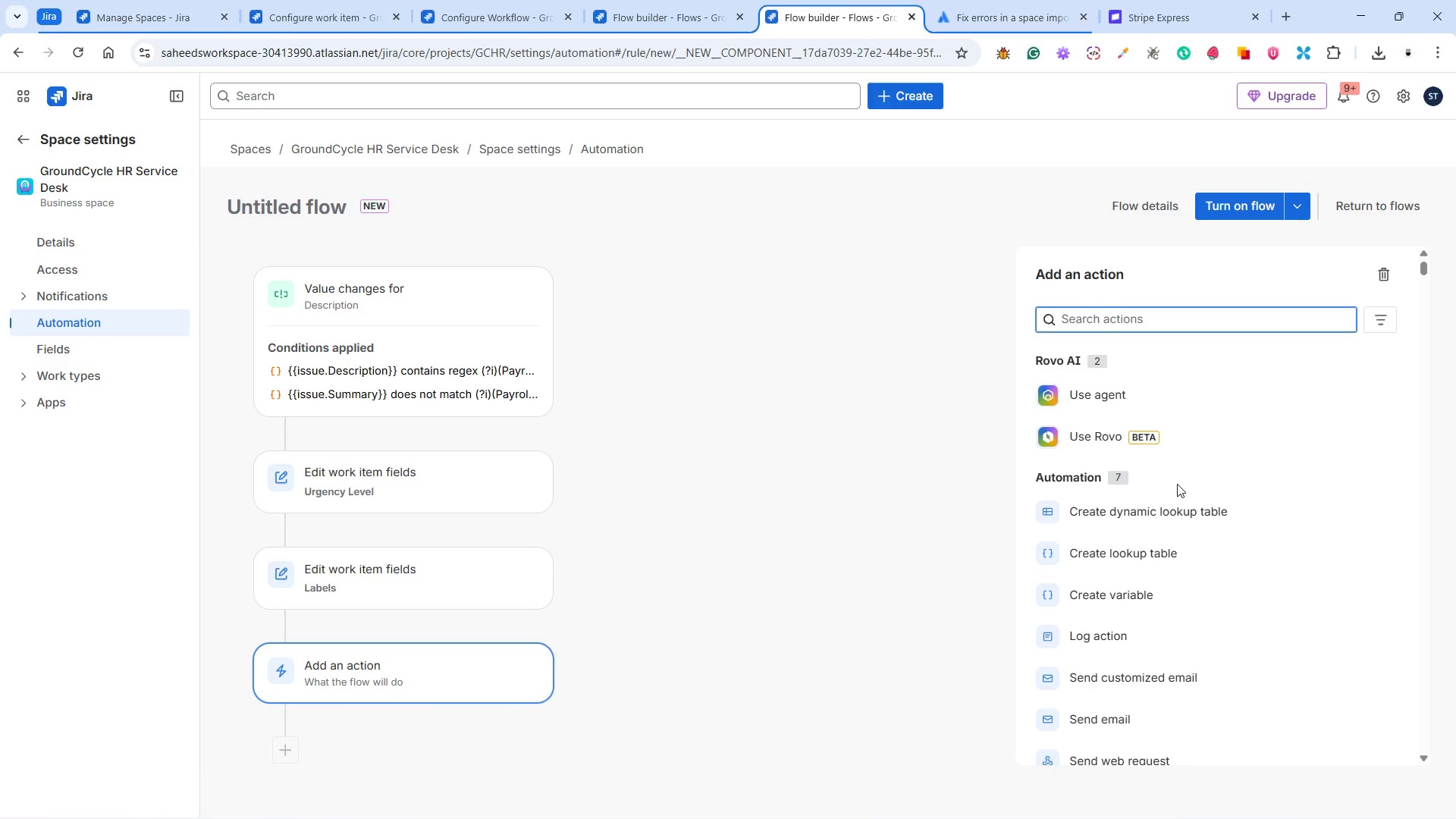 
scroll: coordinate [1181, 486], scroll_direction: down, amount: 3.0
 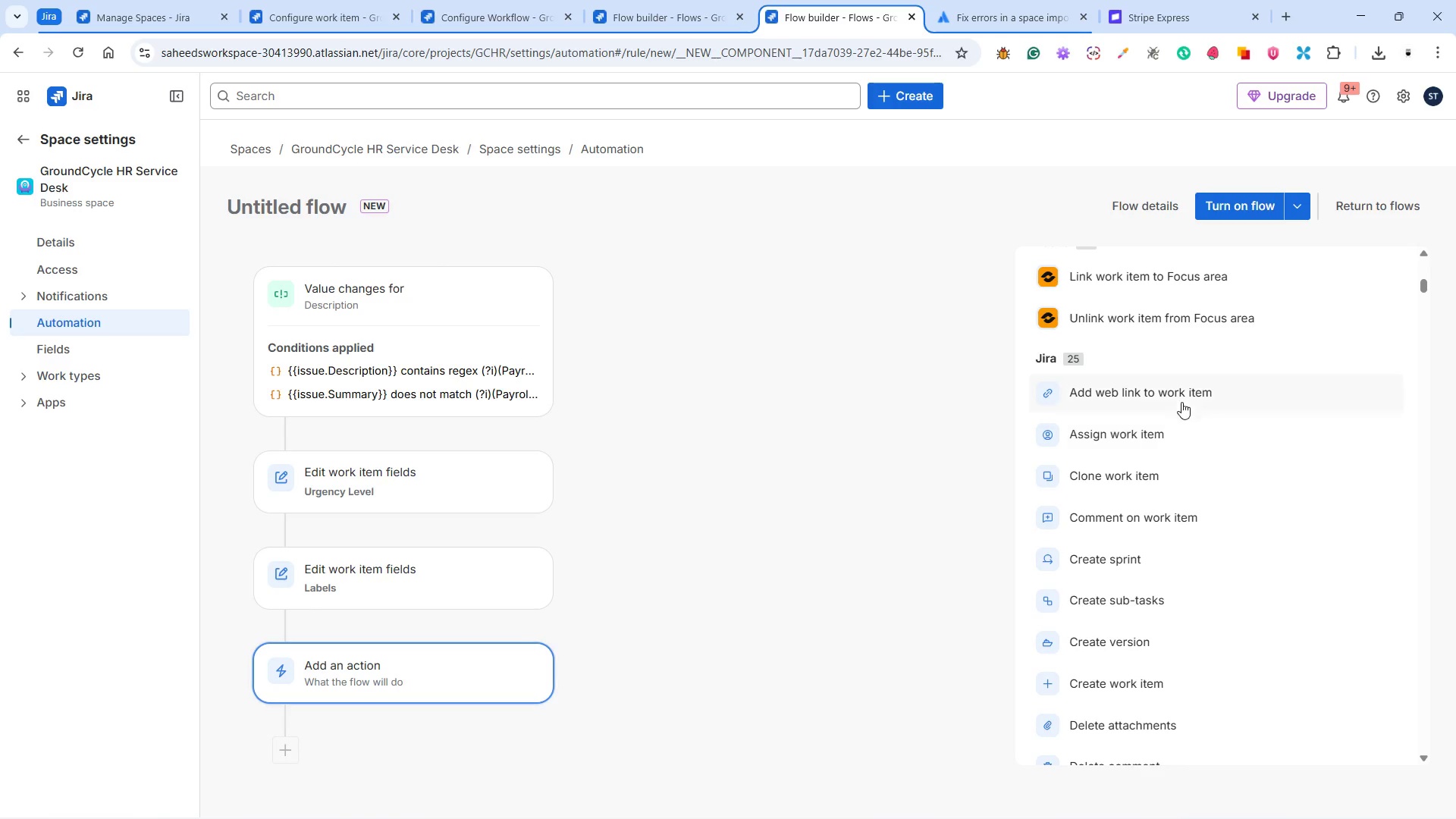 
left_click([1176, 519])
 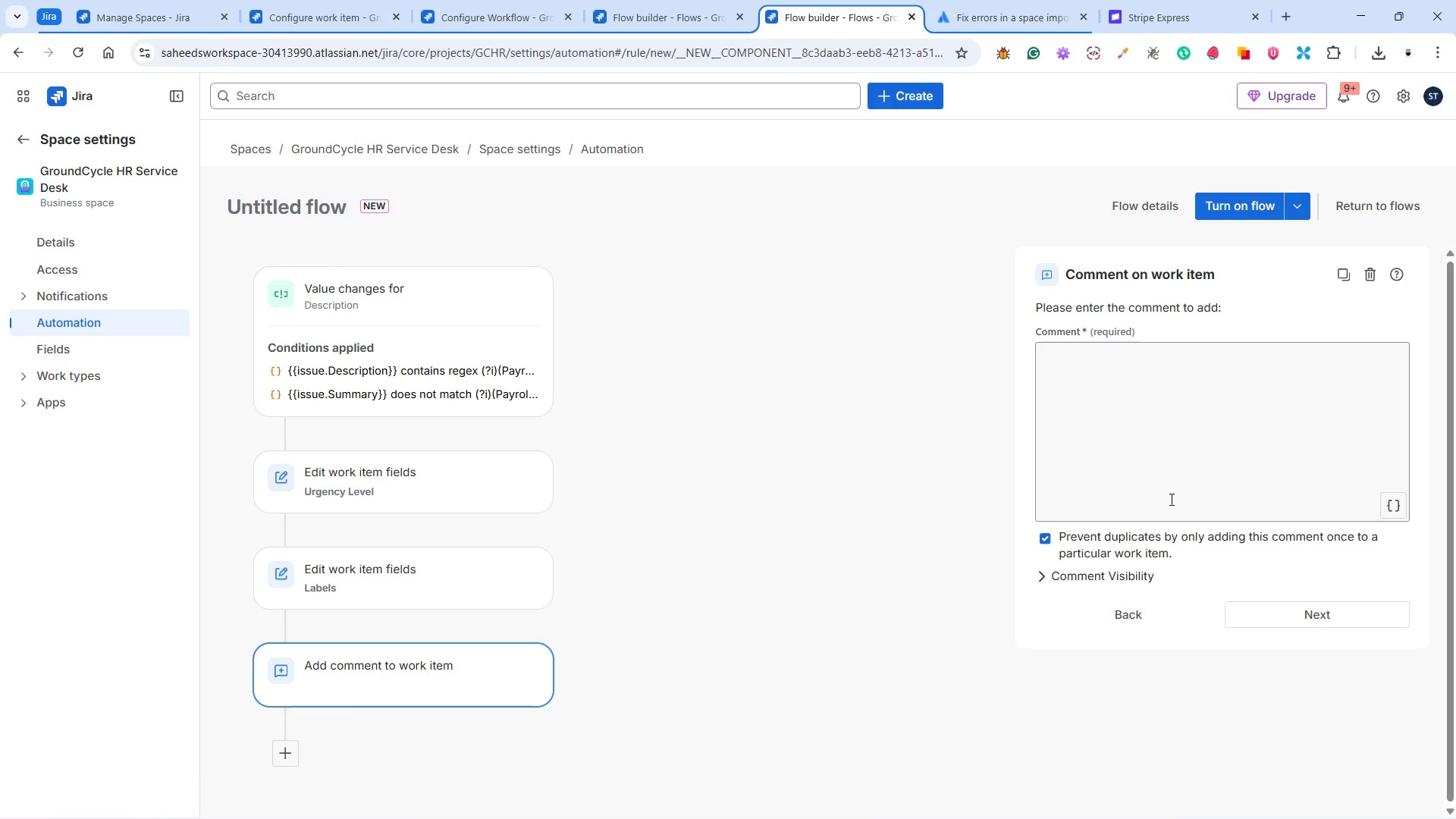 
left_click([1178, 444])
 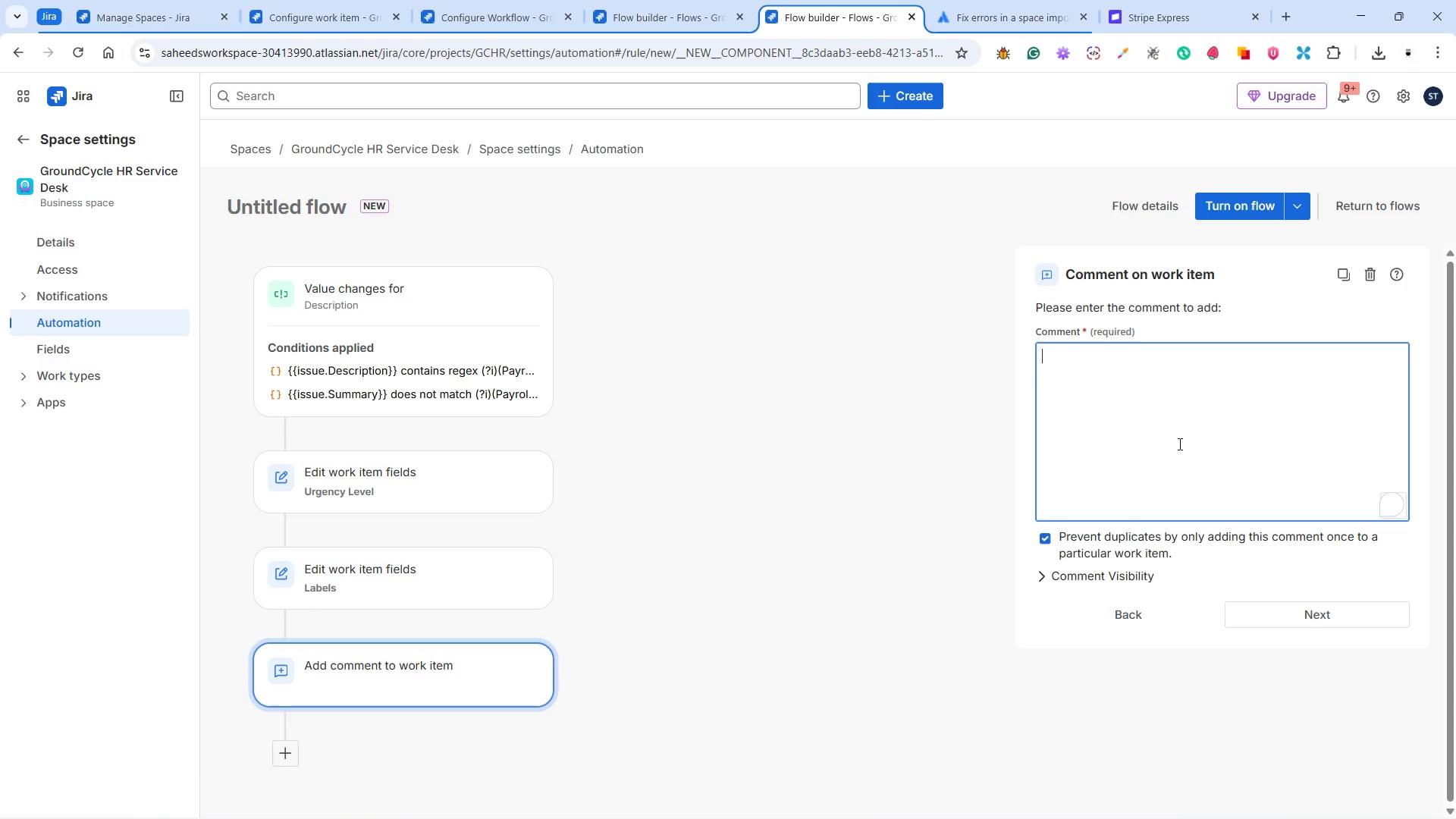 
key(Control+V)
 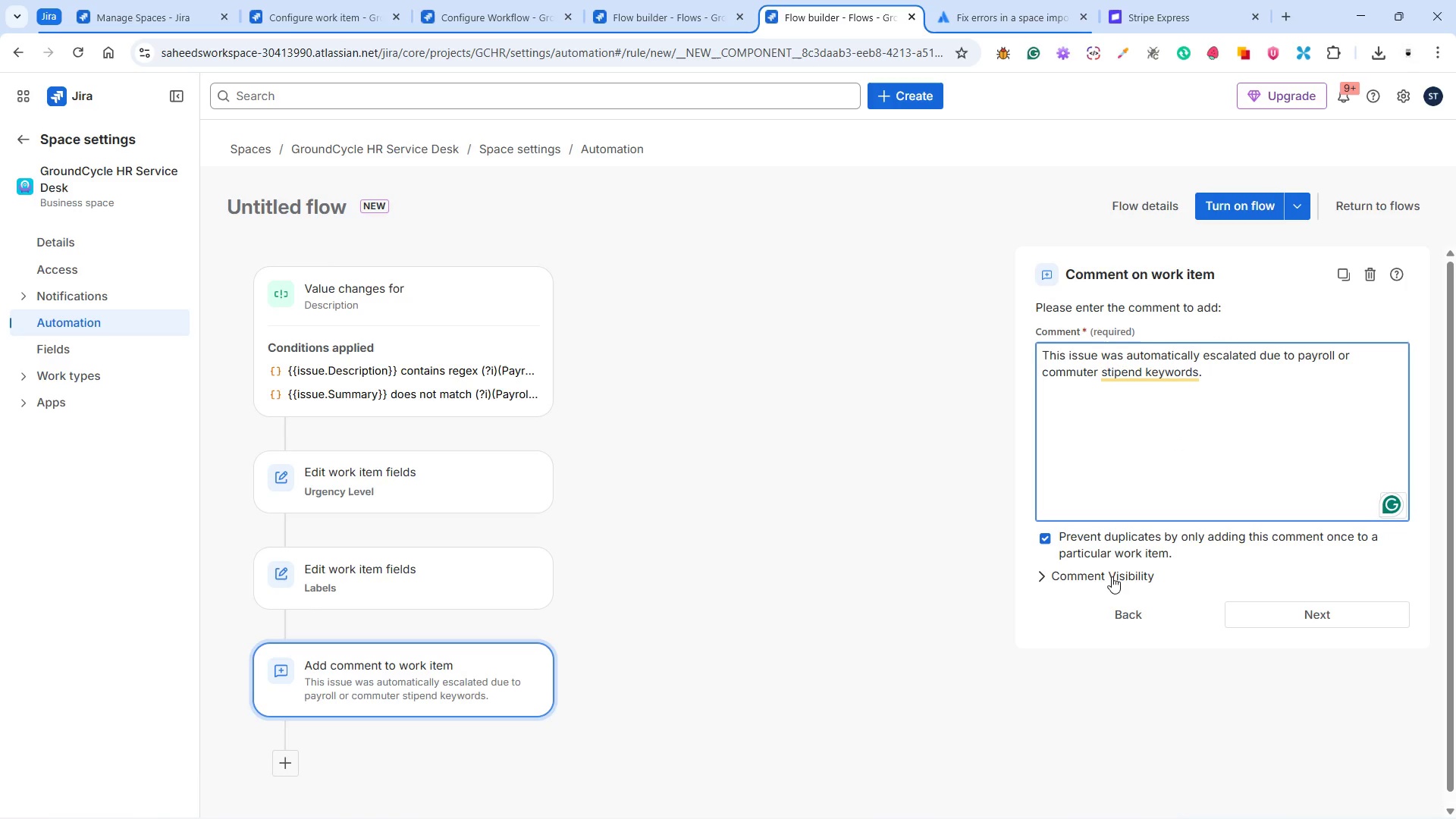 
left_click([1042, 538])
 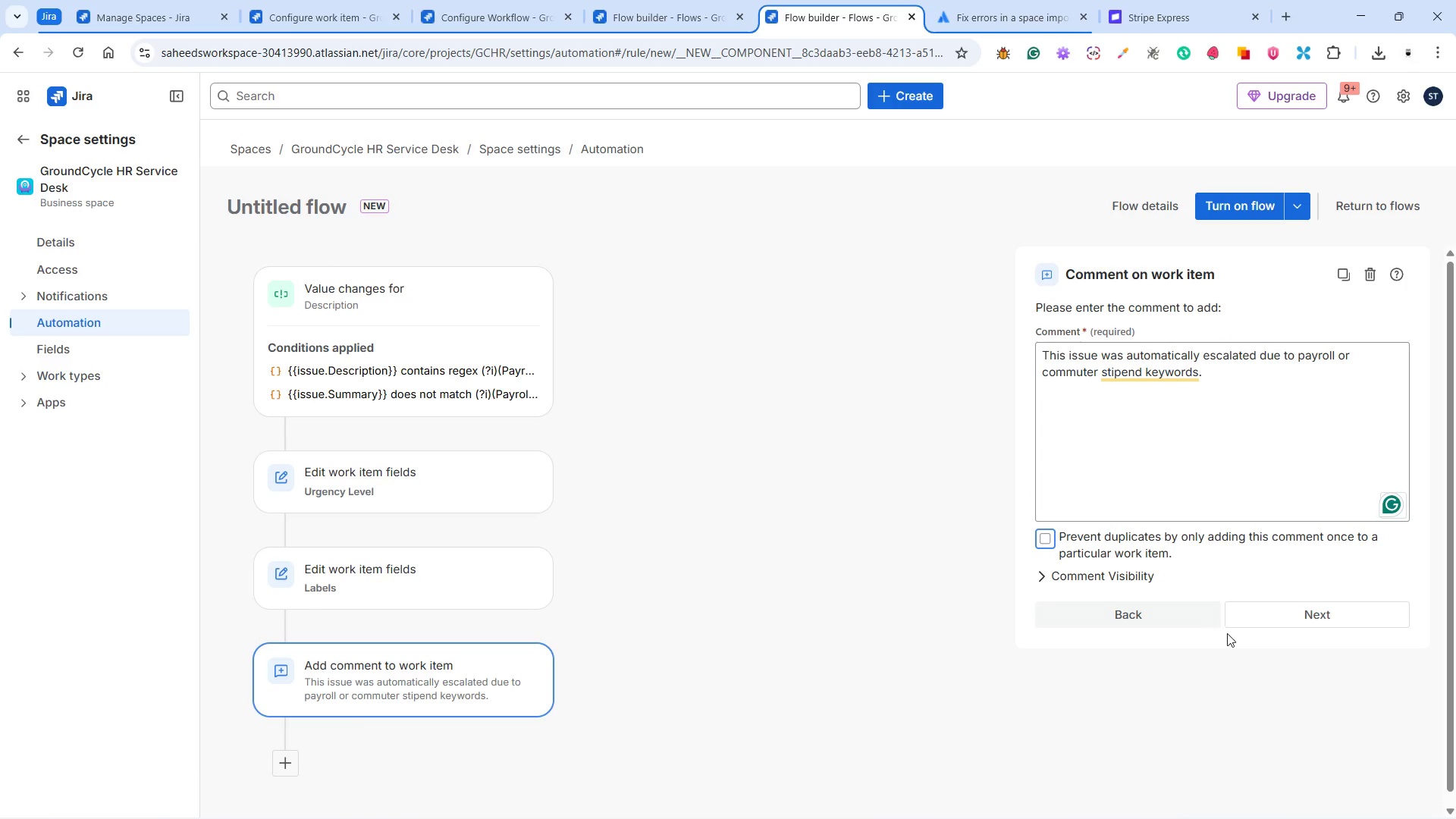 
left_click([1276, 621])
 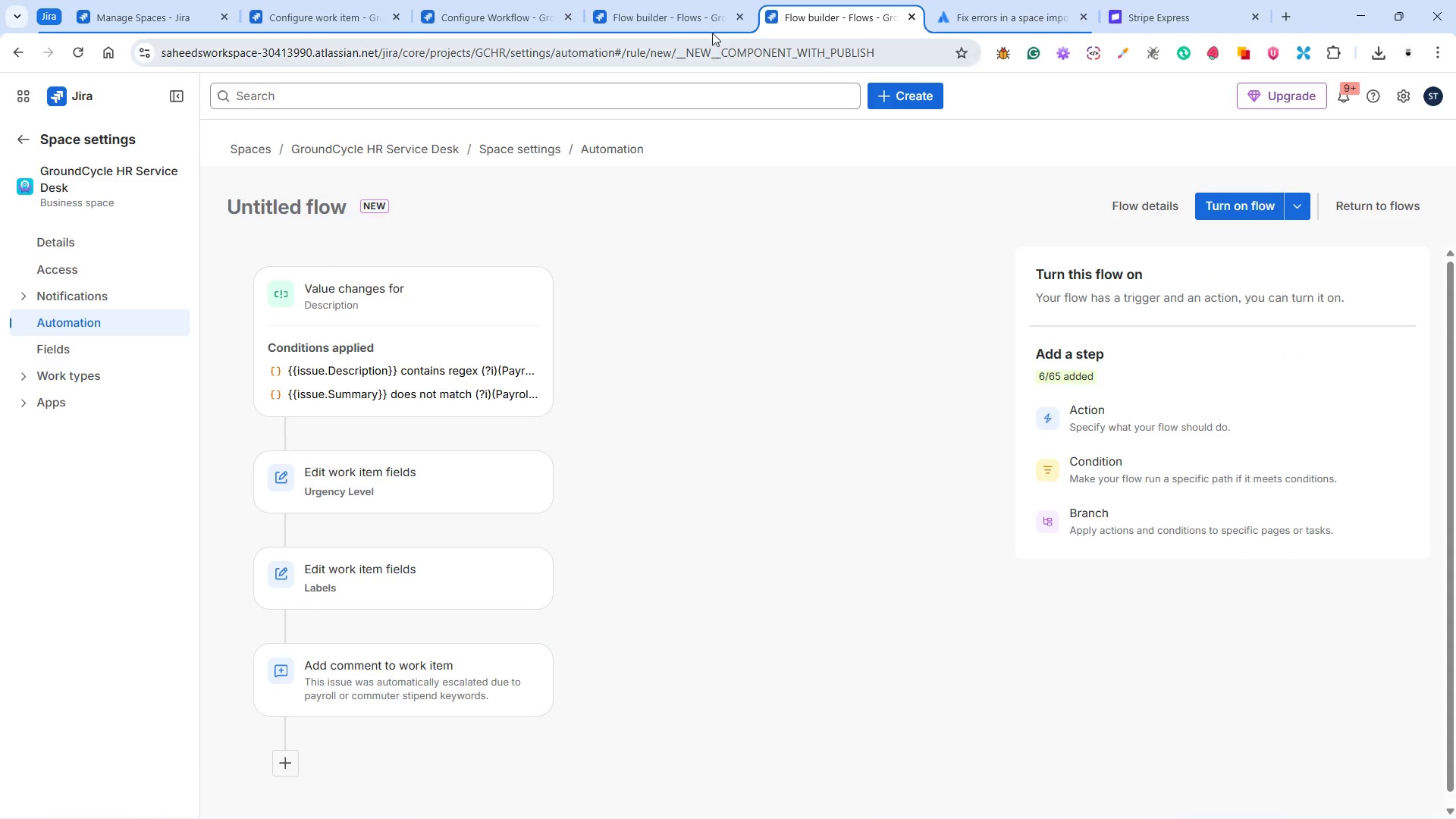 
left_click([673, 14])
 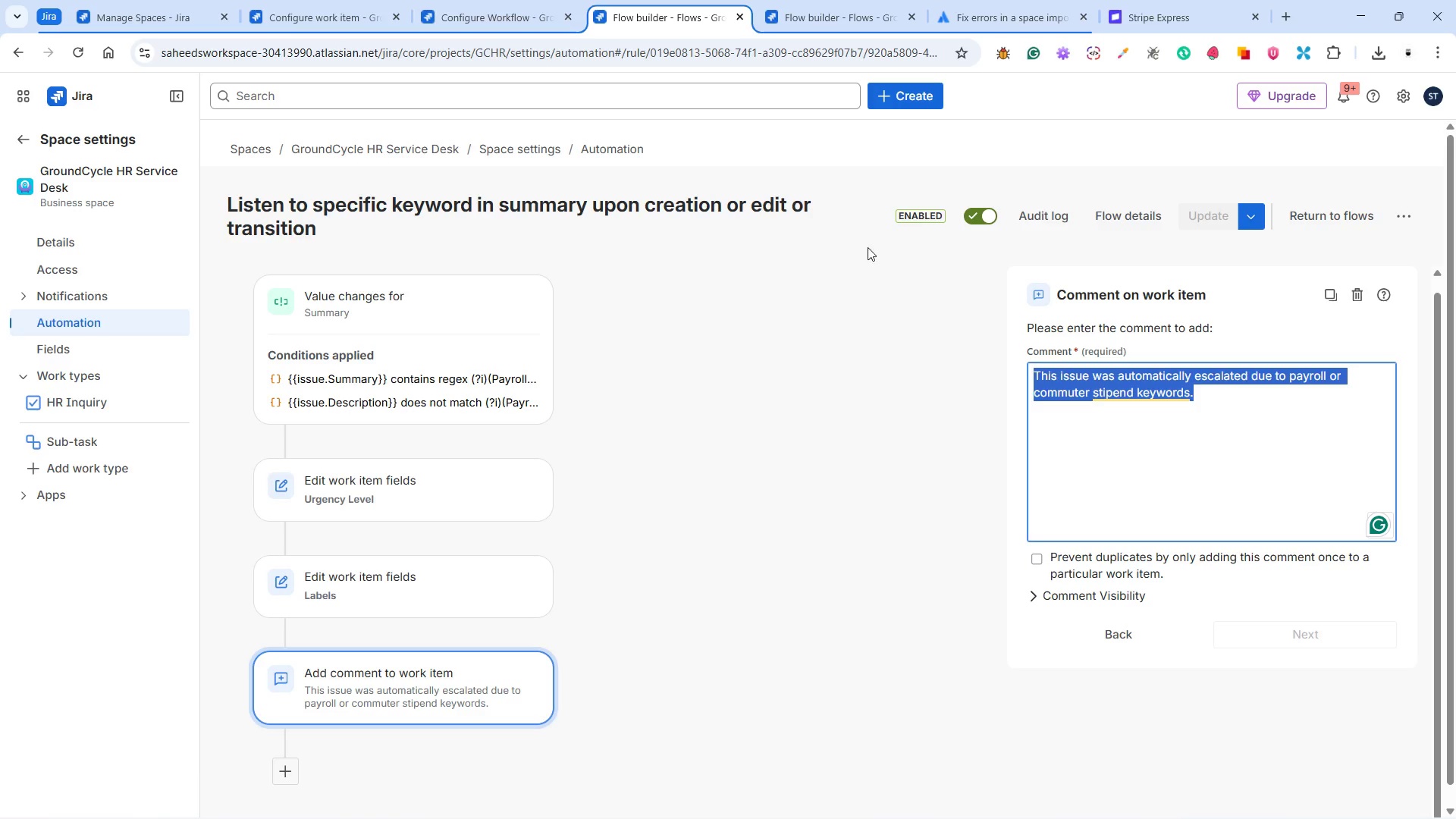 
left_click([896, 511])
 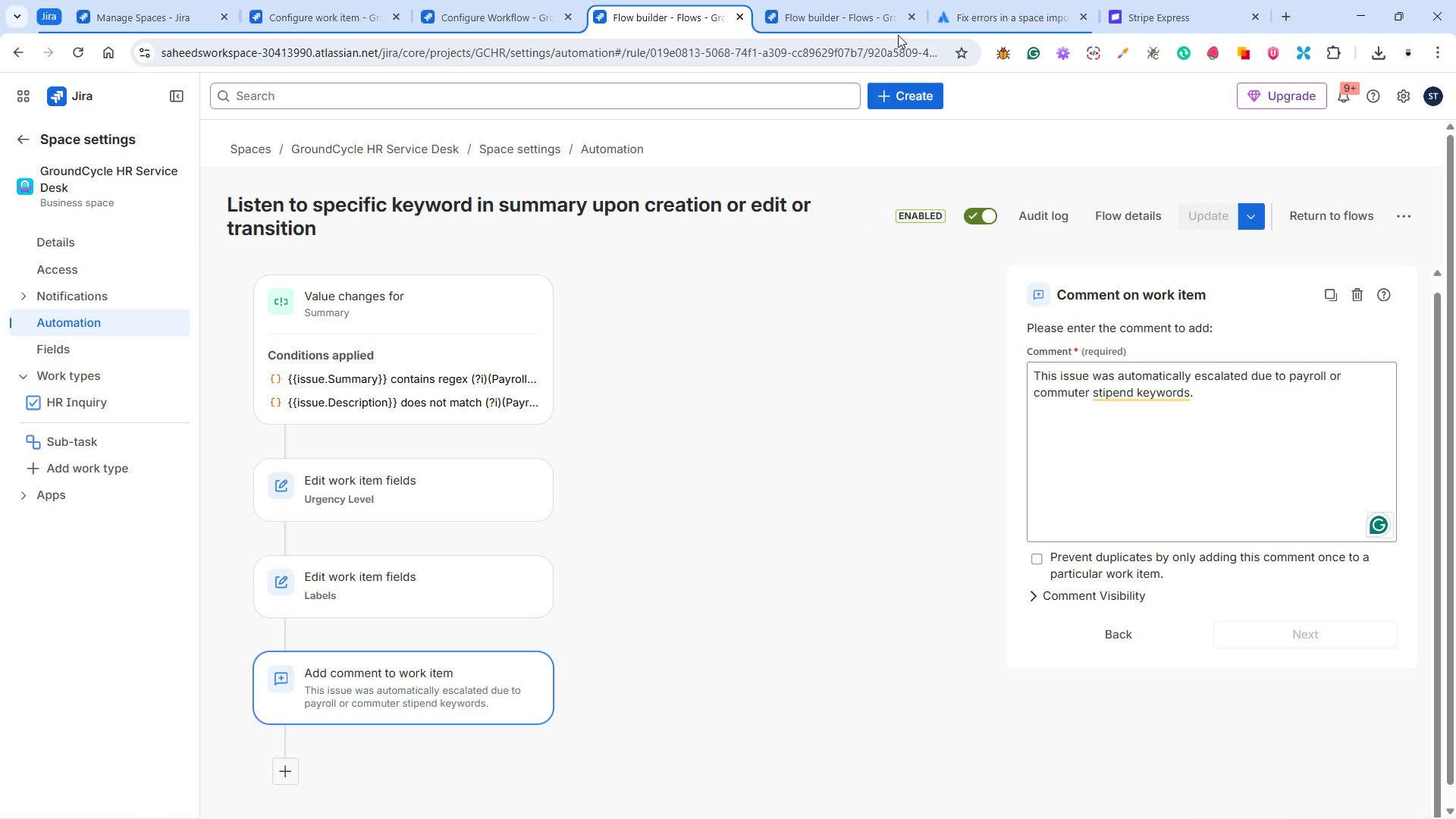 
left_click([857, 24])
 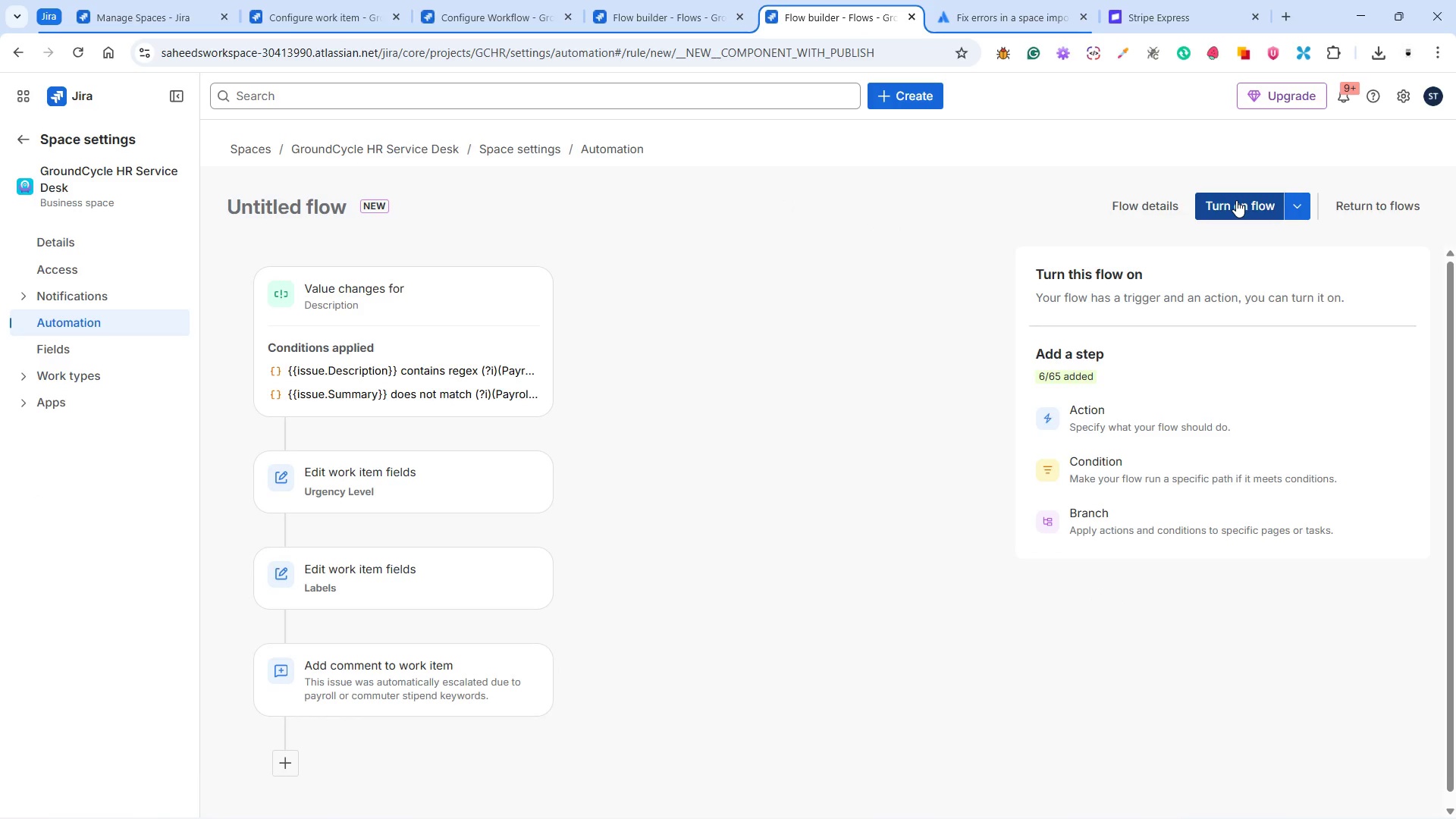 
left_click([1236, 200])
 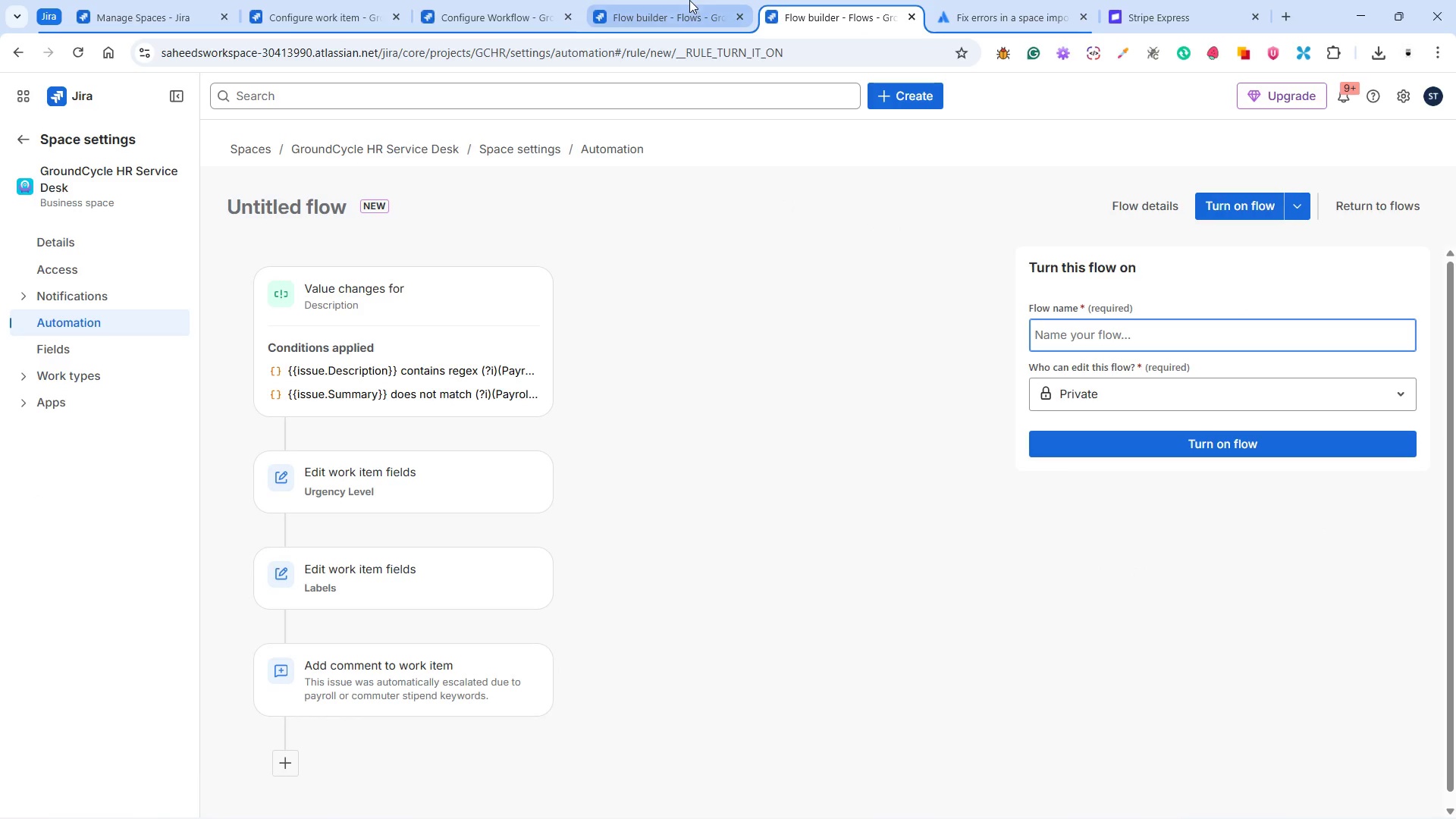 
left_click([674, 15])
 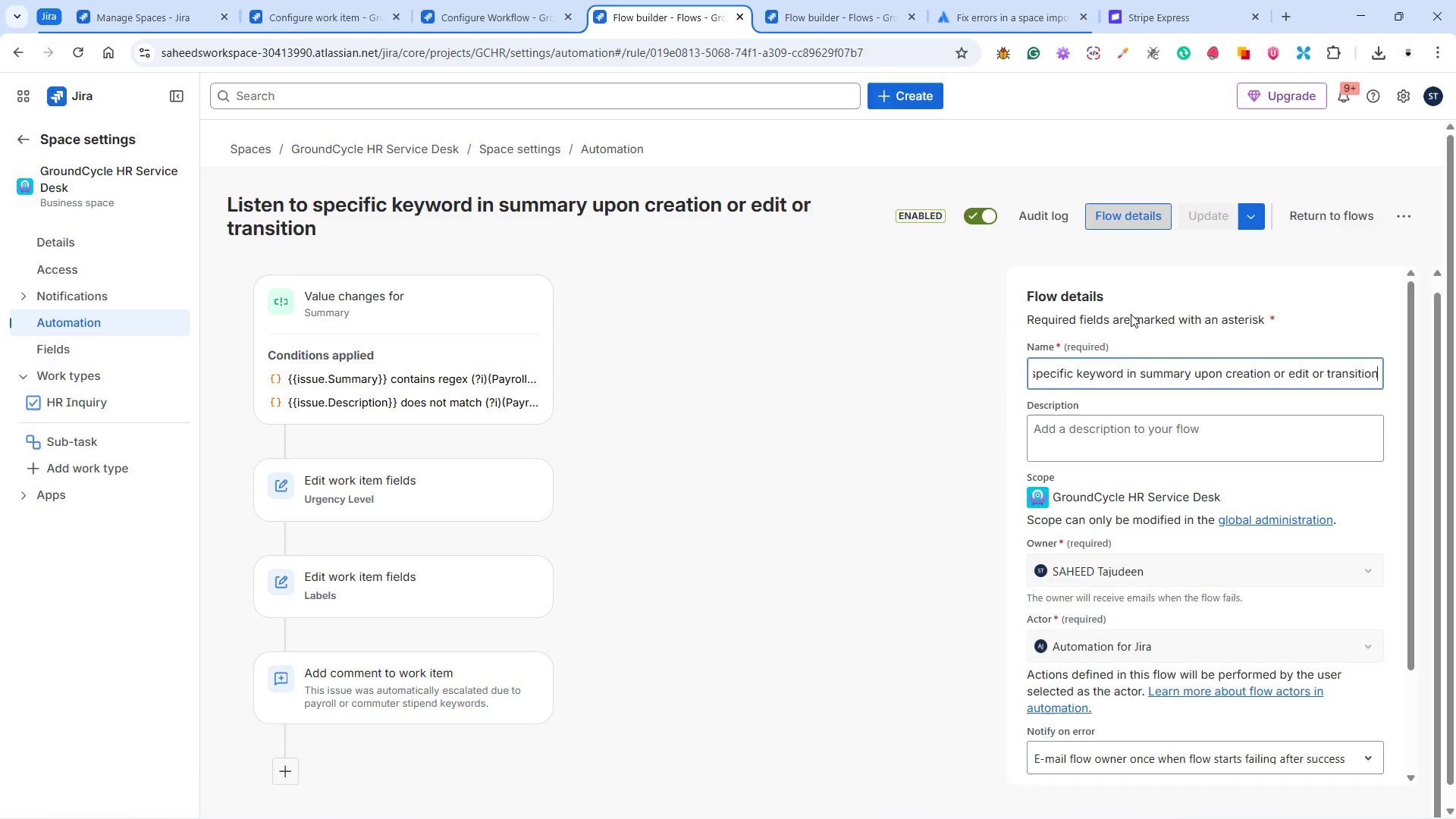 
left_click([1118, 367])
 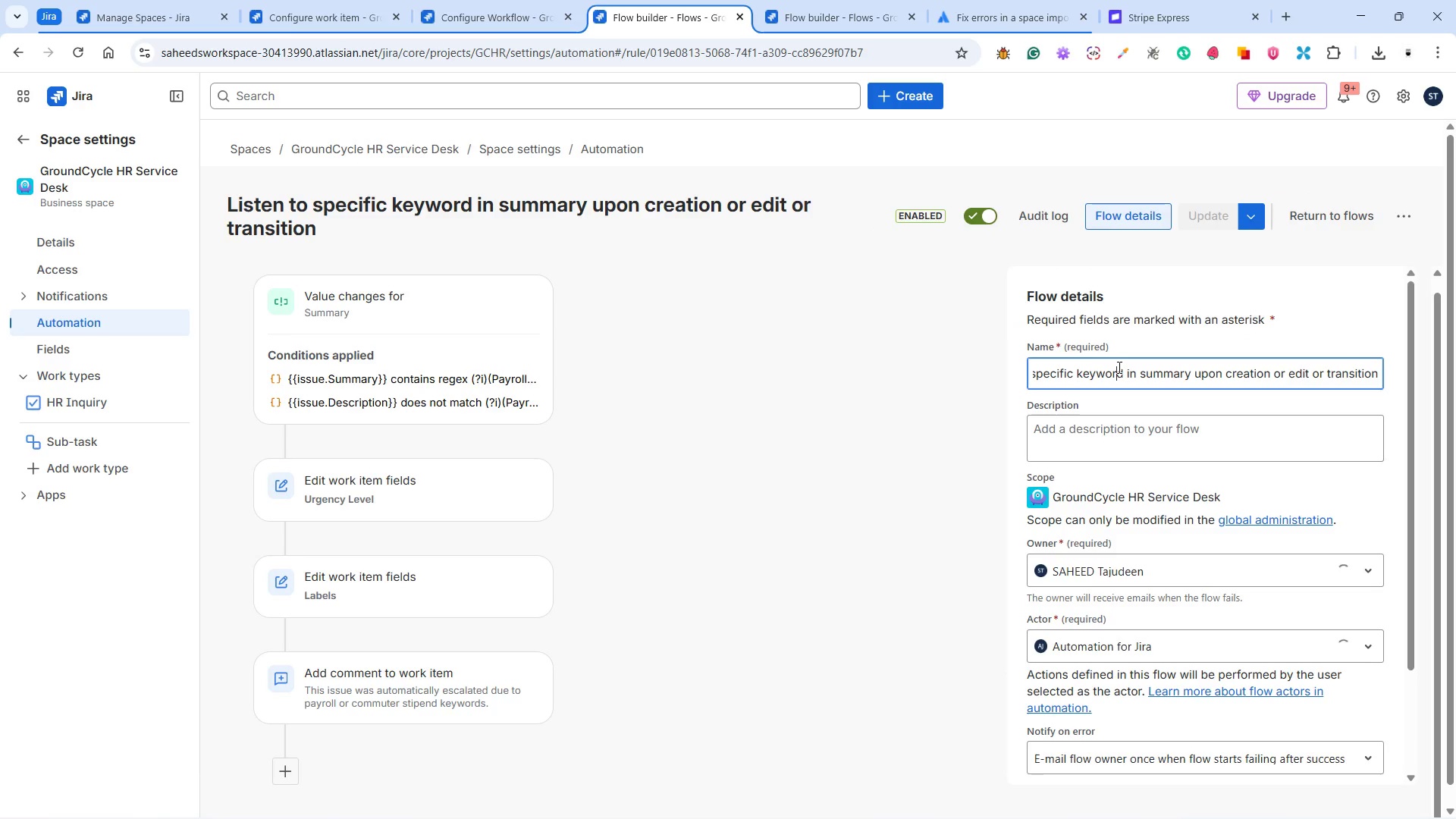 
key(Control+A)
 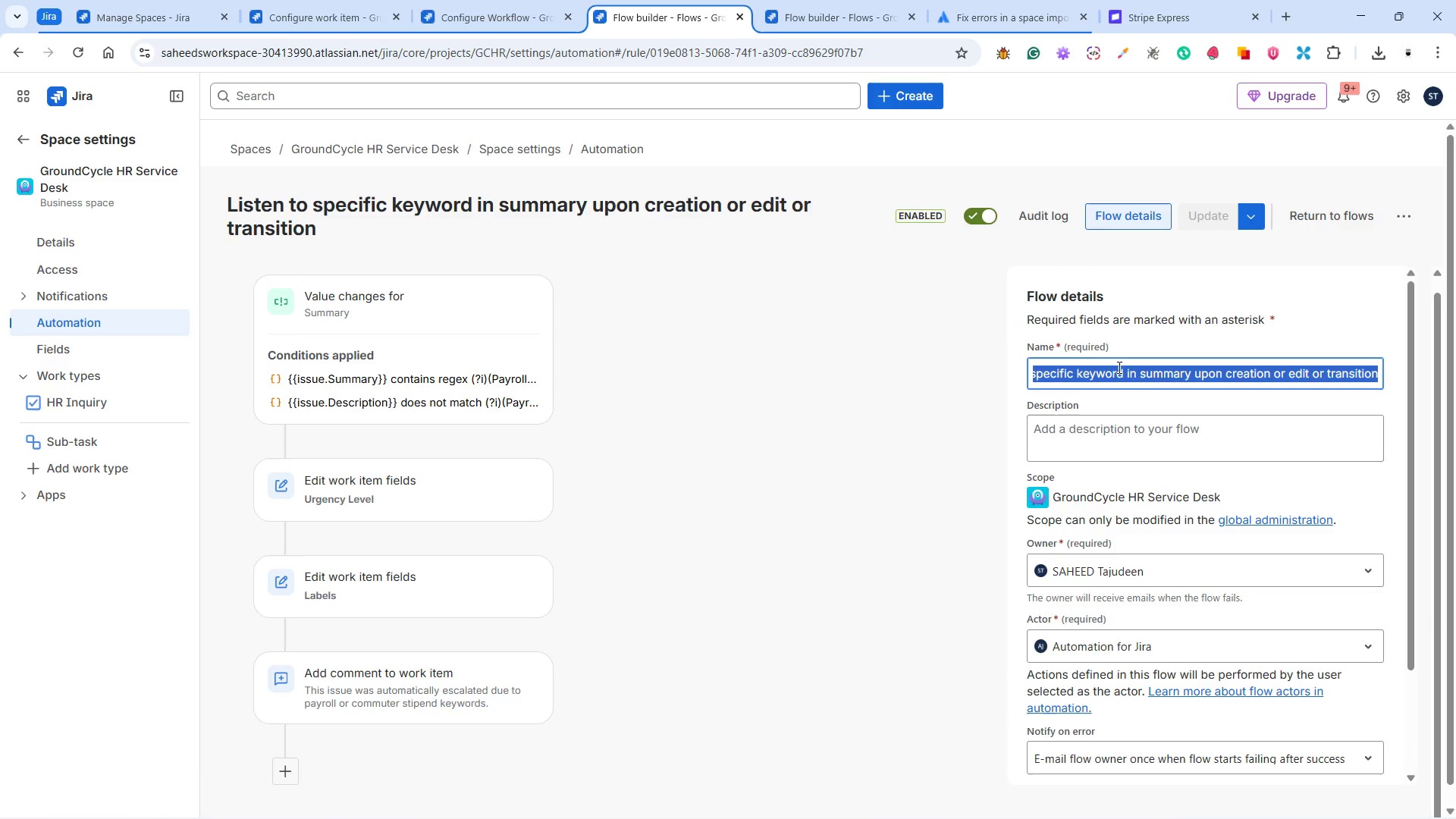 
key(Control+C)
 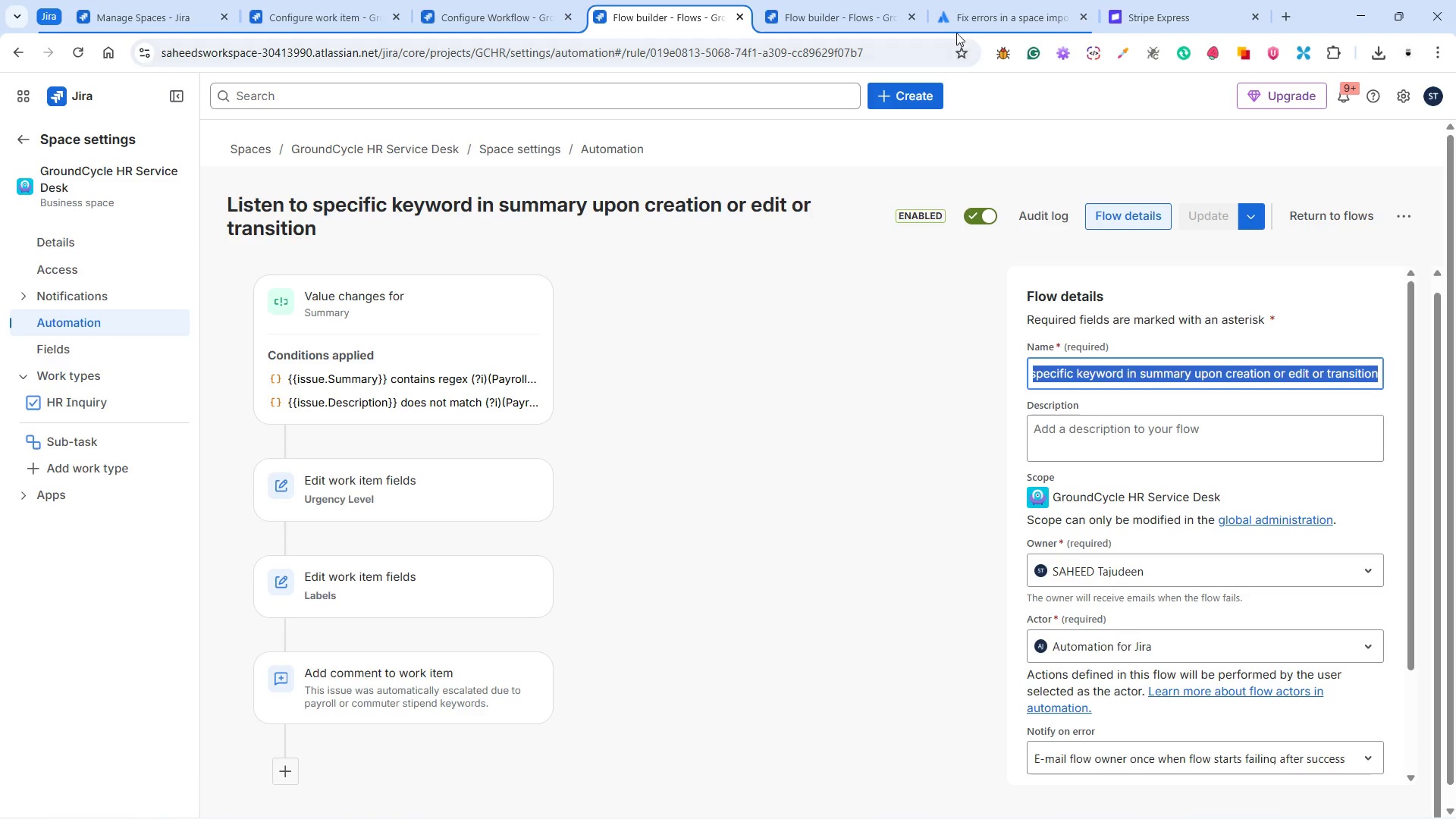 
left_click([853, 6])
 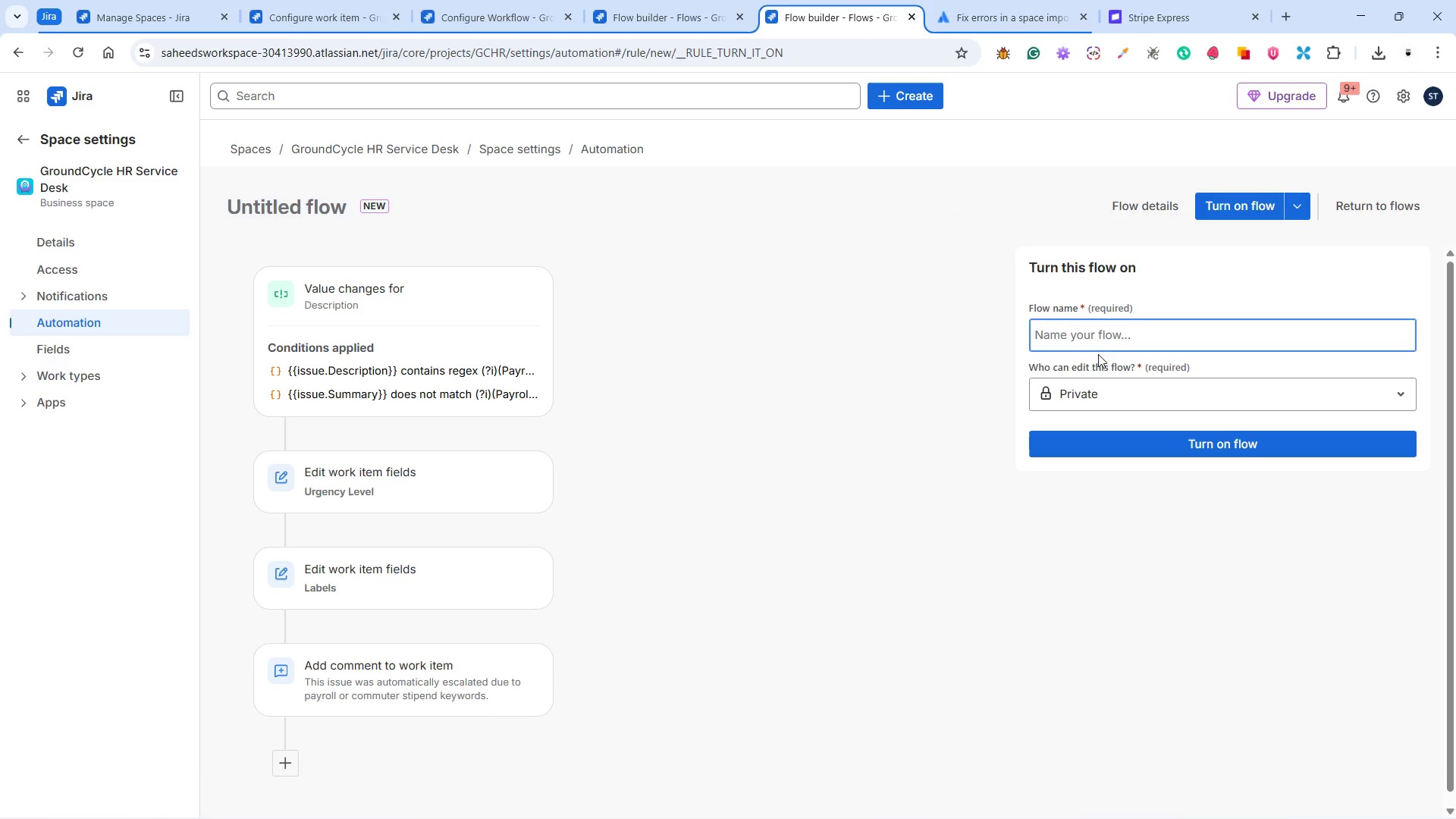 
left_click([1091, 337])
 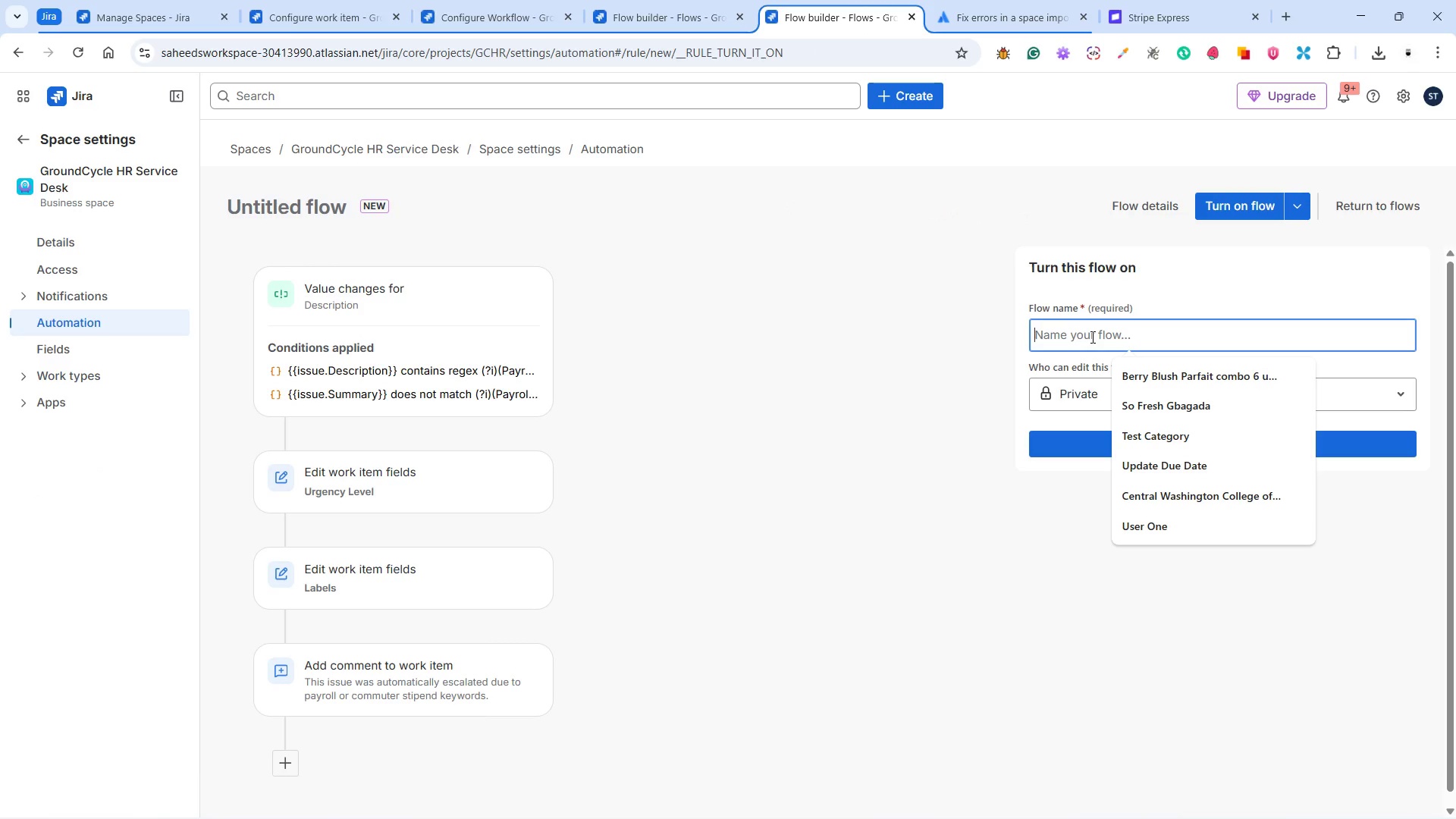 
key(Control+V)
 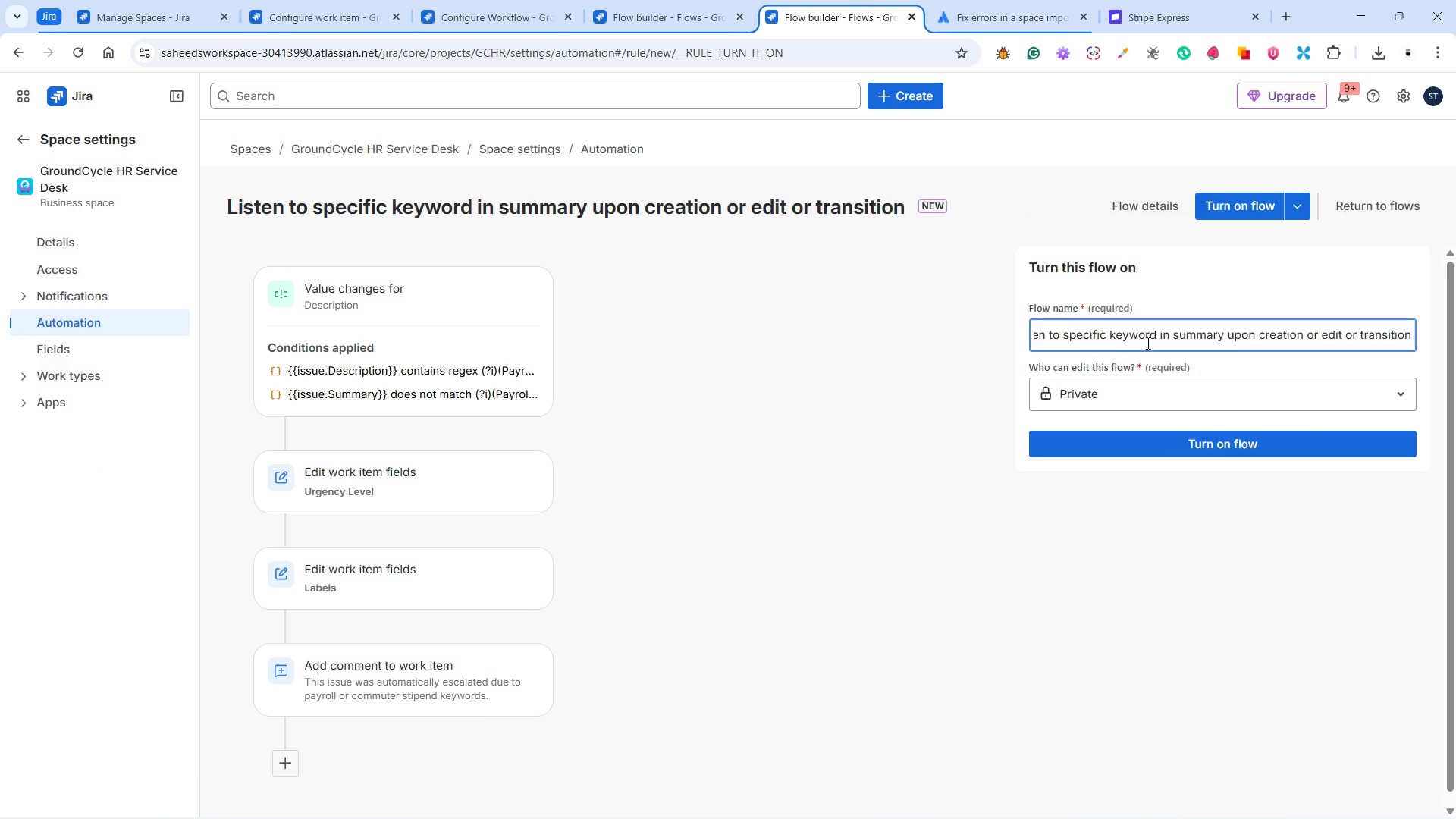 
double_click([1177, 336])
 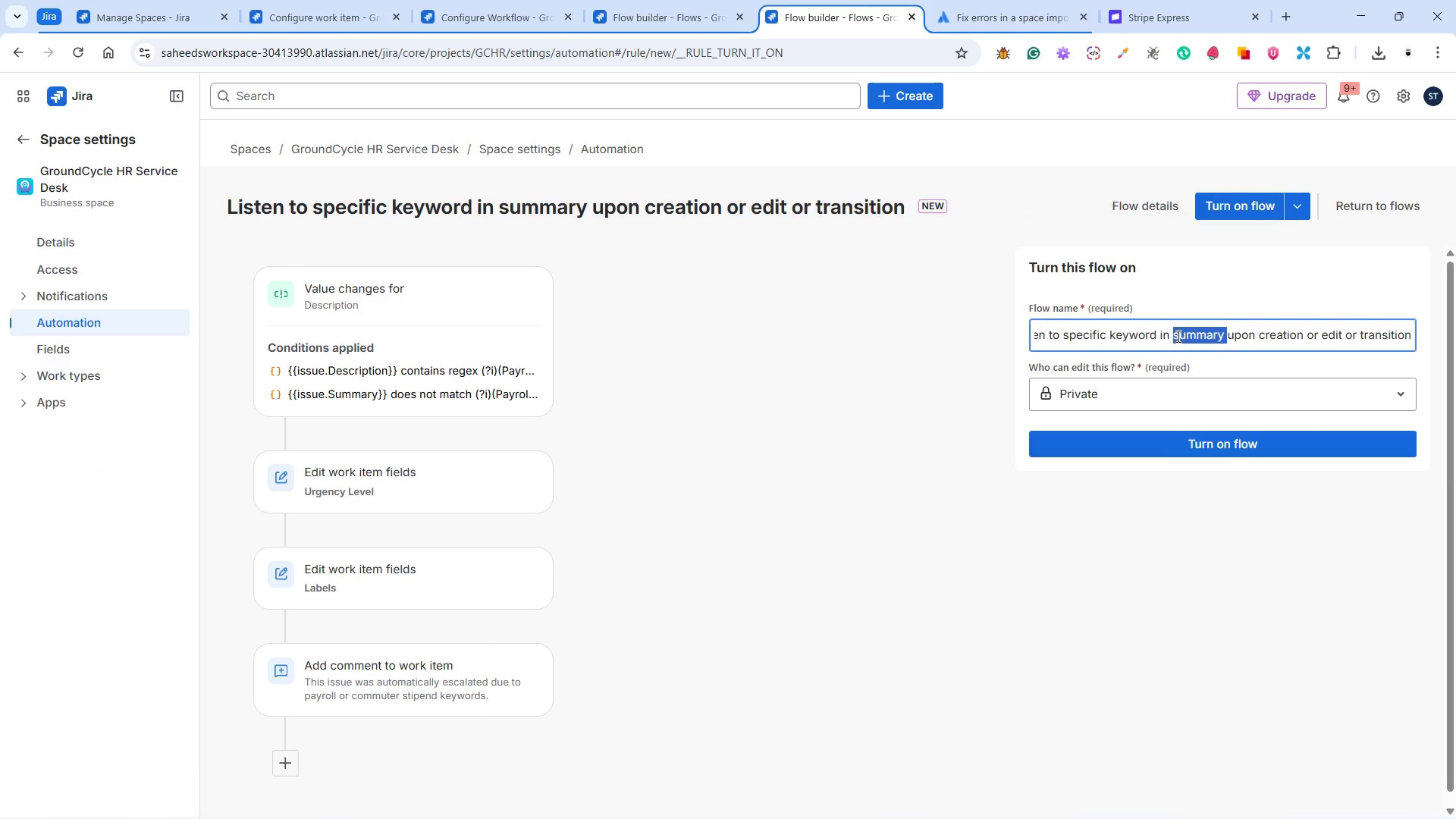 
type(description)
 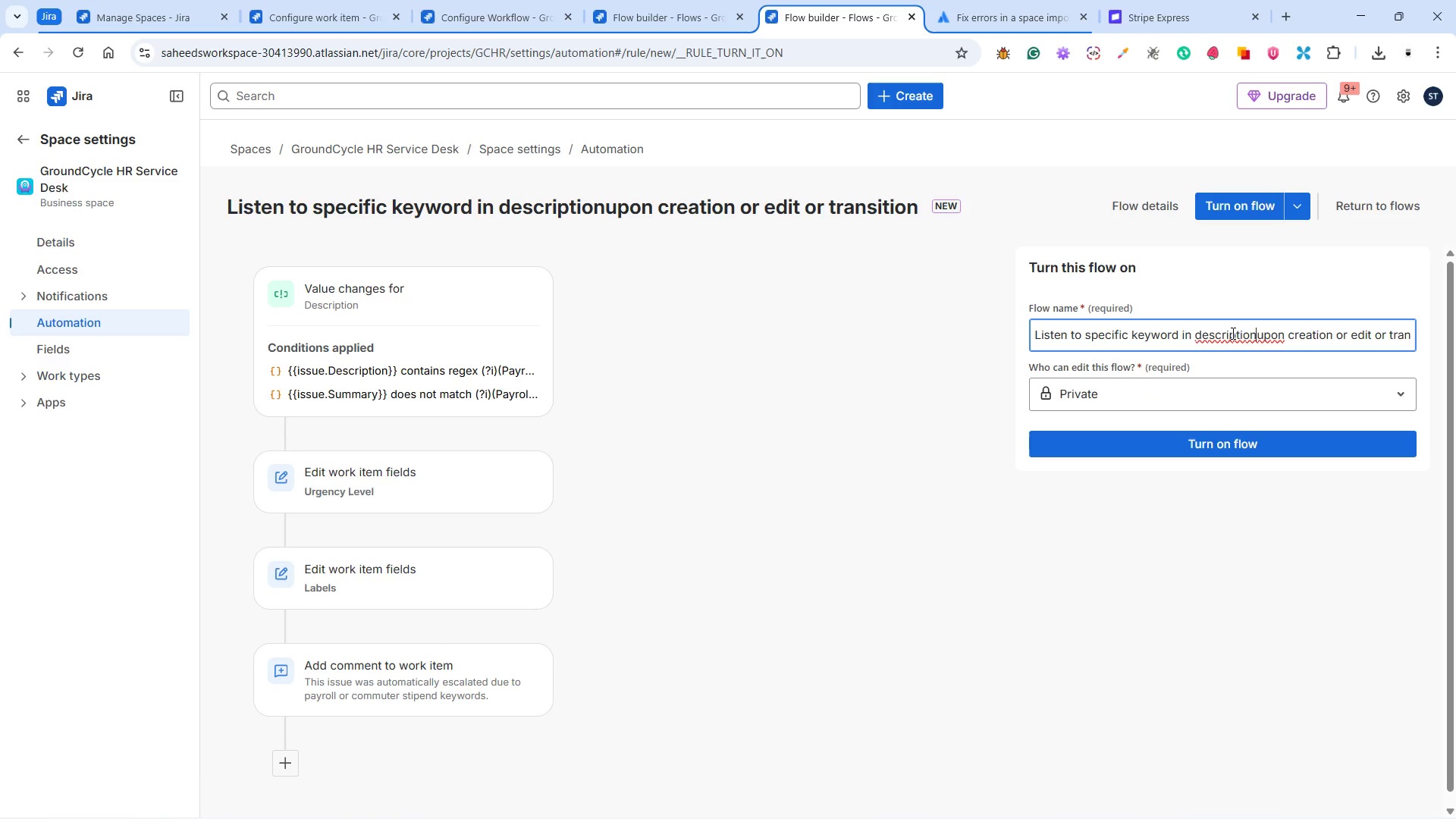 
key(Space)
 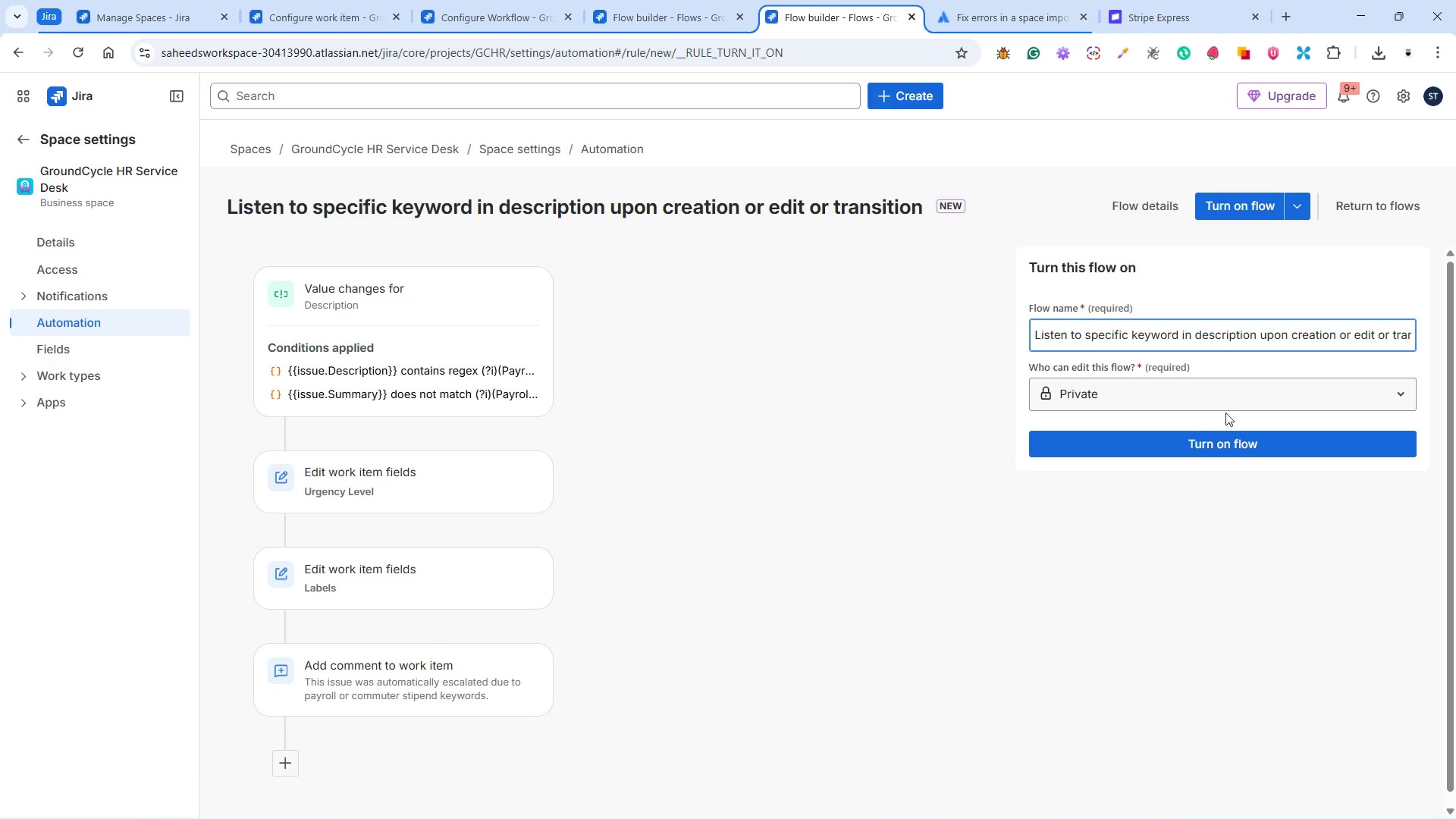 
left_click([1162, 396])
 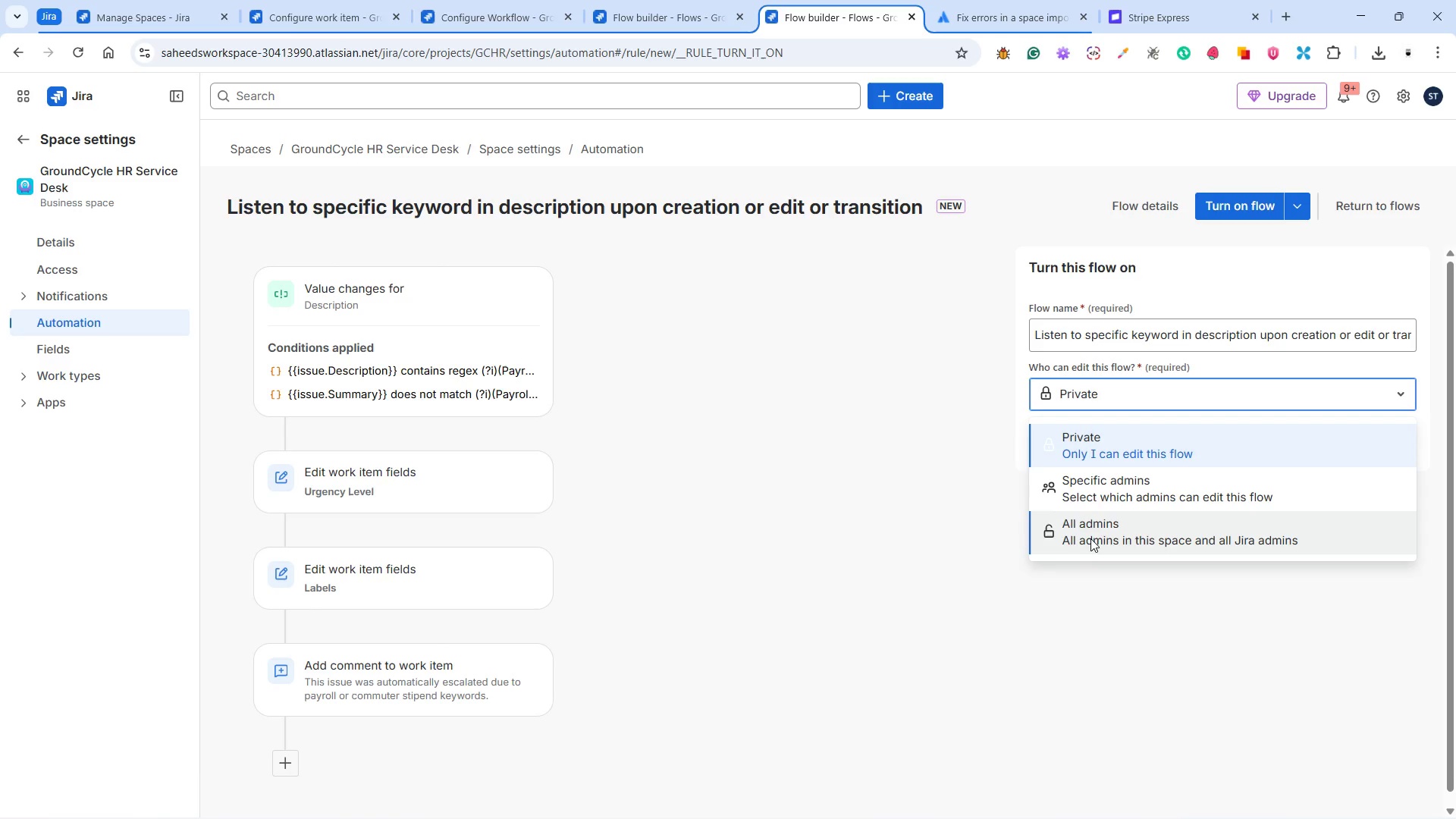 
left_click([1090, 537])
 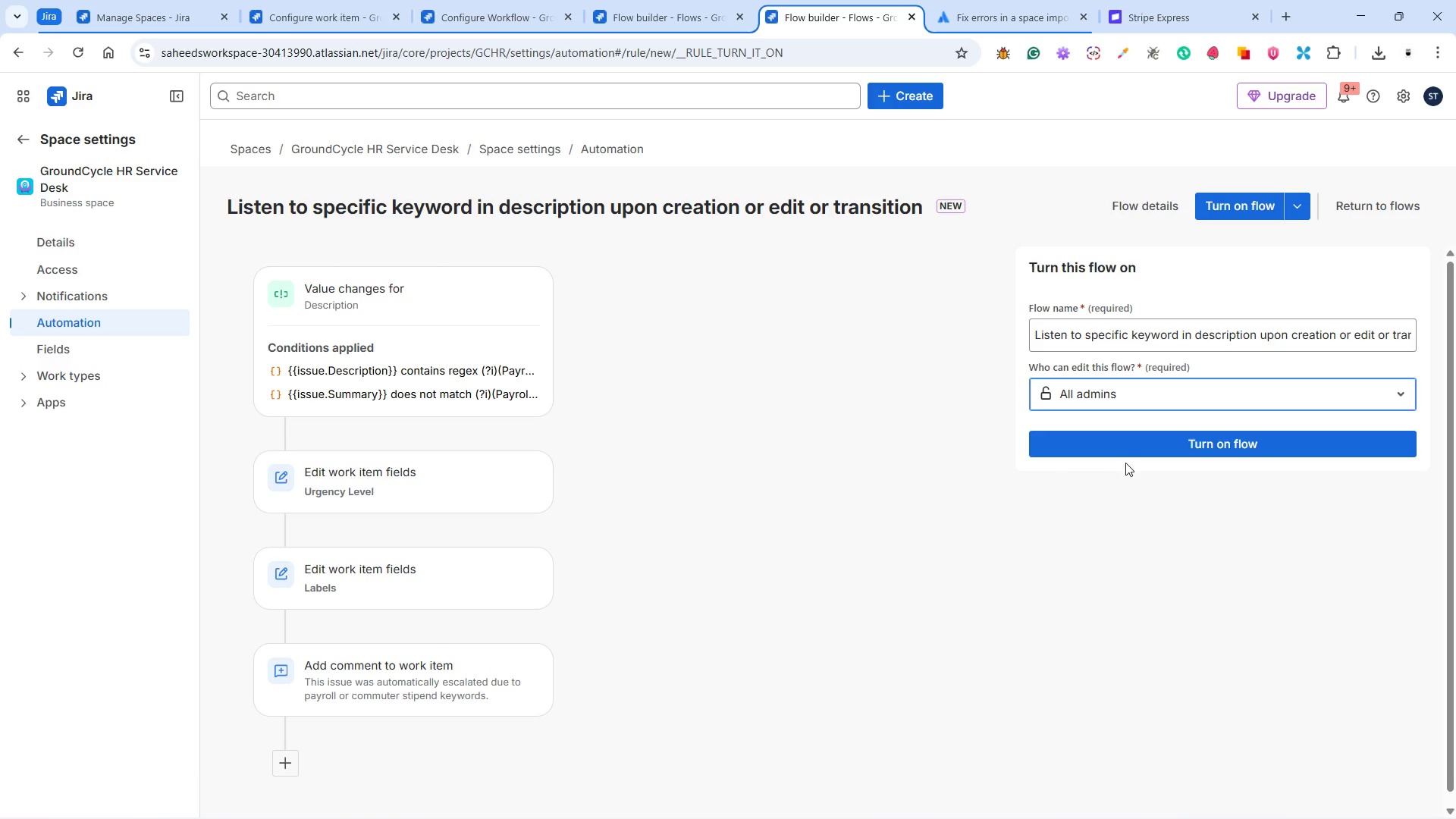 
left_click([1126, 450])
 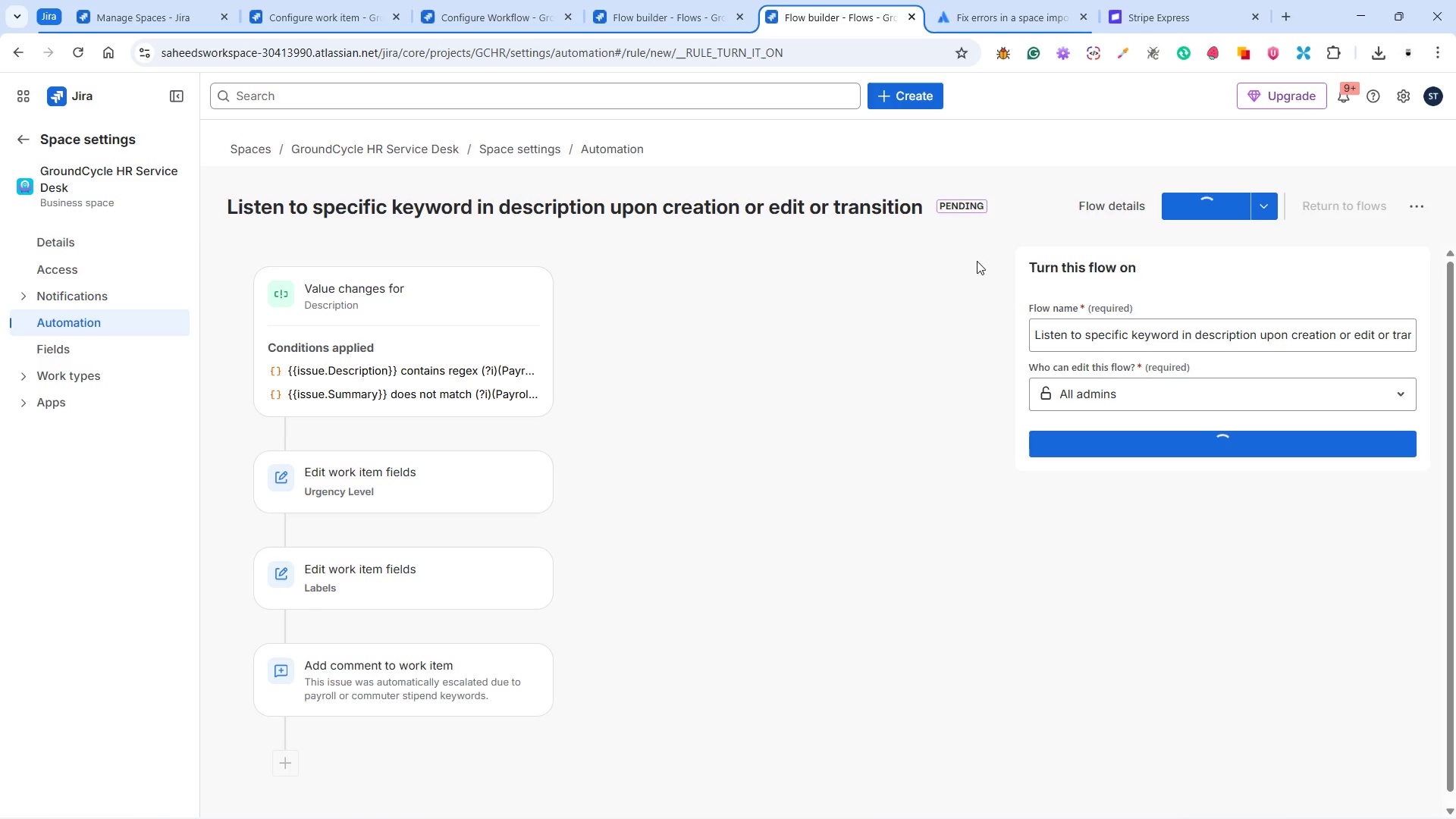 
left_click([679, 8])
 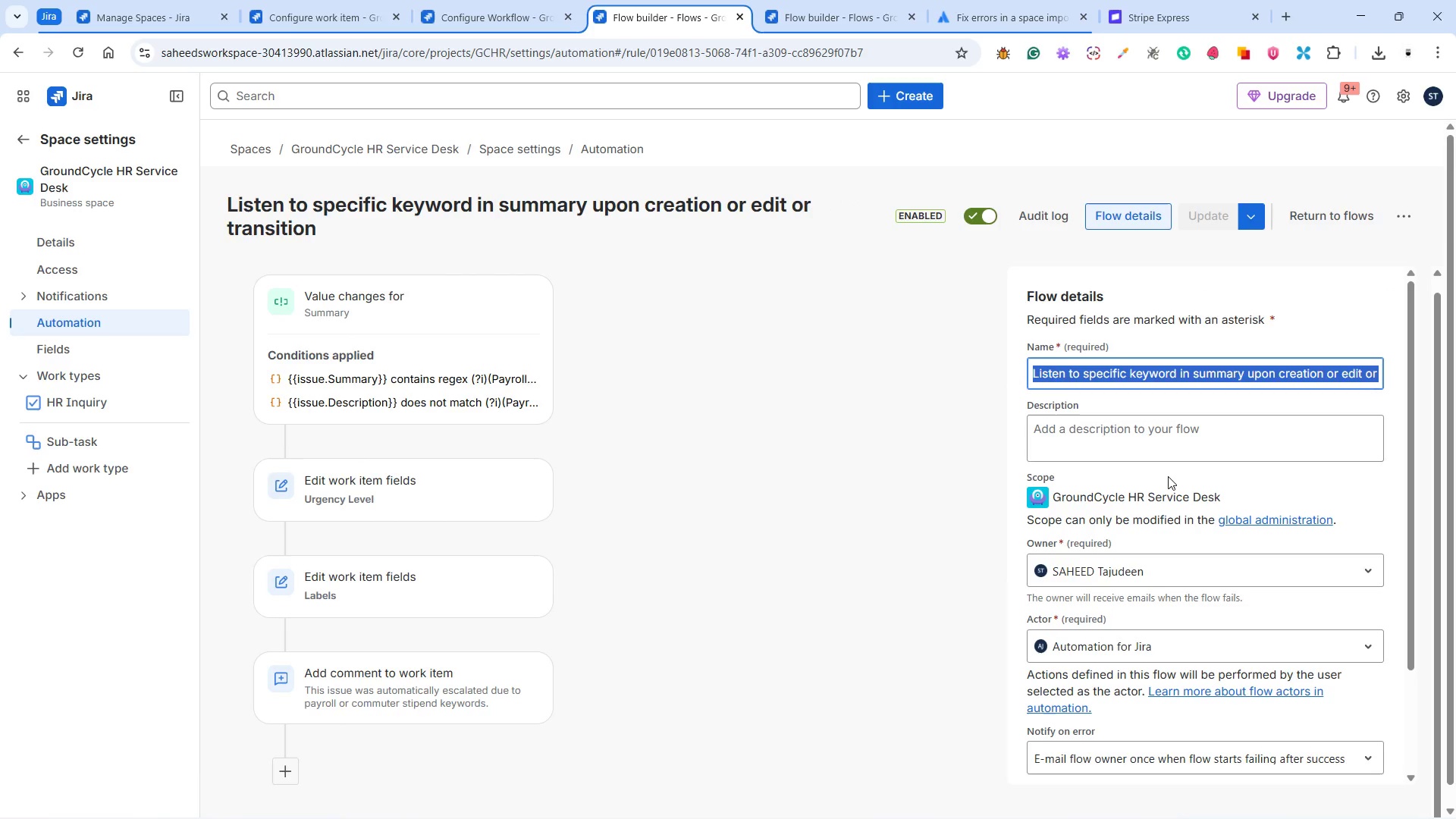 
scroll: coordinate [1172, 516], scroll_direction: down, amount: 5.0
 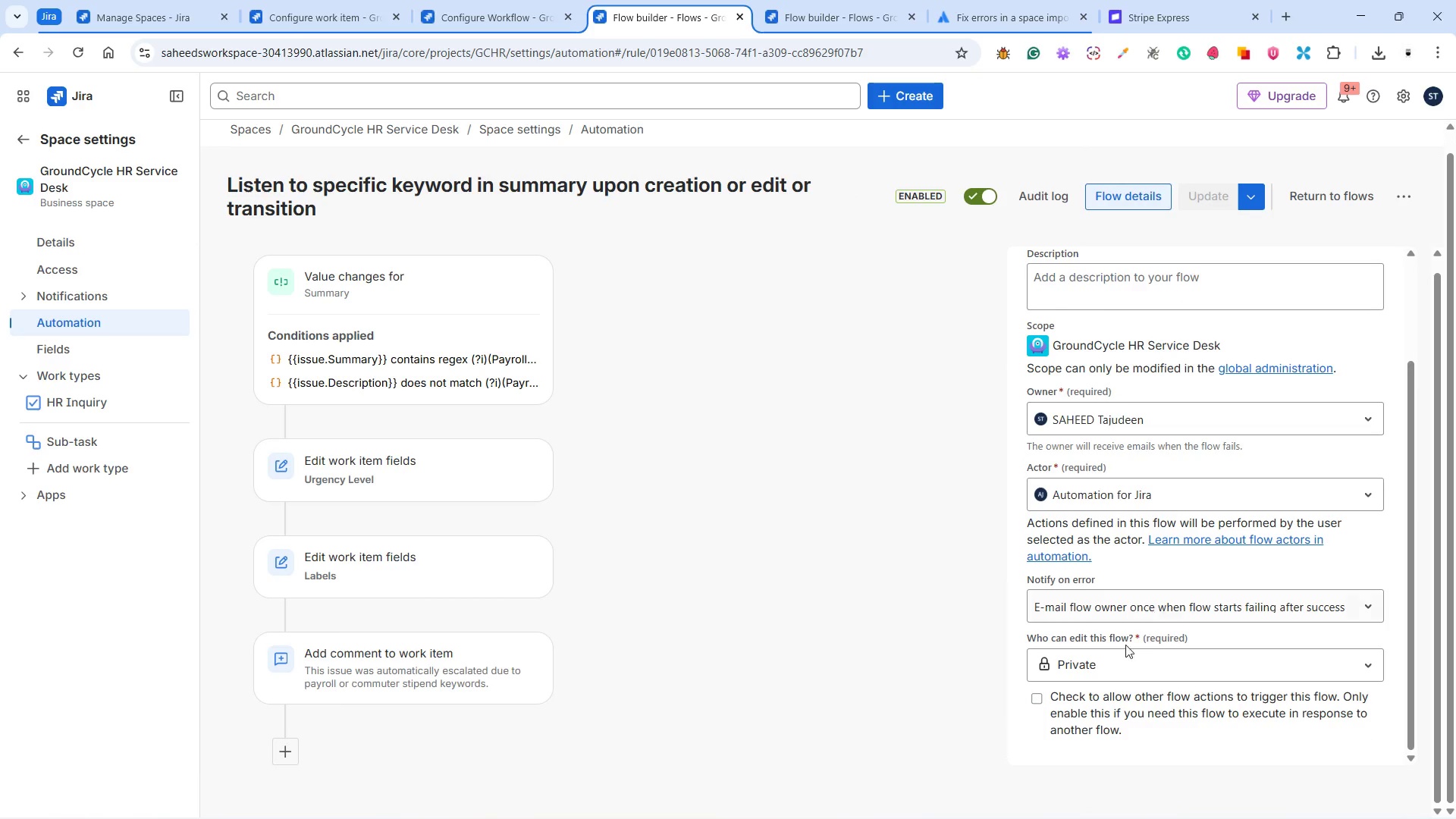 
left_click([1104, 664])
 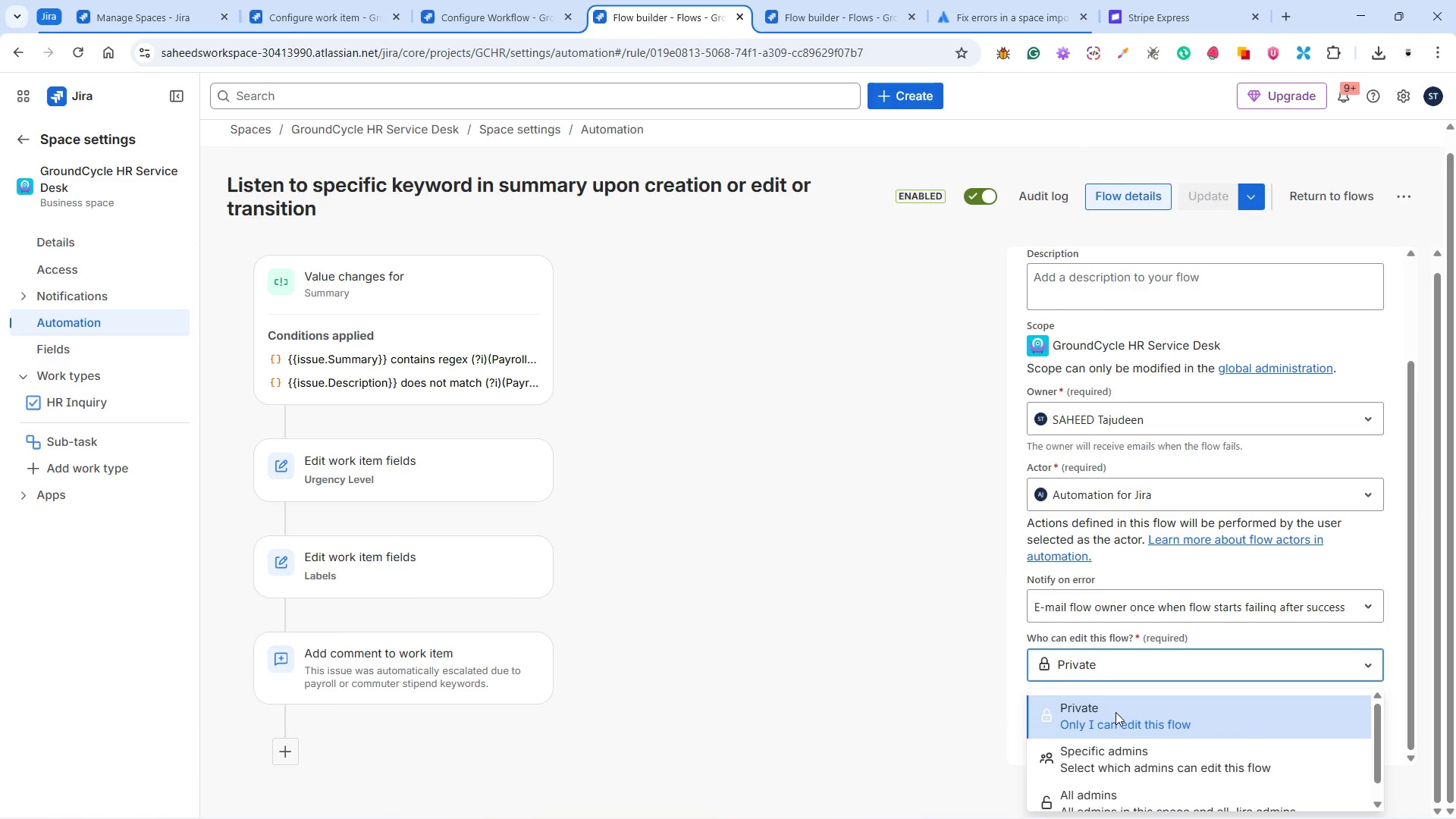 
scroll: coordinate [1148, 701], scroll_direction: down, amount: 5.0
 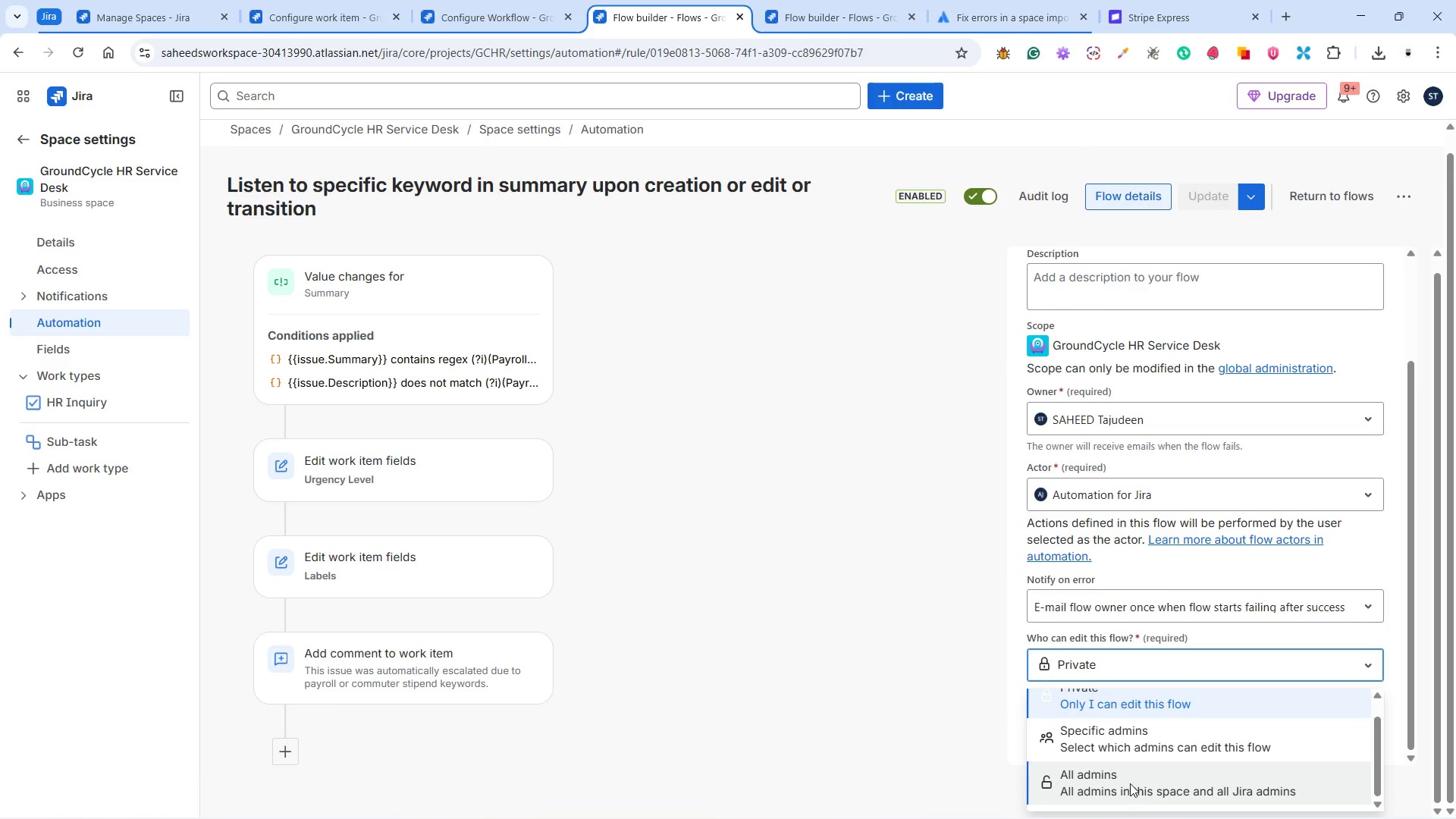 
left_click([1129, 781])
 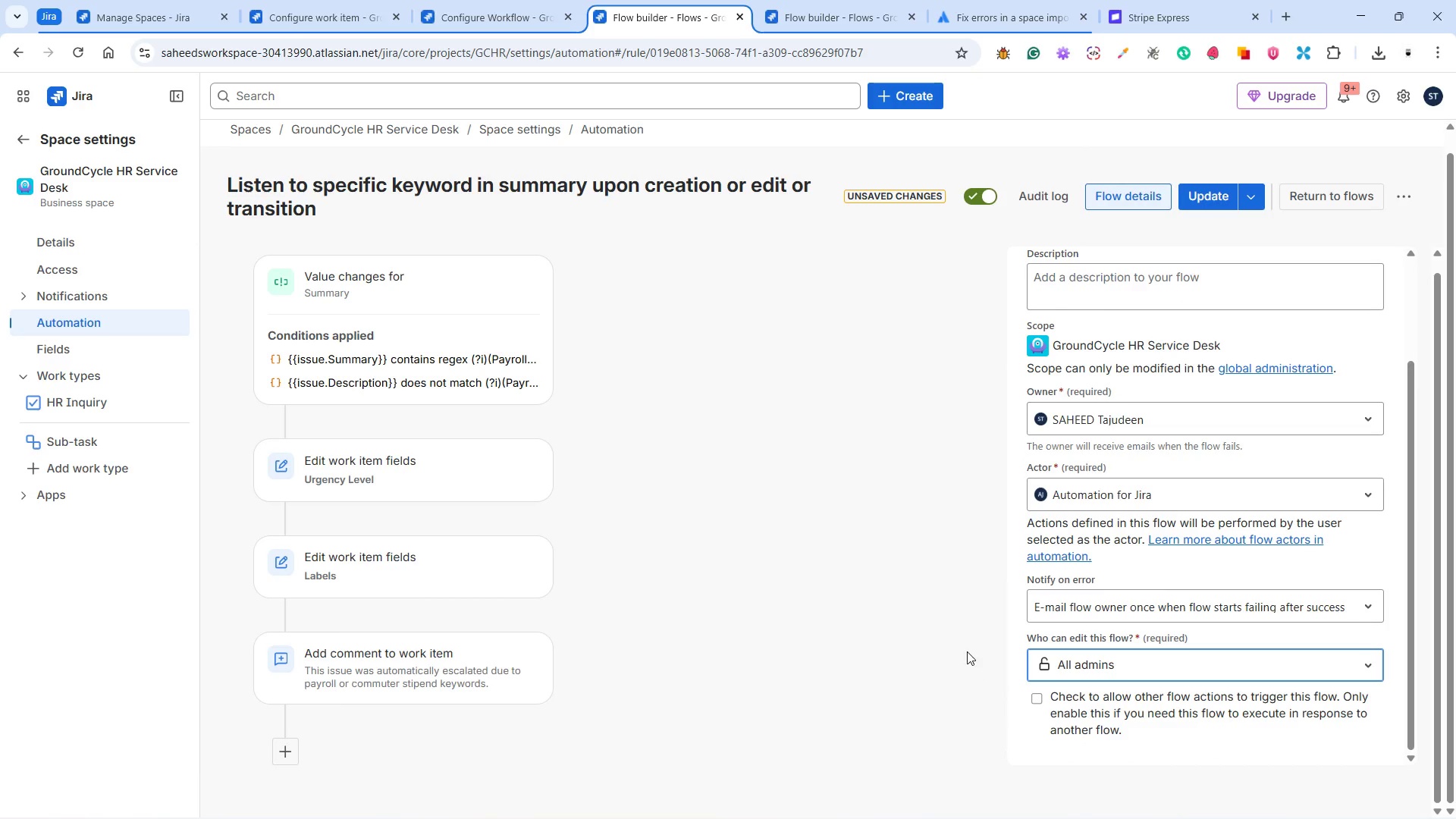 
left_click([966, 648])
 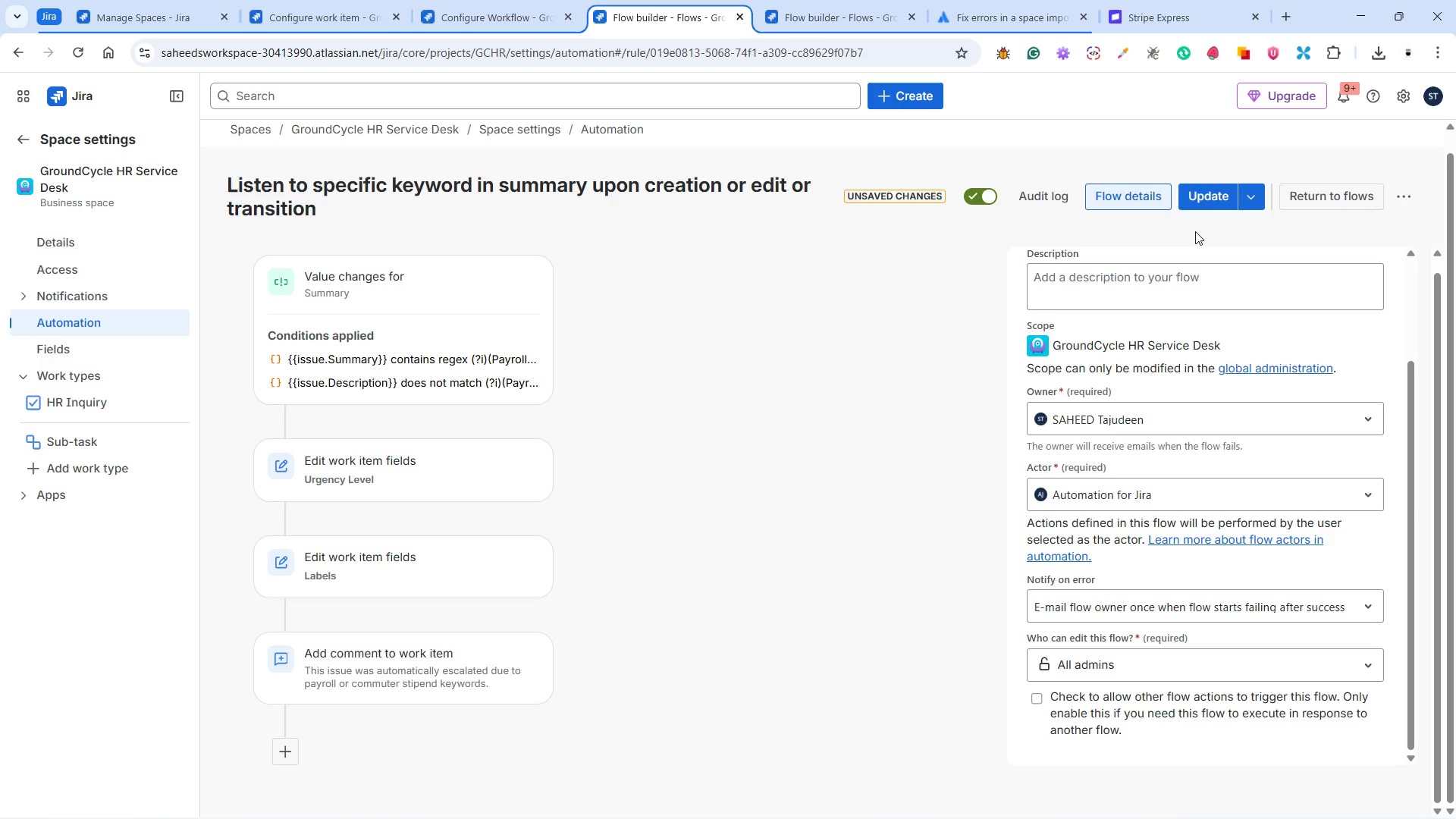 
left_click([1204, 199])
 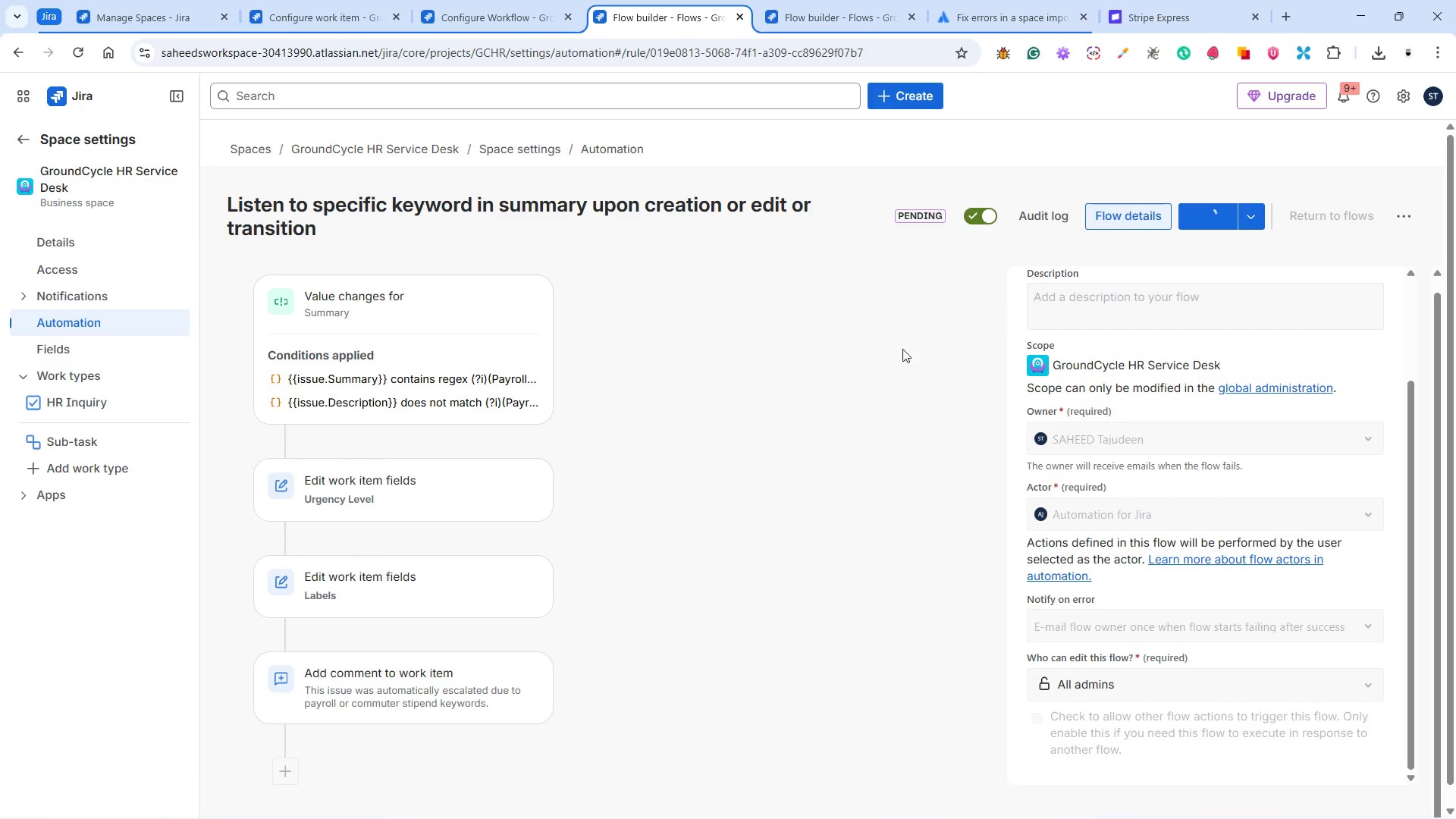 
scroll: coordinate [827, 391], scroll_direction: down, amount: 5.0
 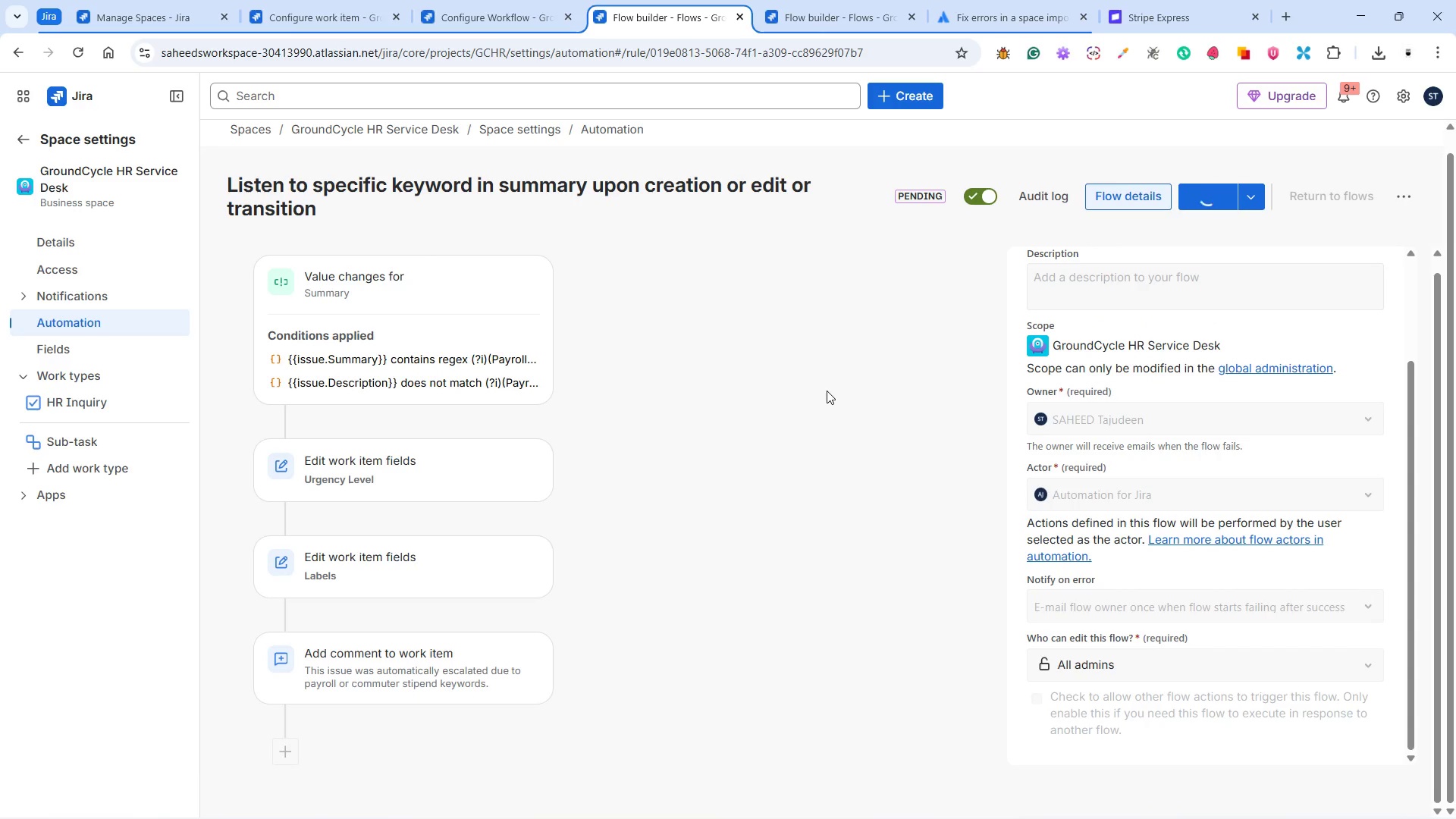 
scroll: coordinate [827, 391], scroll_direction: up, amount: 7.0
 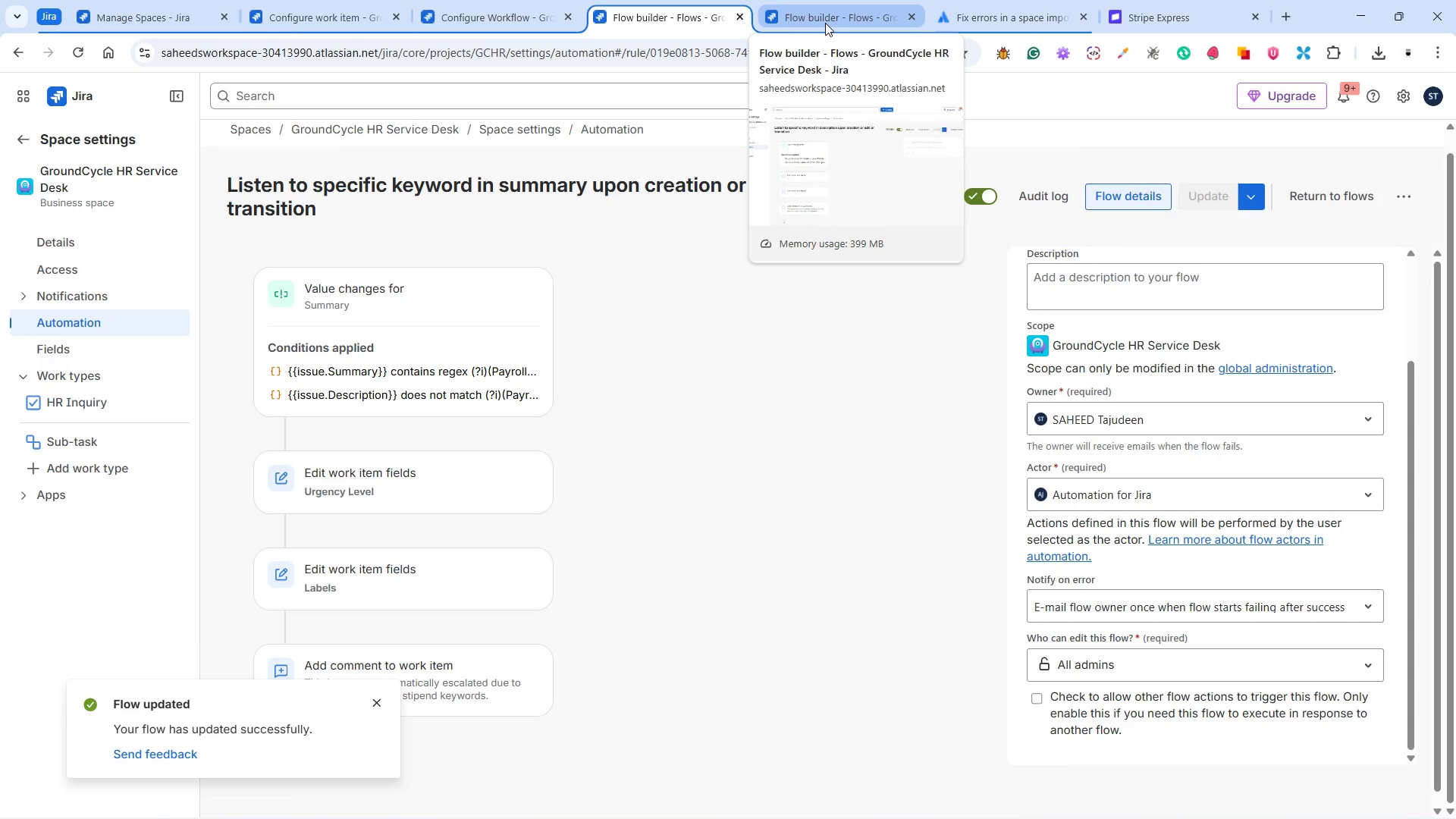 
wait(6.12)
 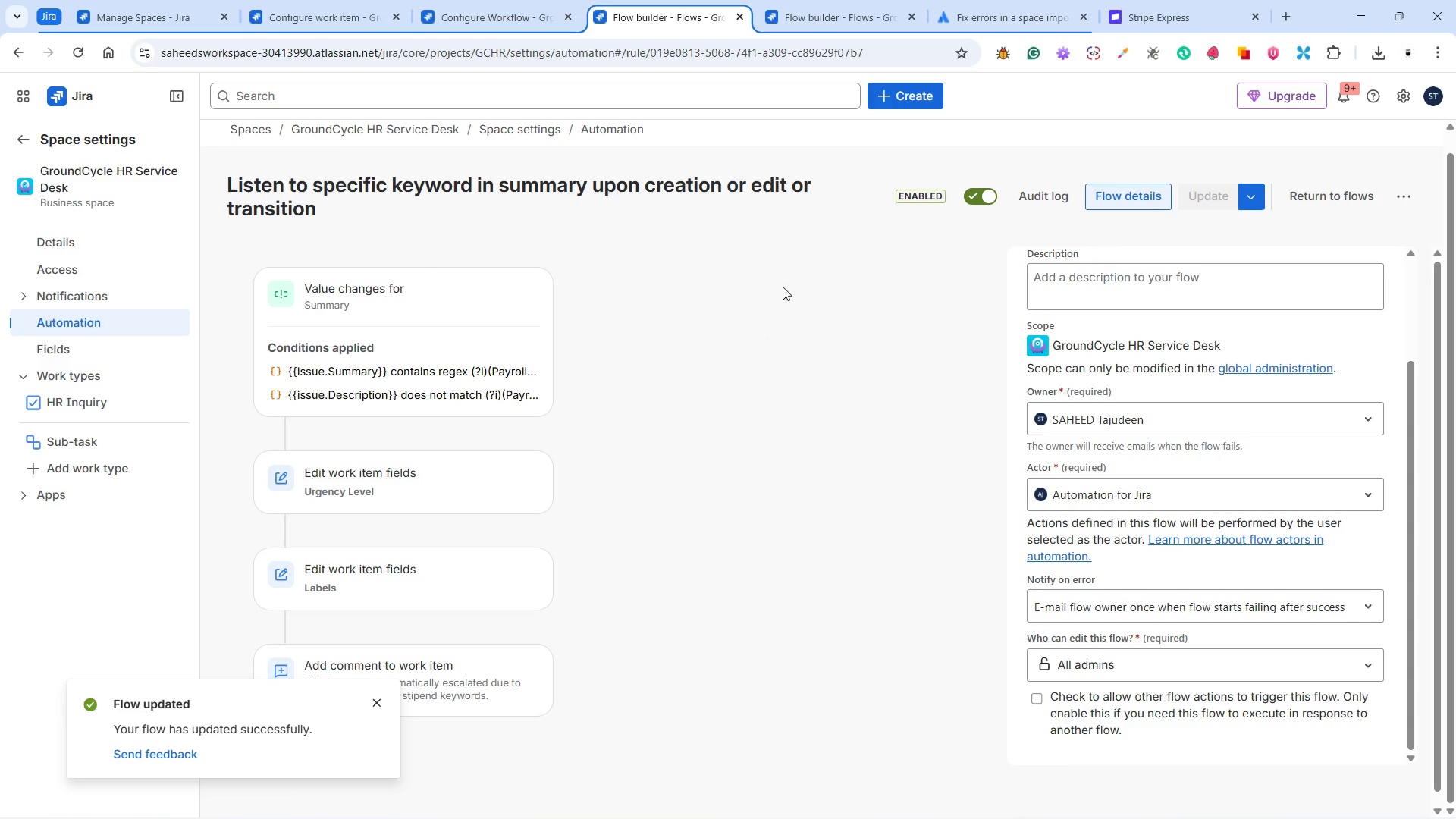 
left_click([825, 16])
 